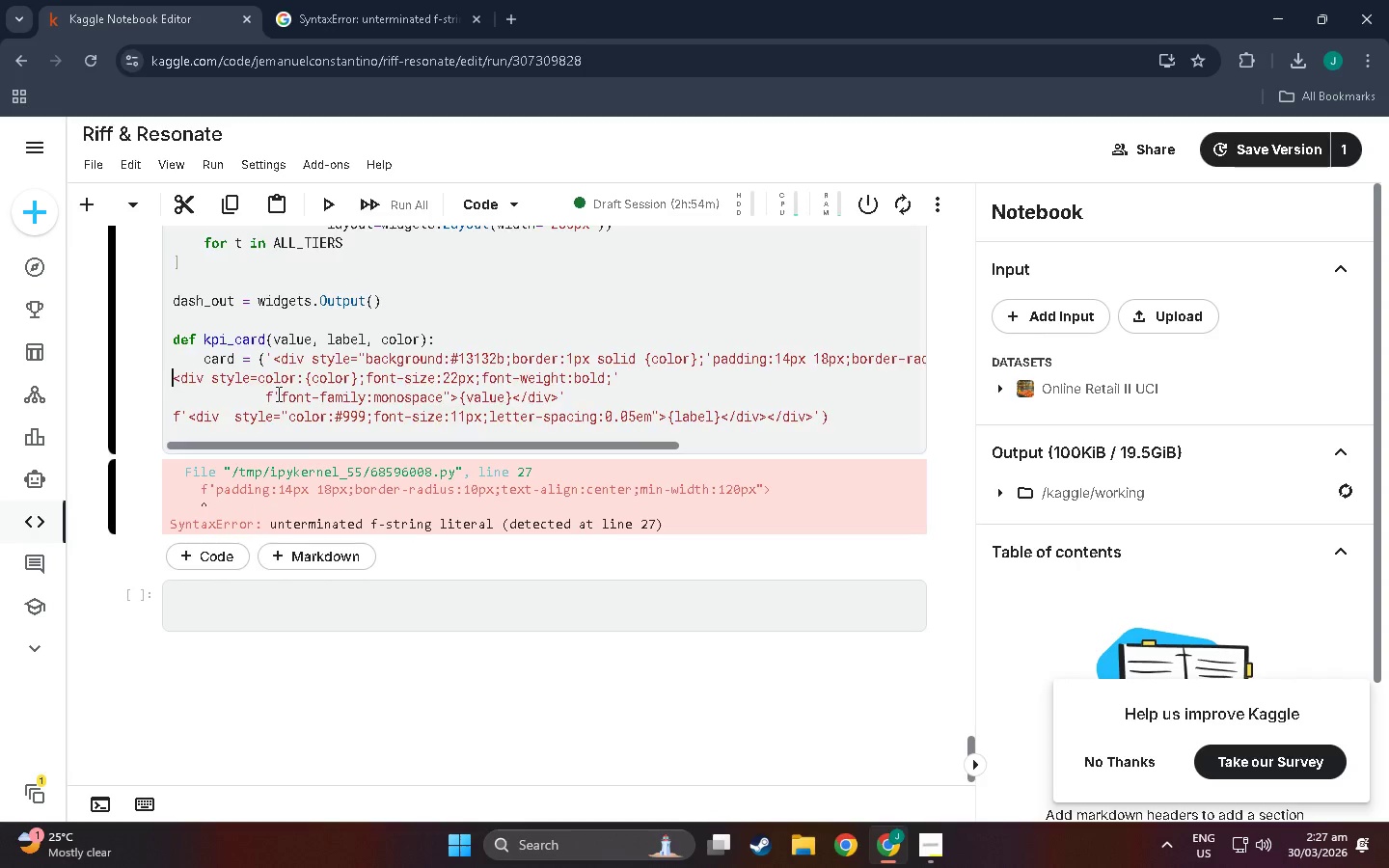 
key(Backspace)
 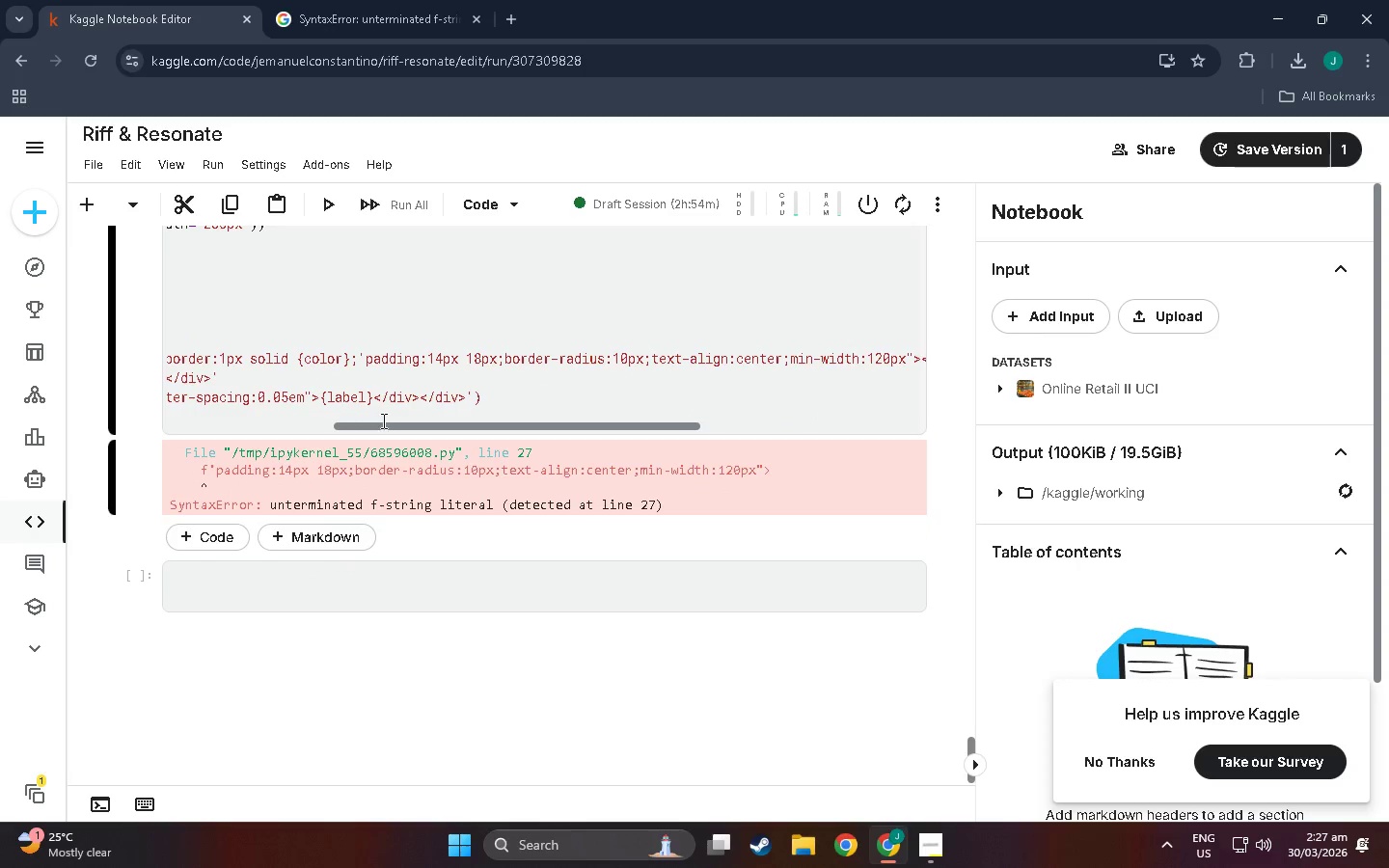 
left_click_drag(start_coordinate=[408, 428], to_coordinate=[160, 433])
 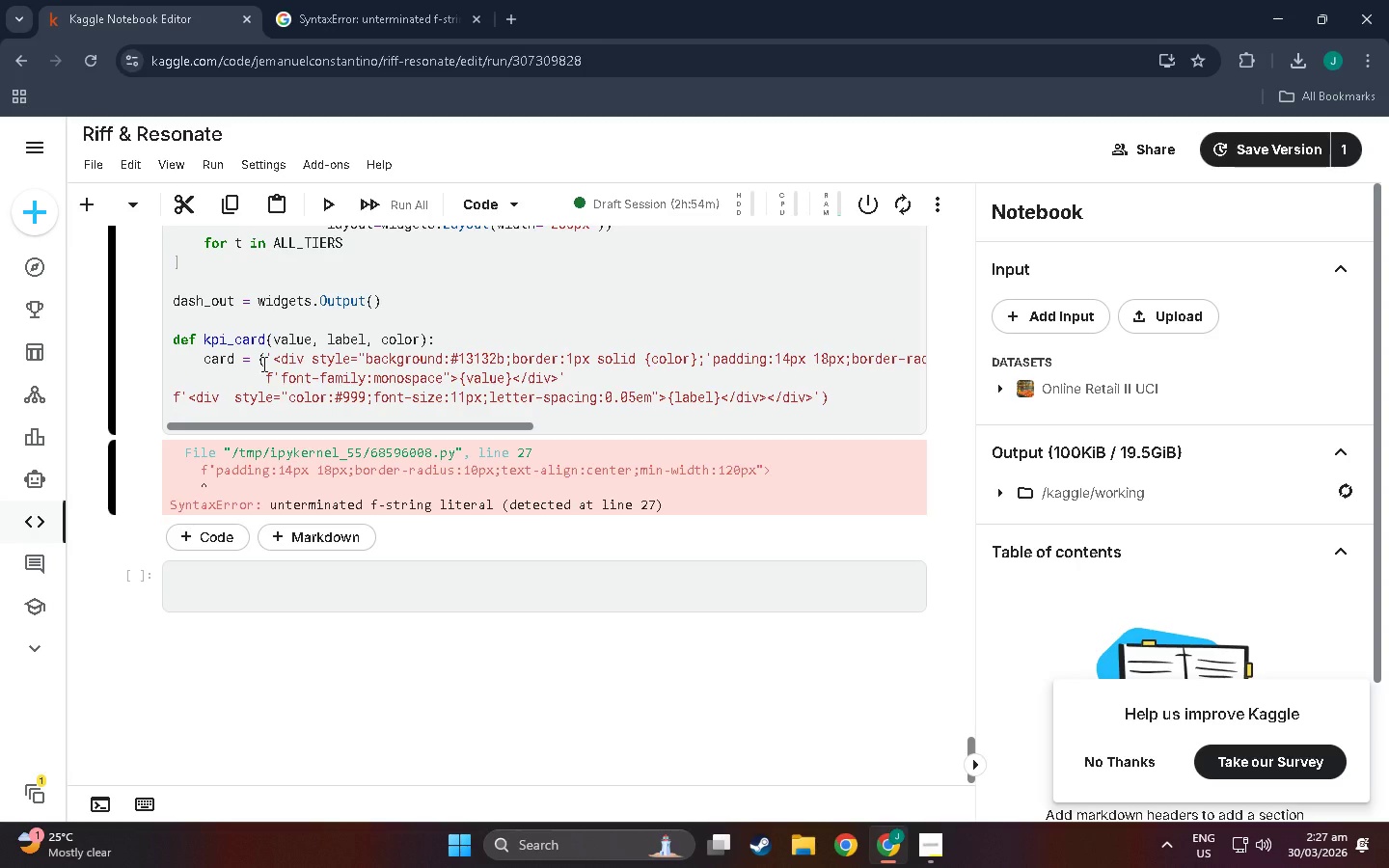 
left_click([269, 362])
 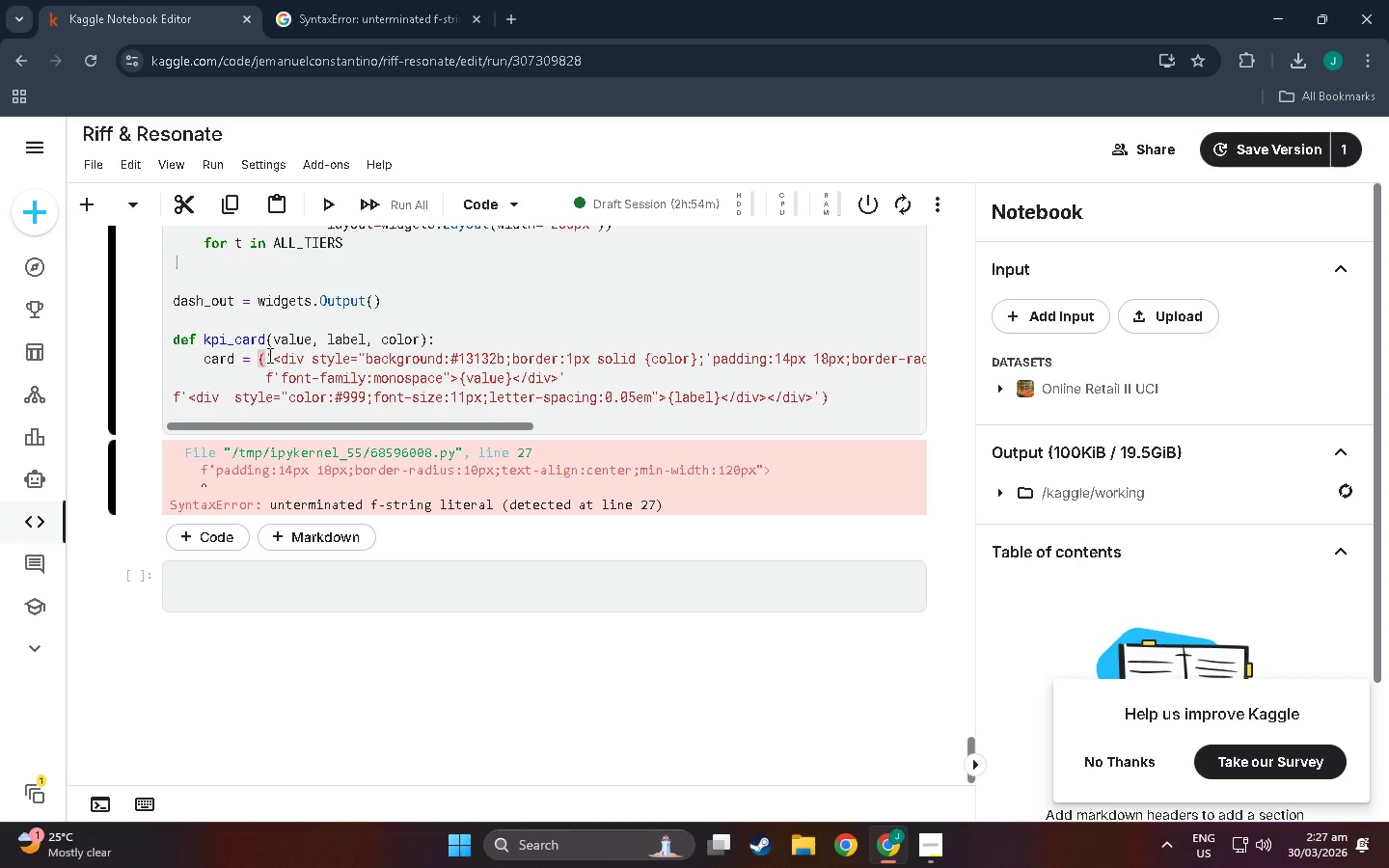 
left_click([267, 354])
 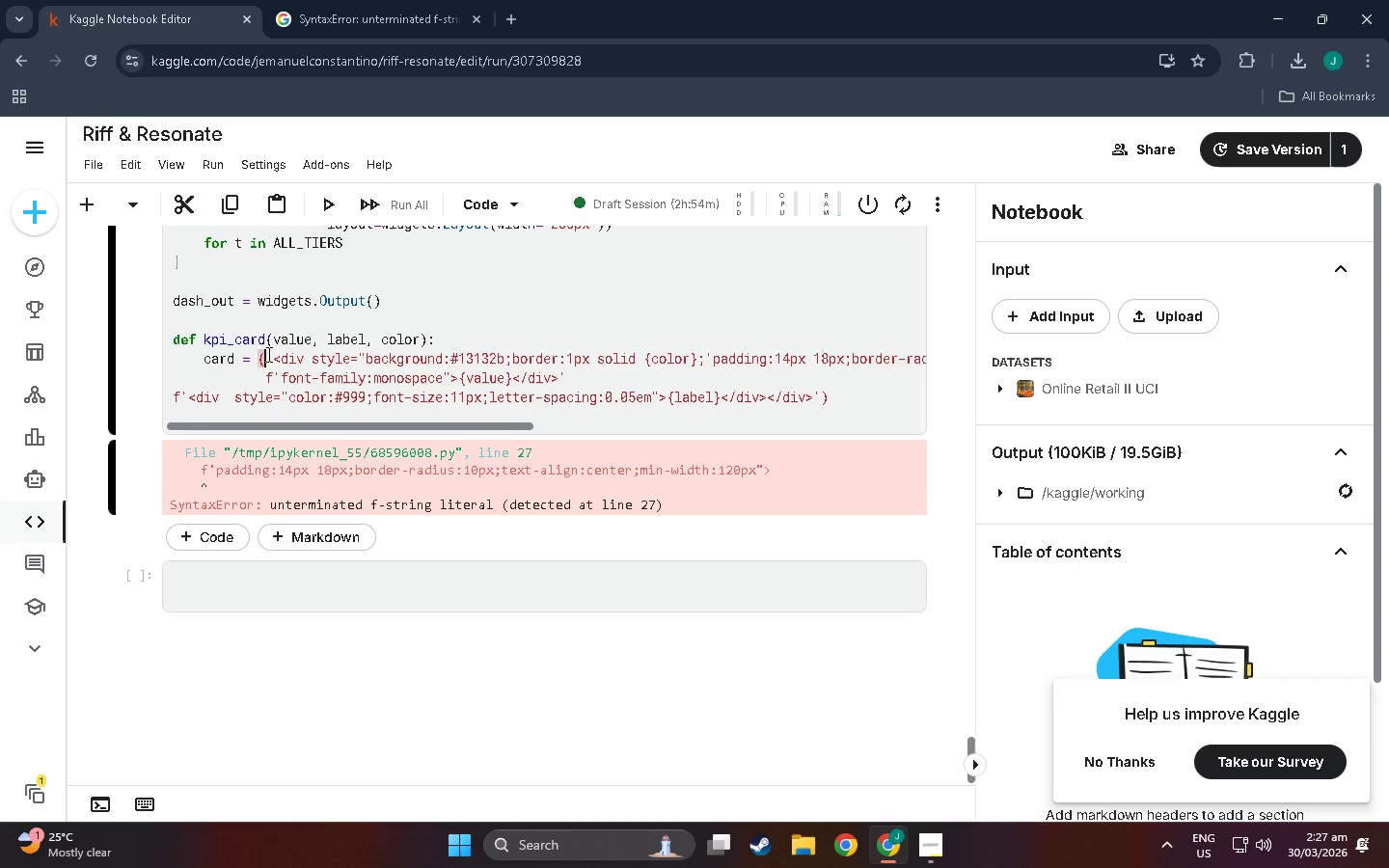 
key(Enter)
 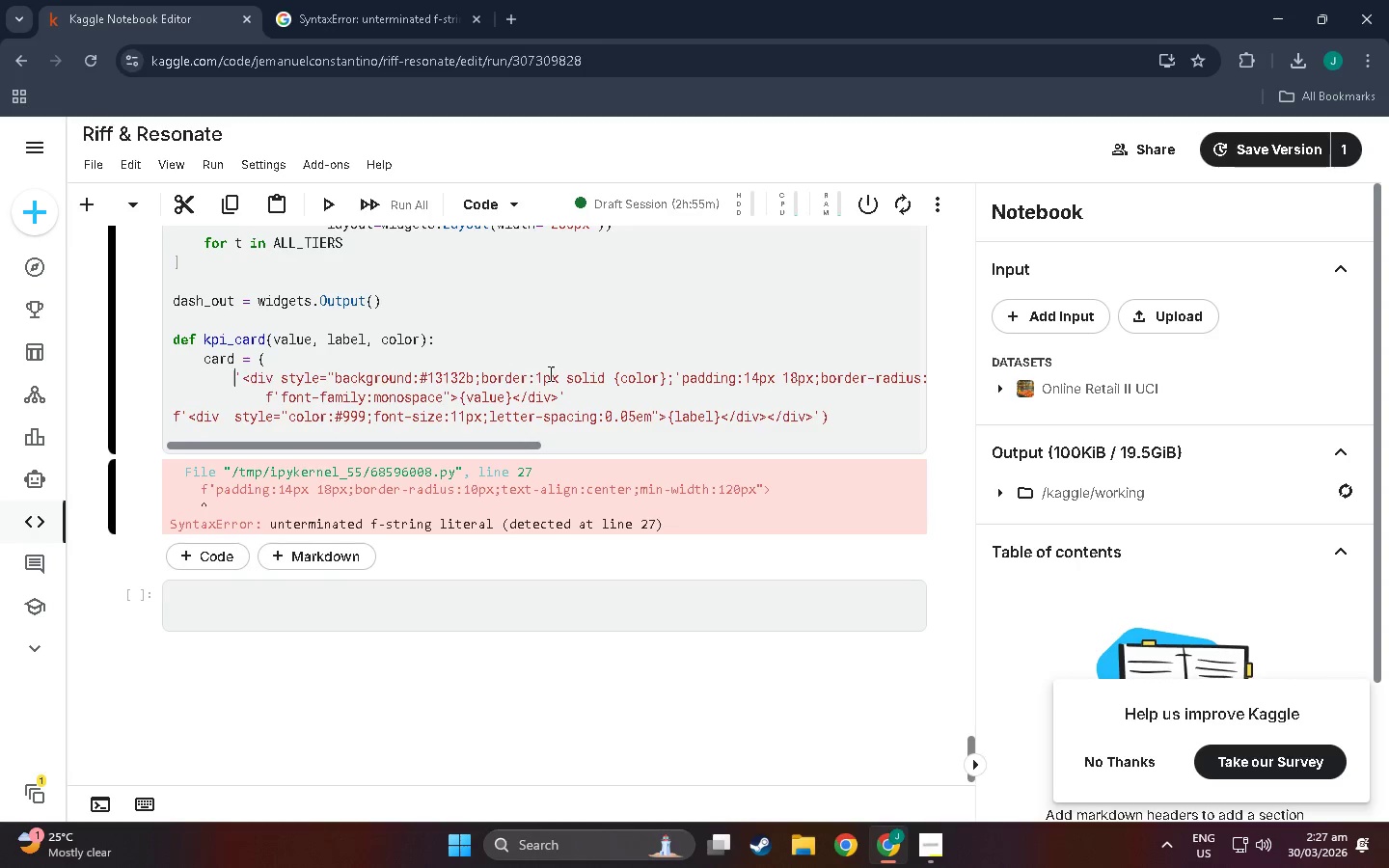 
left_click_drag(start_coordinate=[477, 446], to_coordinate=[575, 444])
 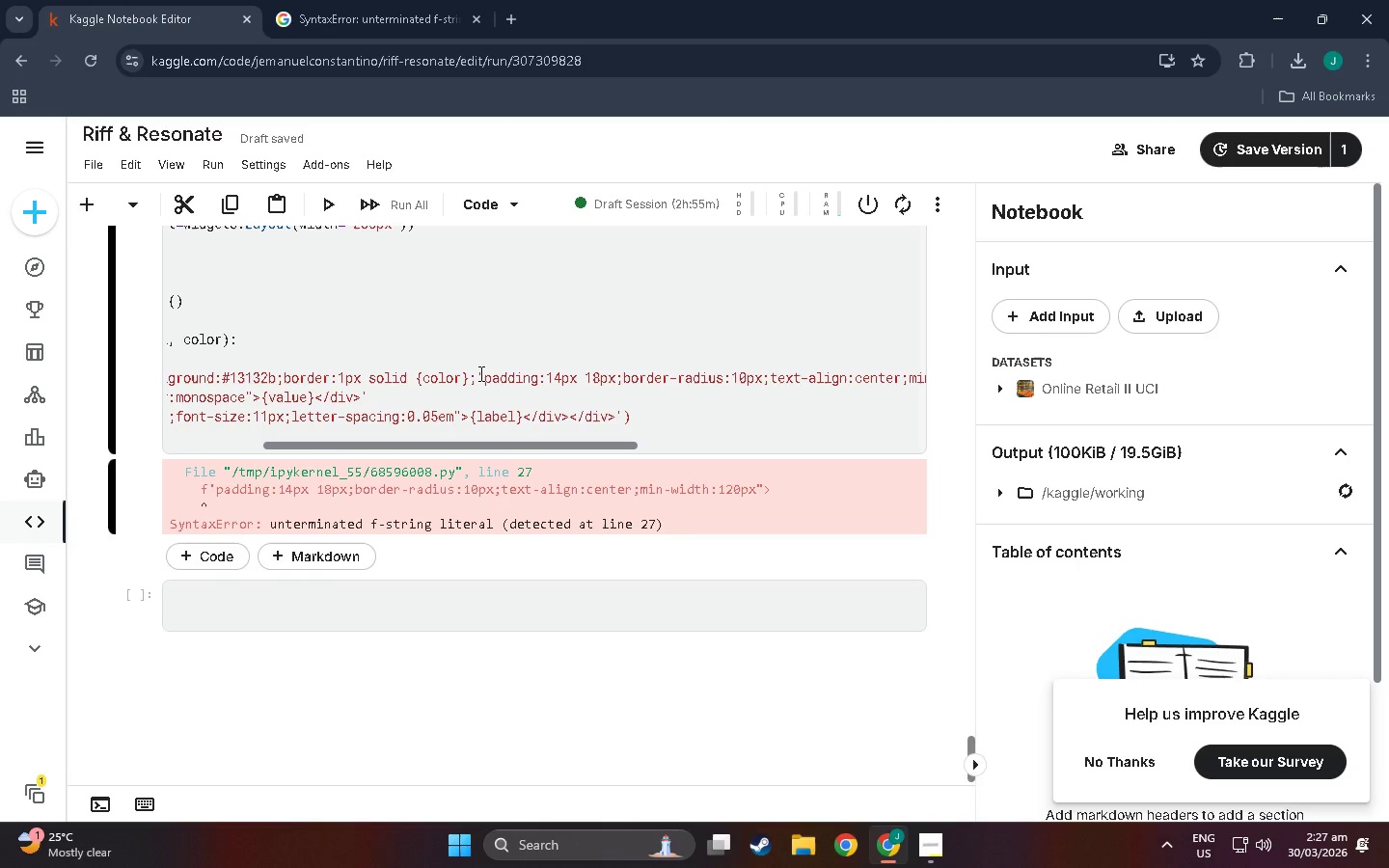 
left_click([479, 373])
 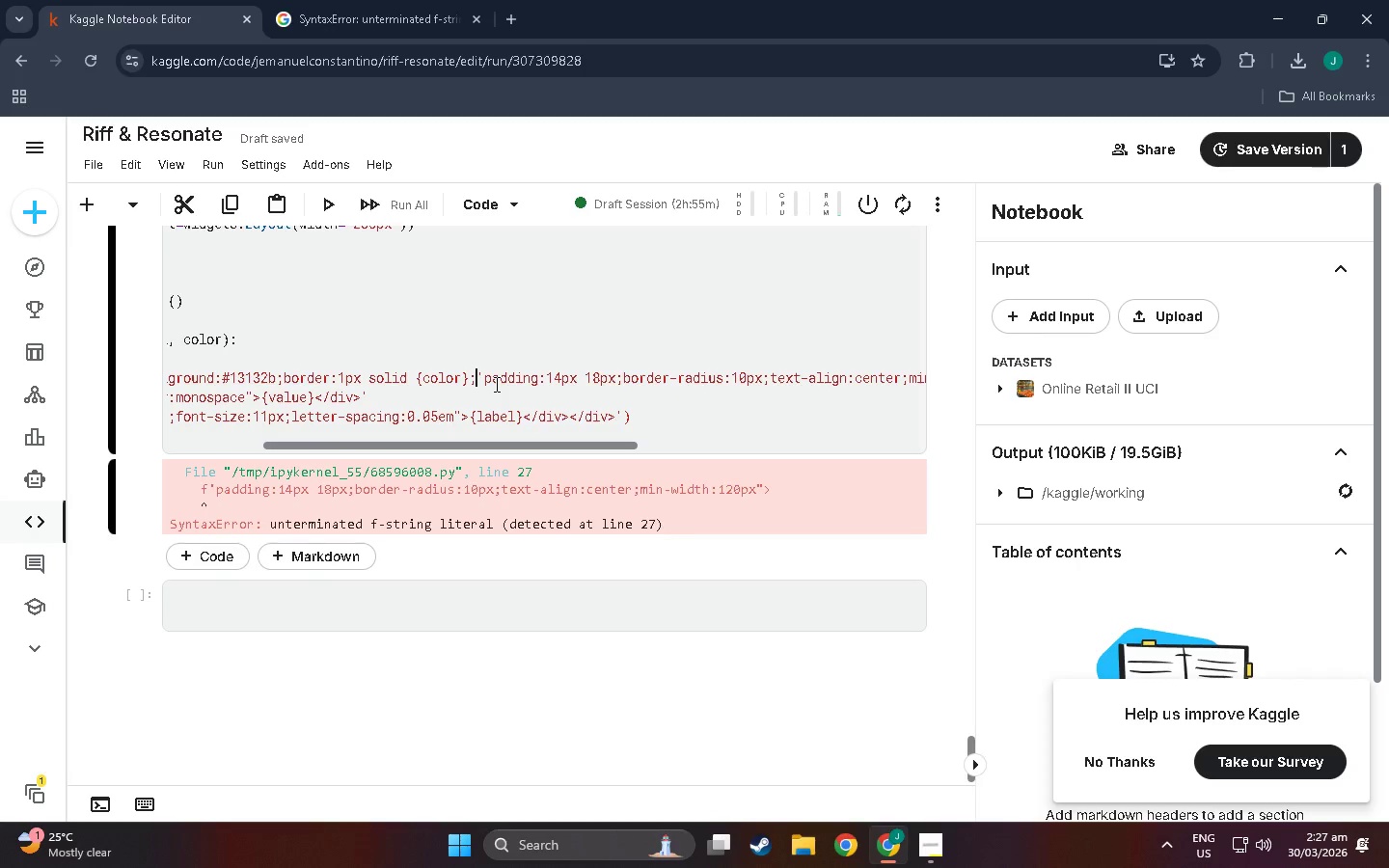 
key(Enter)
 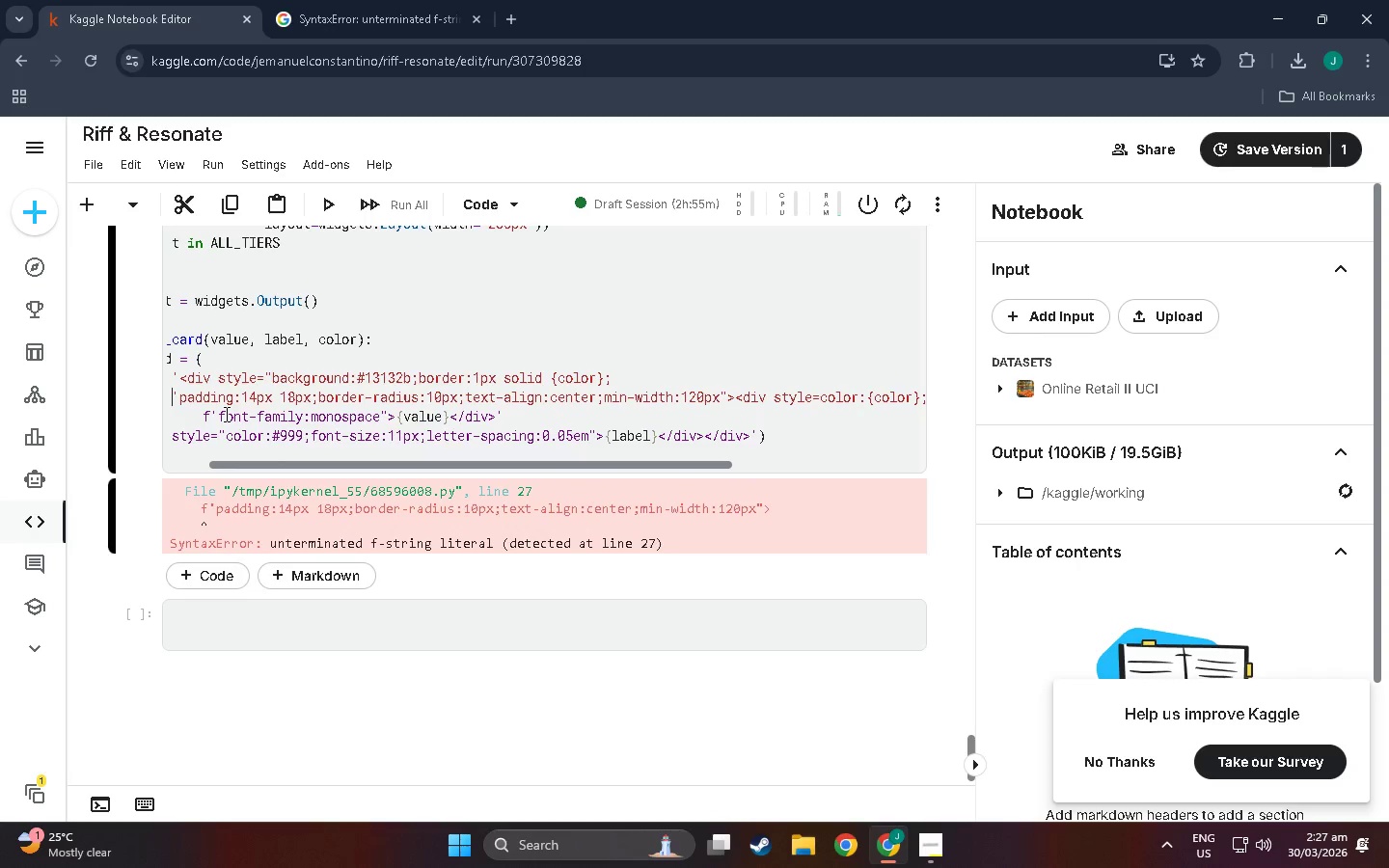 
left_click([207, 356])
 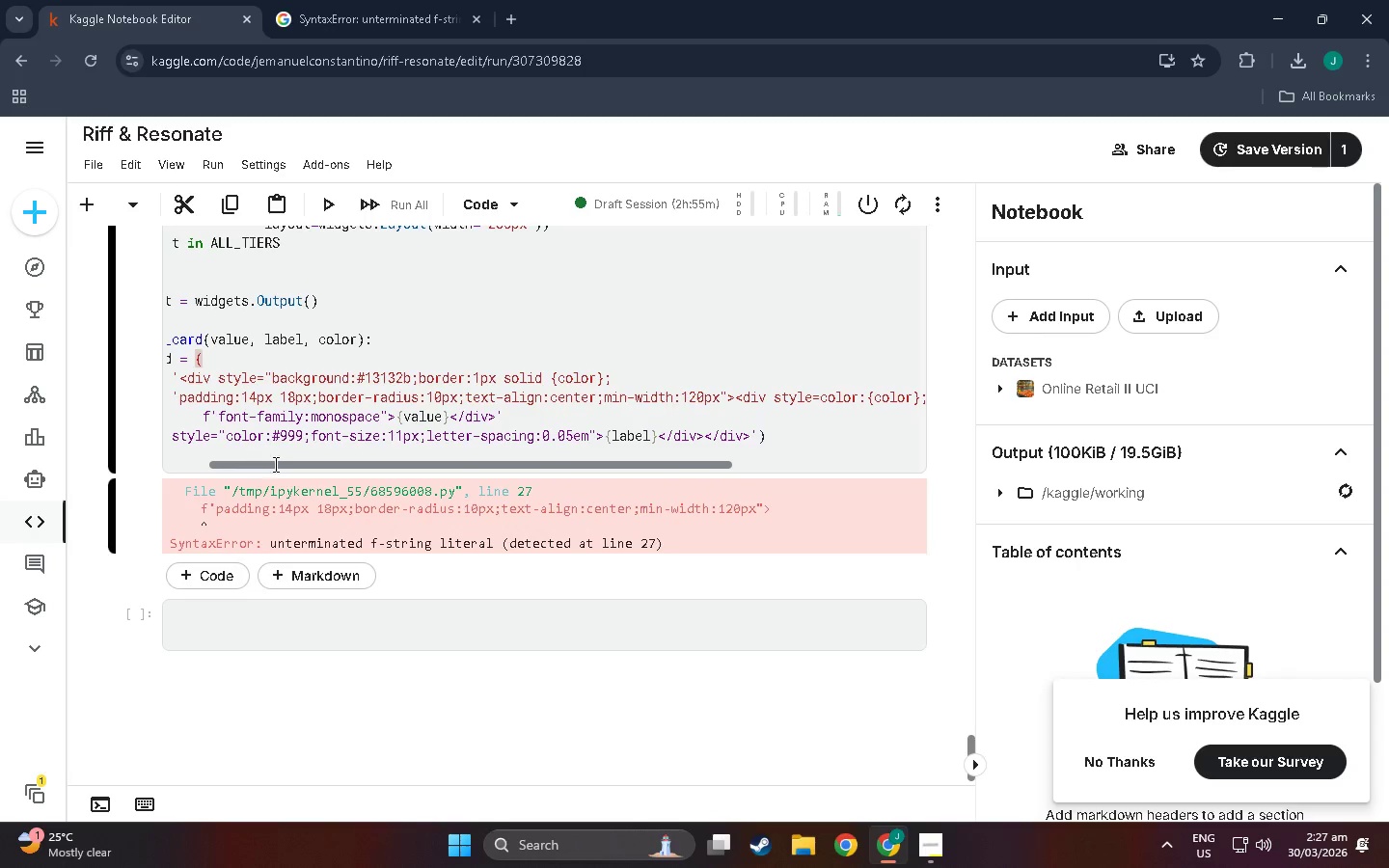 
left_click_drag(start_coordinate=[285, 475], to_coordinate=[238, 475])
 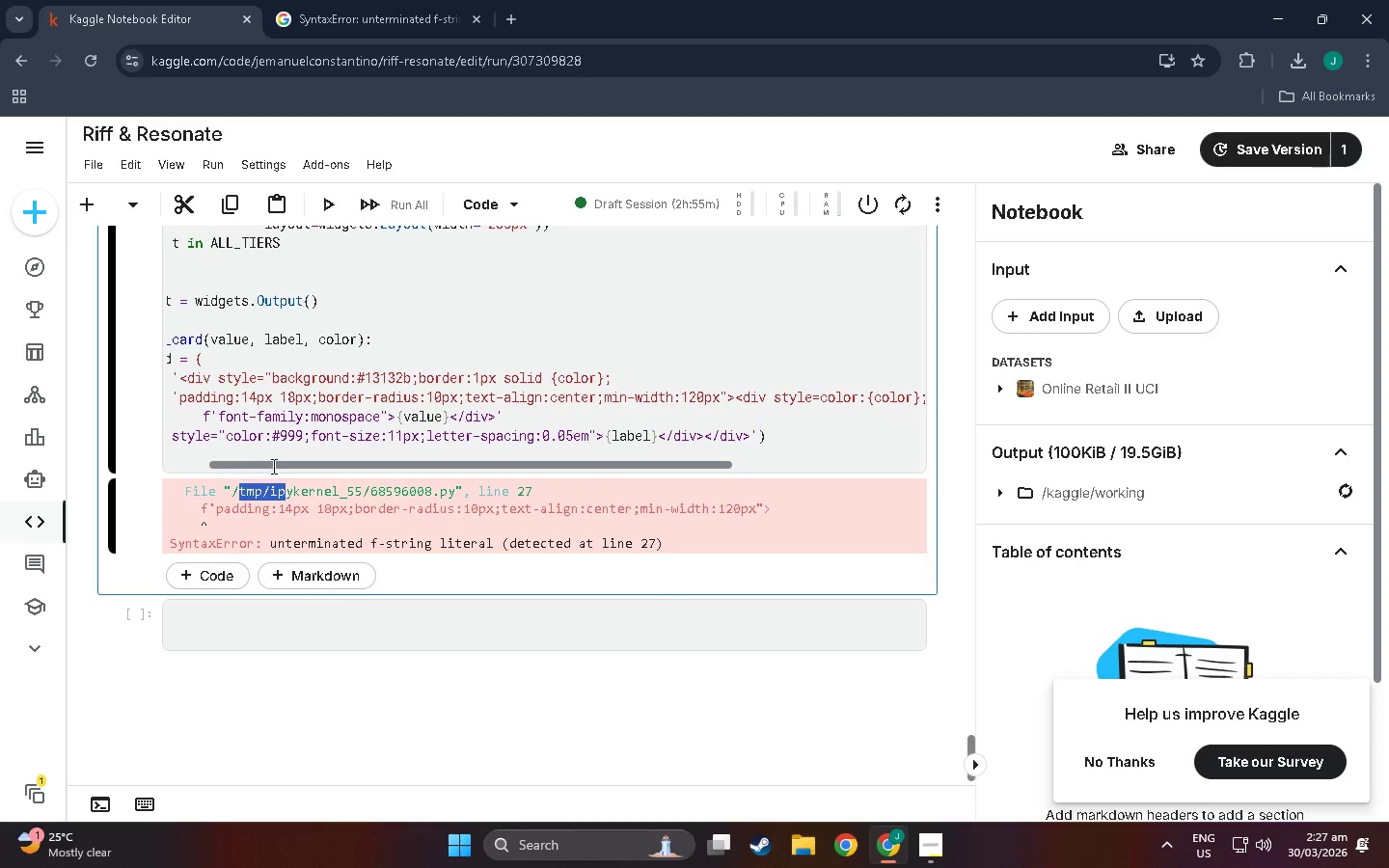 
left_click_drag(start_coordinate=[272, 466], to_coordinate=[177, 475])
 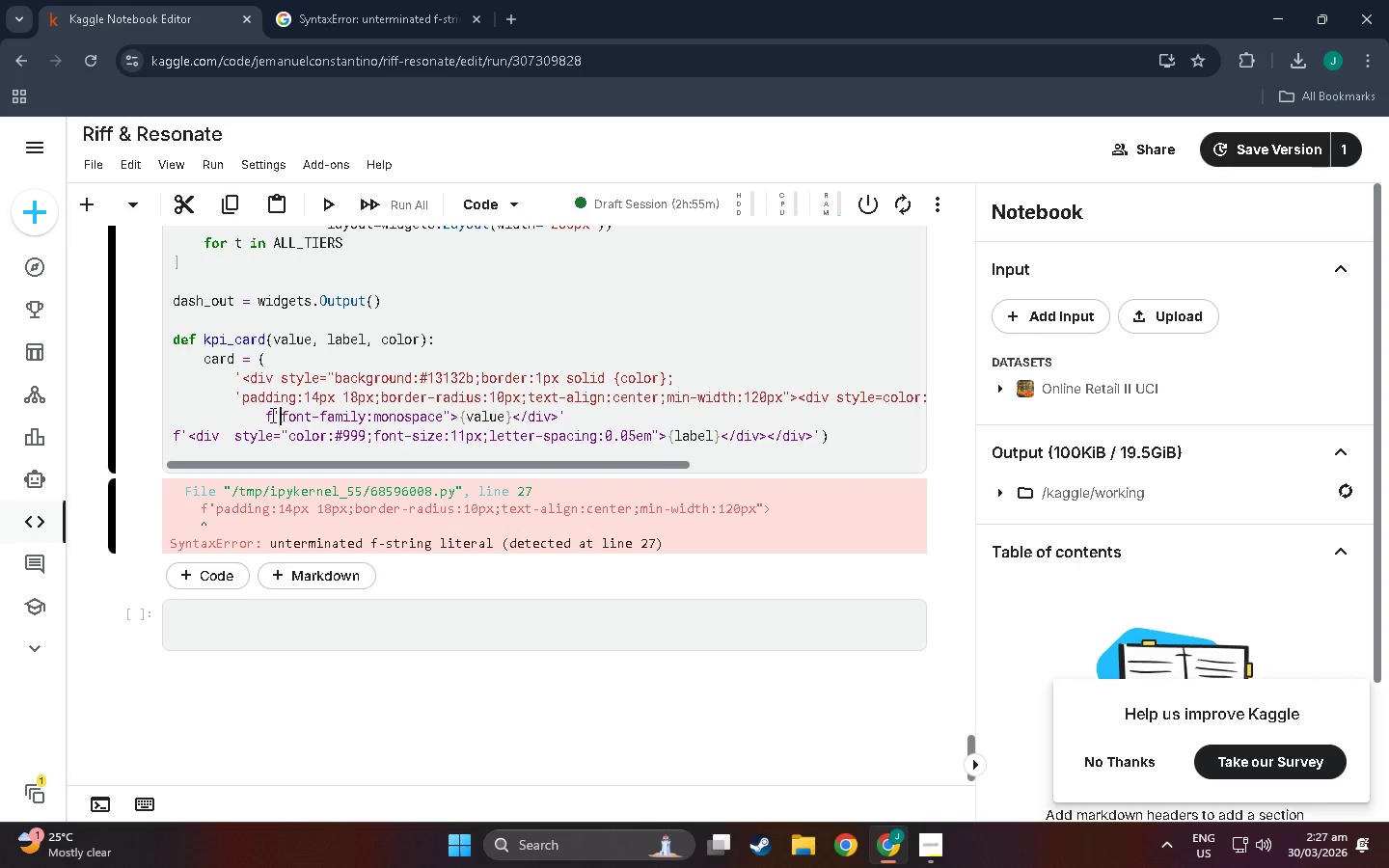 
double_click([270, 415])
 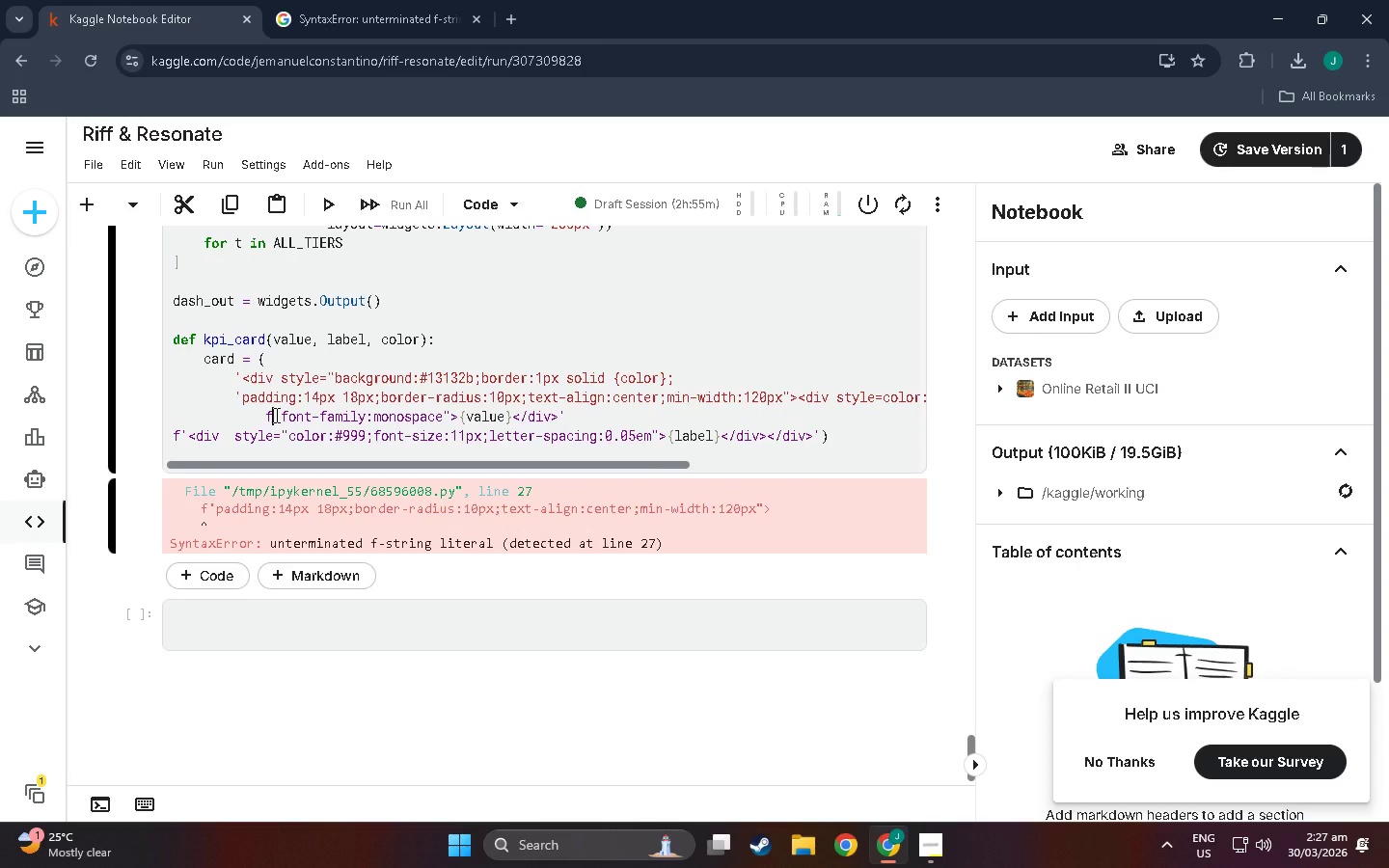 
triple_click([275, 415])
 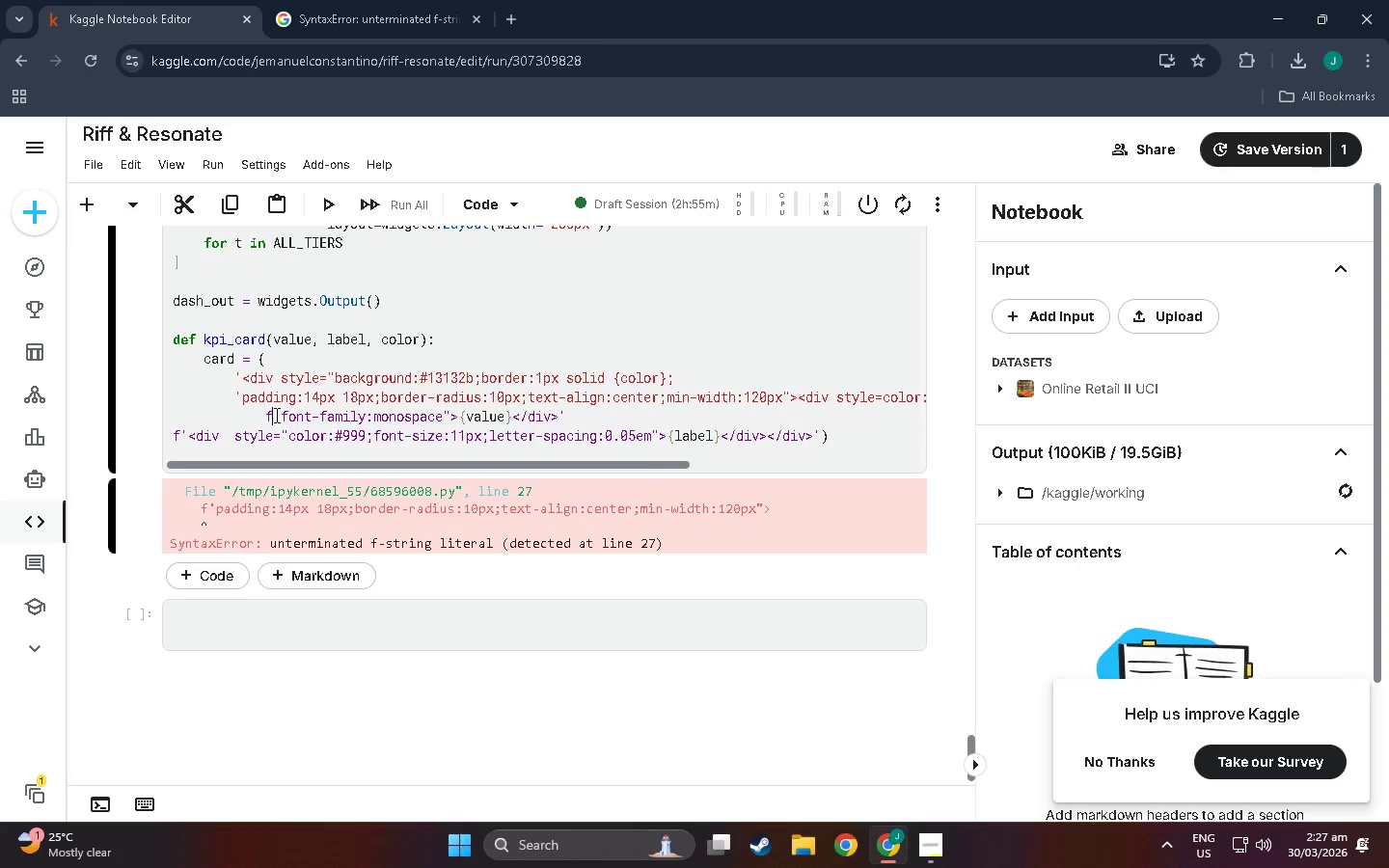 
key(Backspace)
 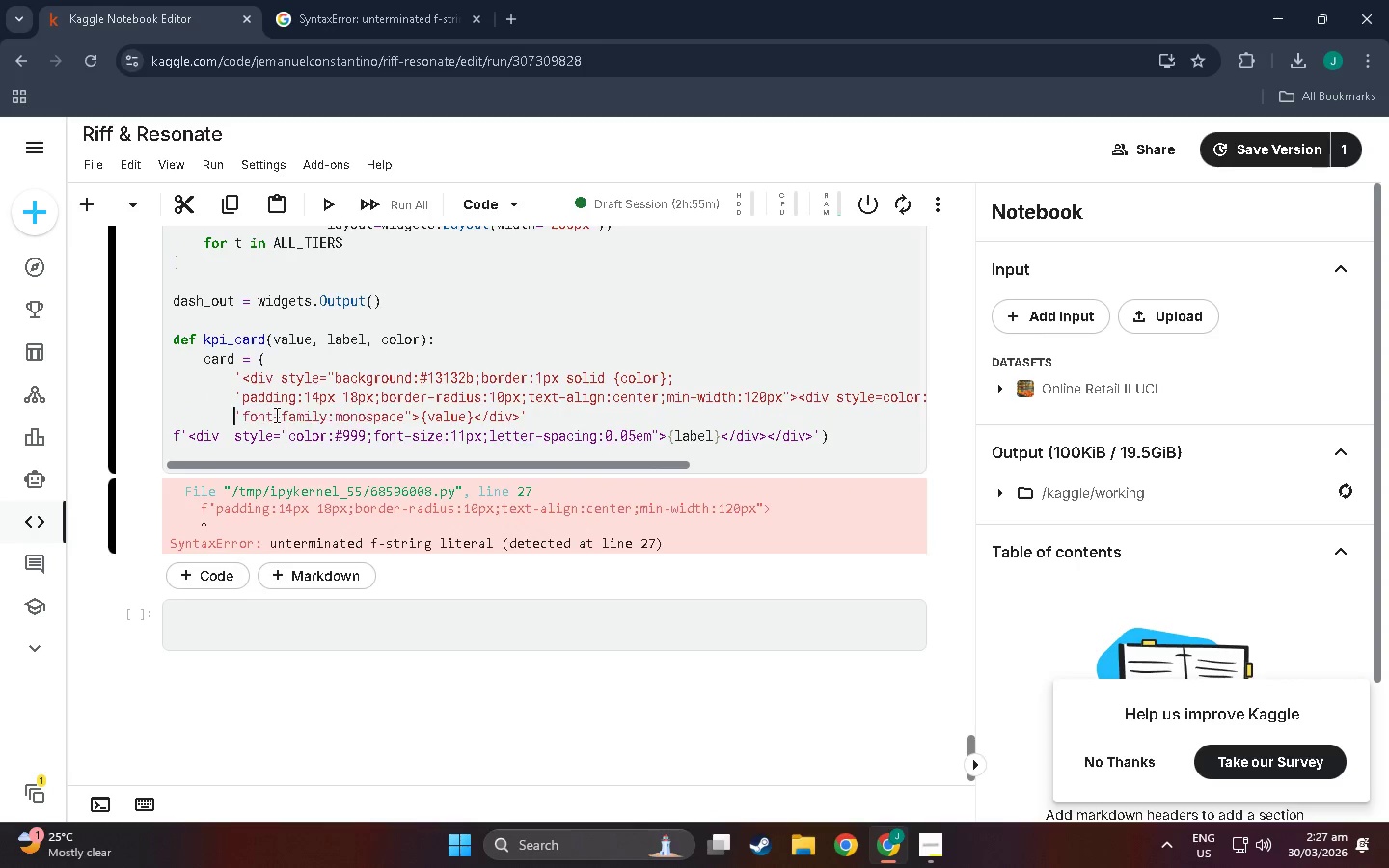 
key(Backspace)
 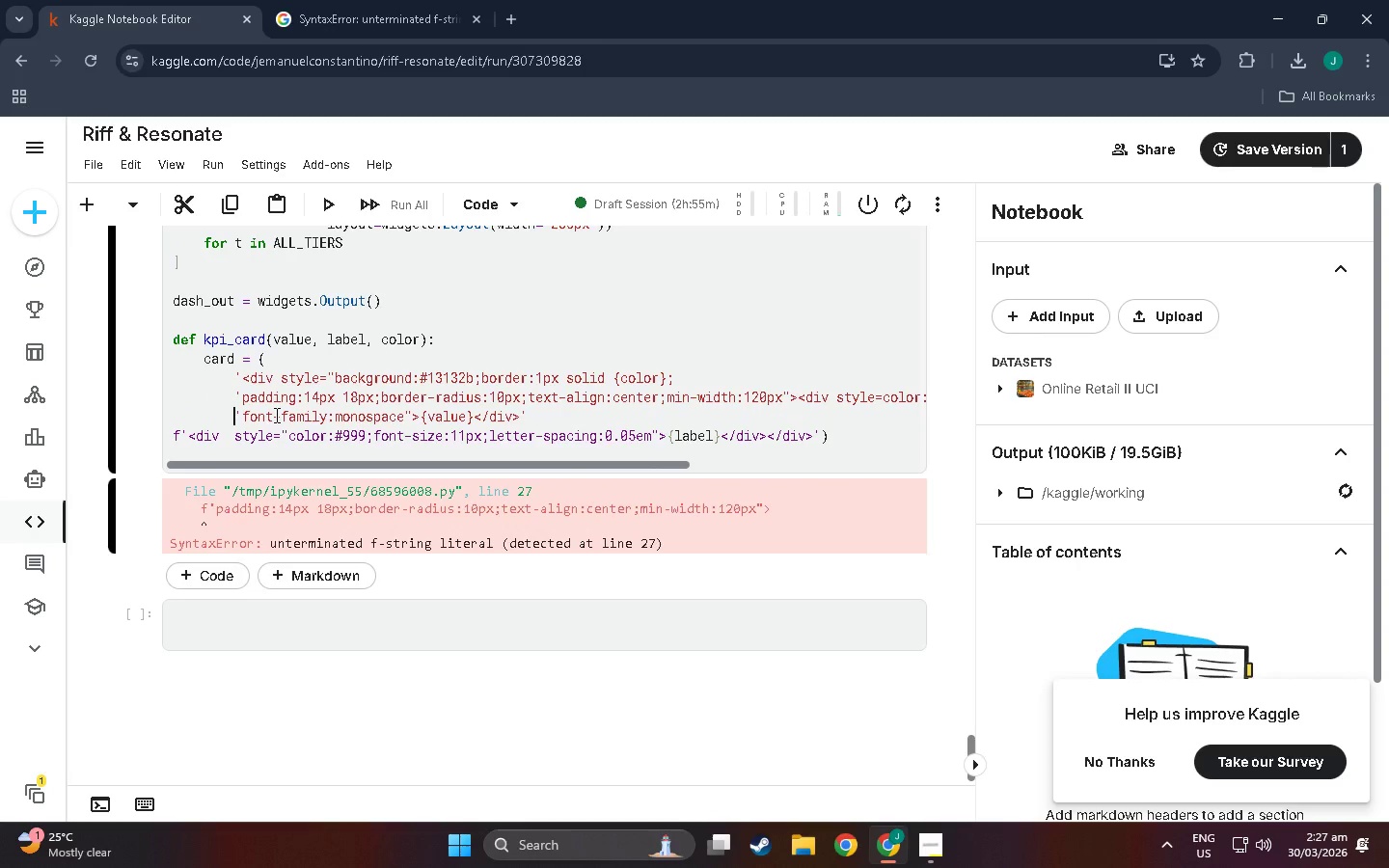 
key(Backspace)
 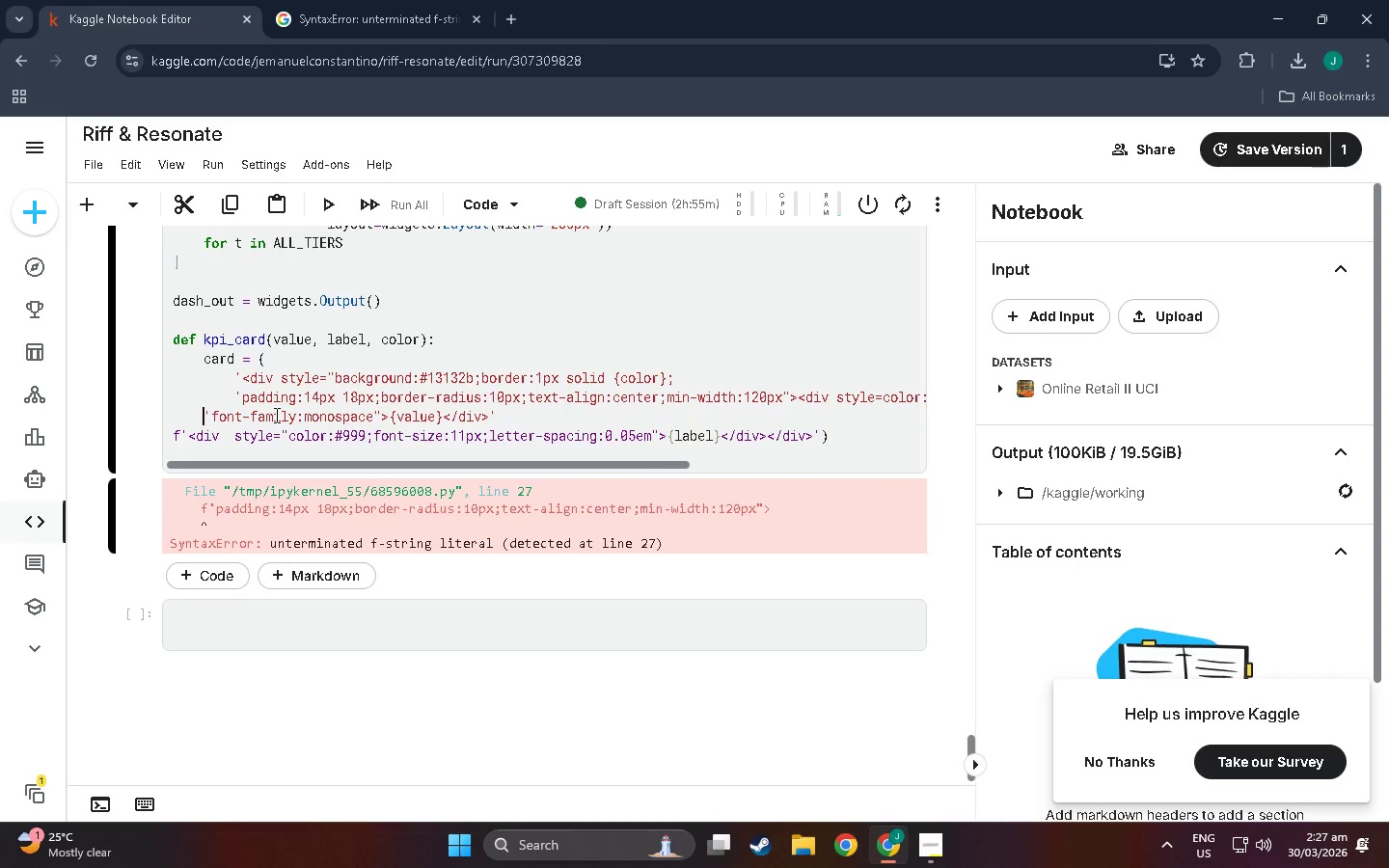 
key(Backspace)
 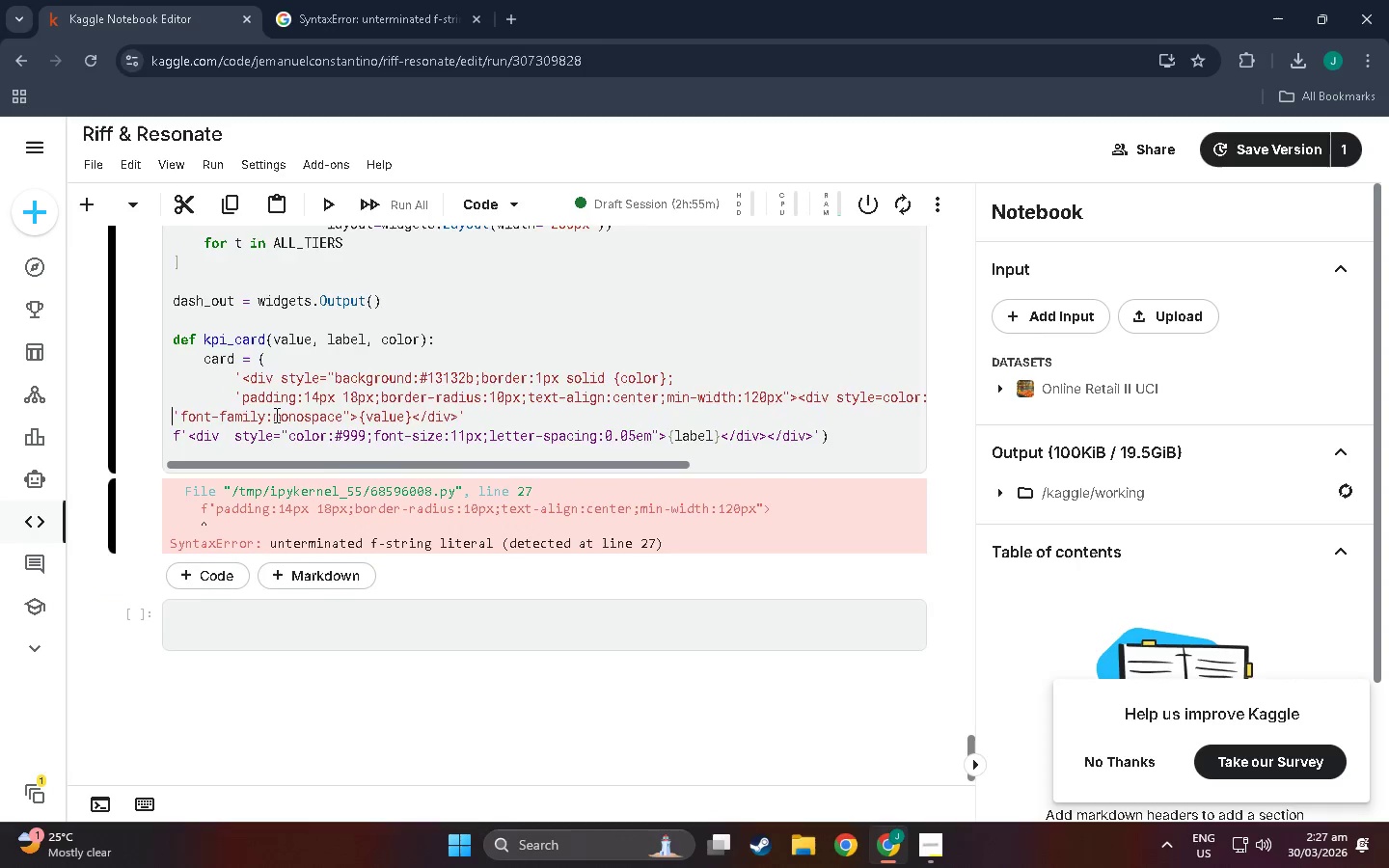 
key(Backspace)
 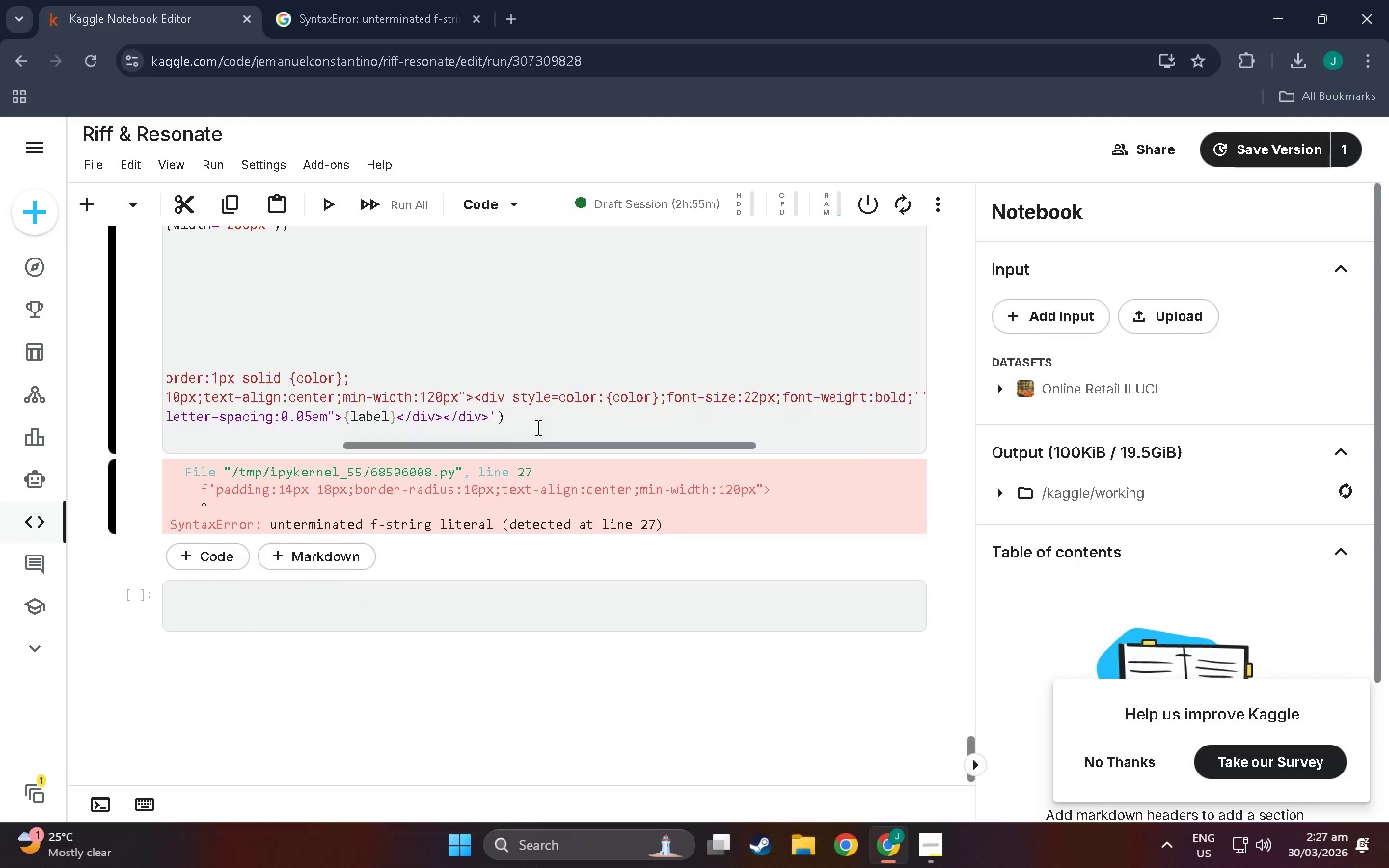 
left_click_drag(start_coordinate=[548, 440], to_coordinate=[458, 448])
 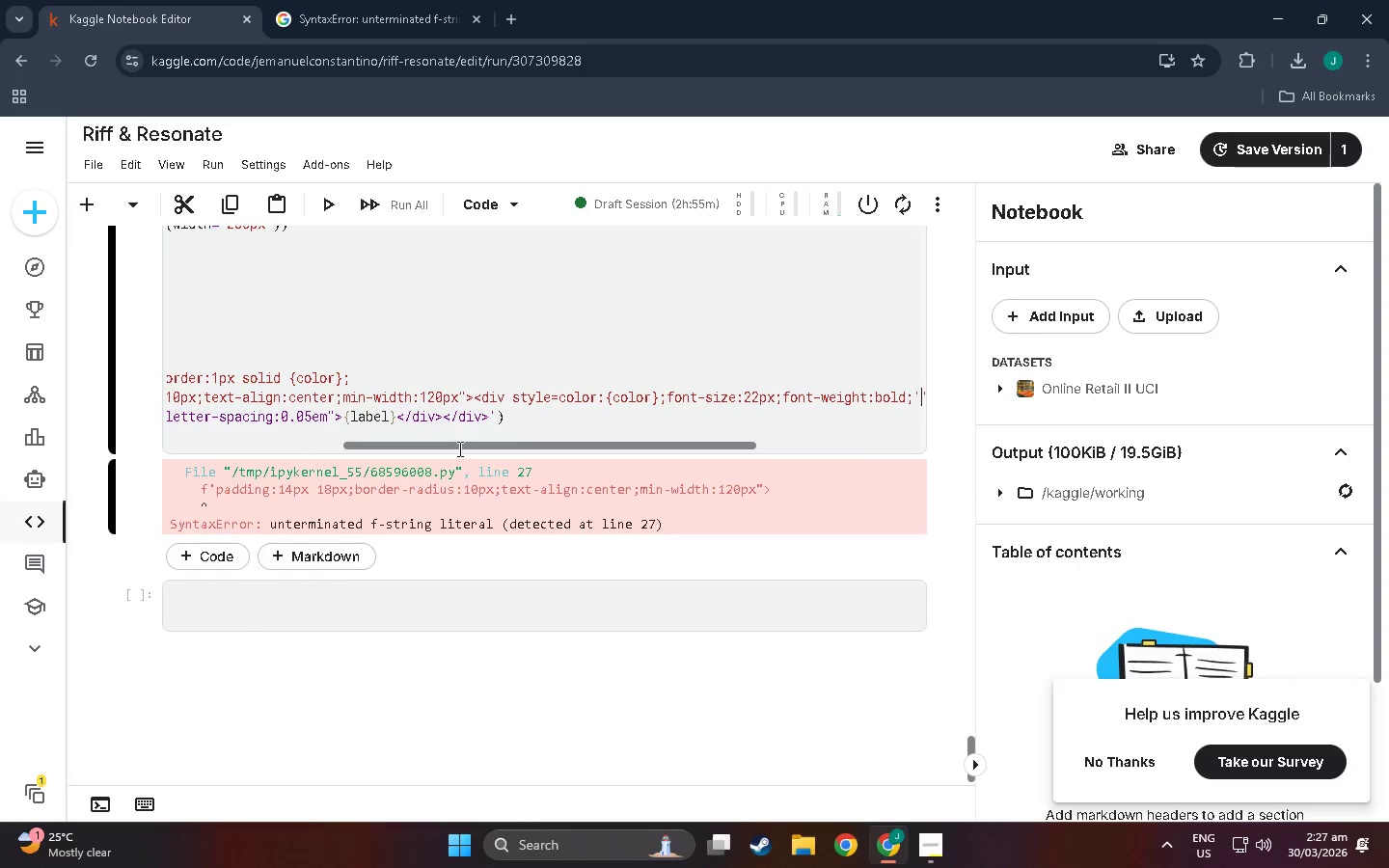 
left_click_drag(start_coordinate=[458, 448], to_coordinate=[135, 457])
 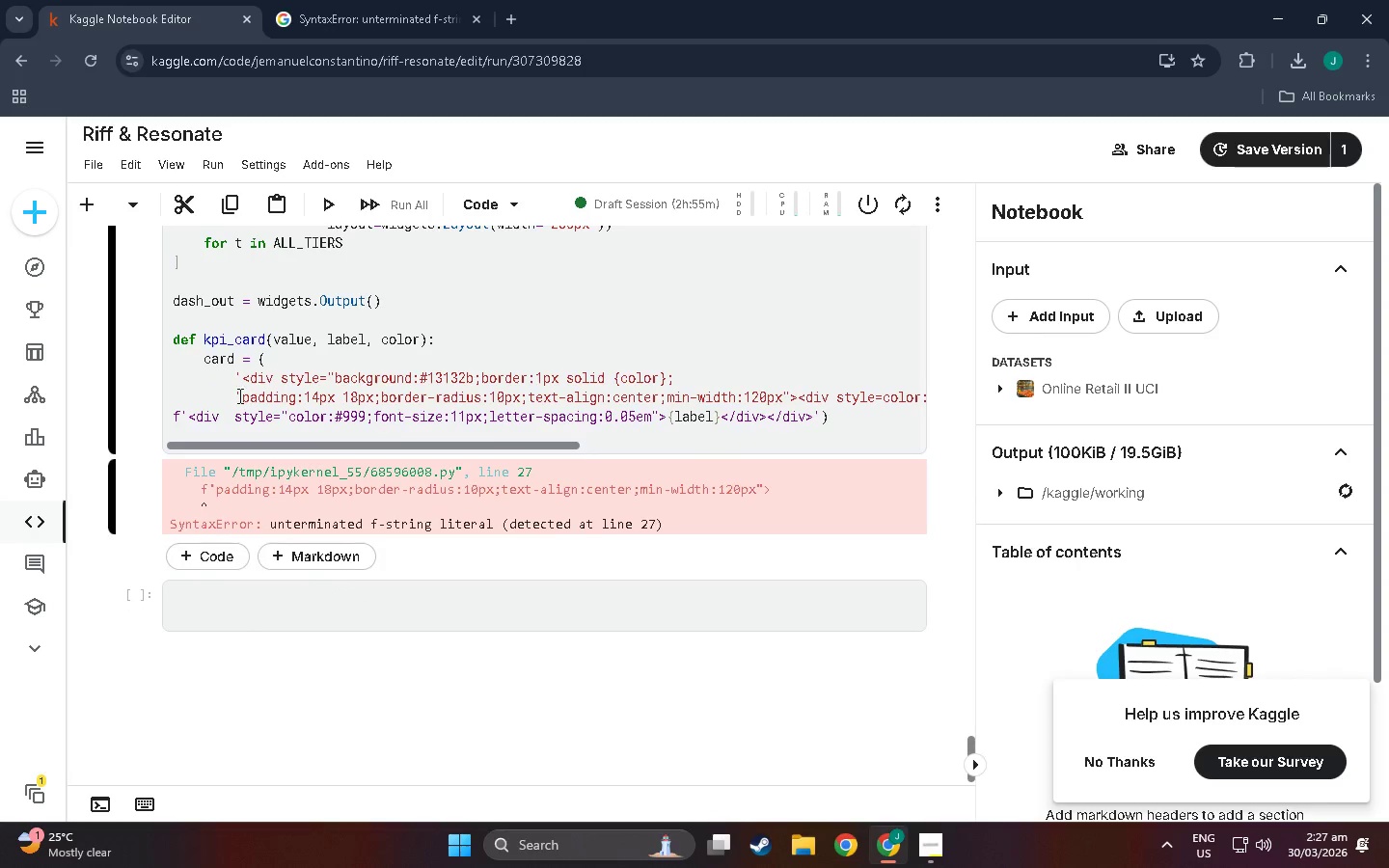 
left_click([236, 396])
 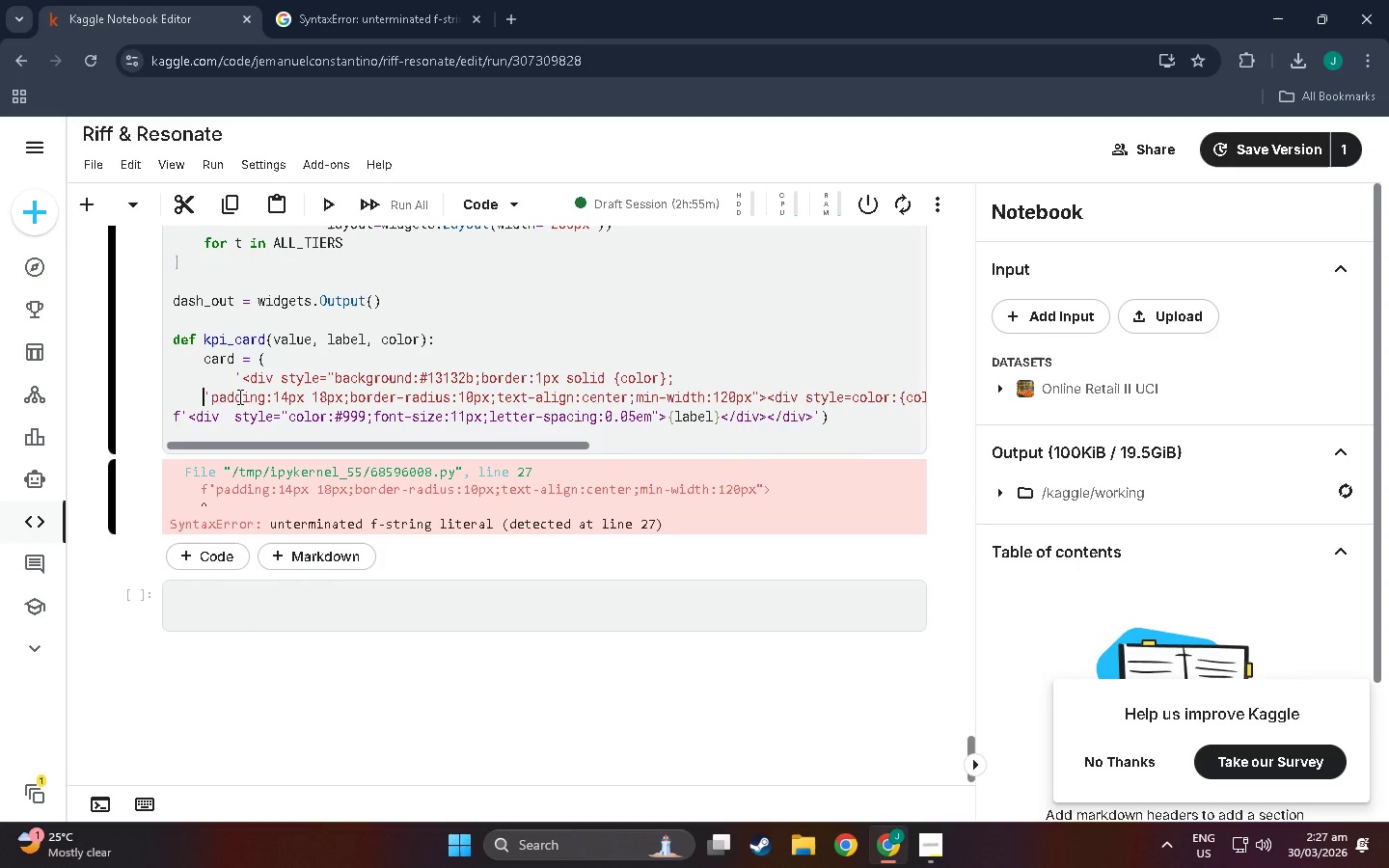 
key(Backspace)
 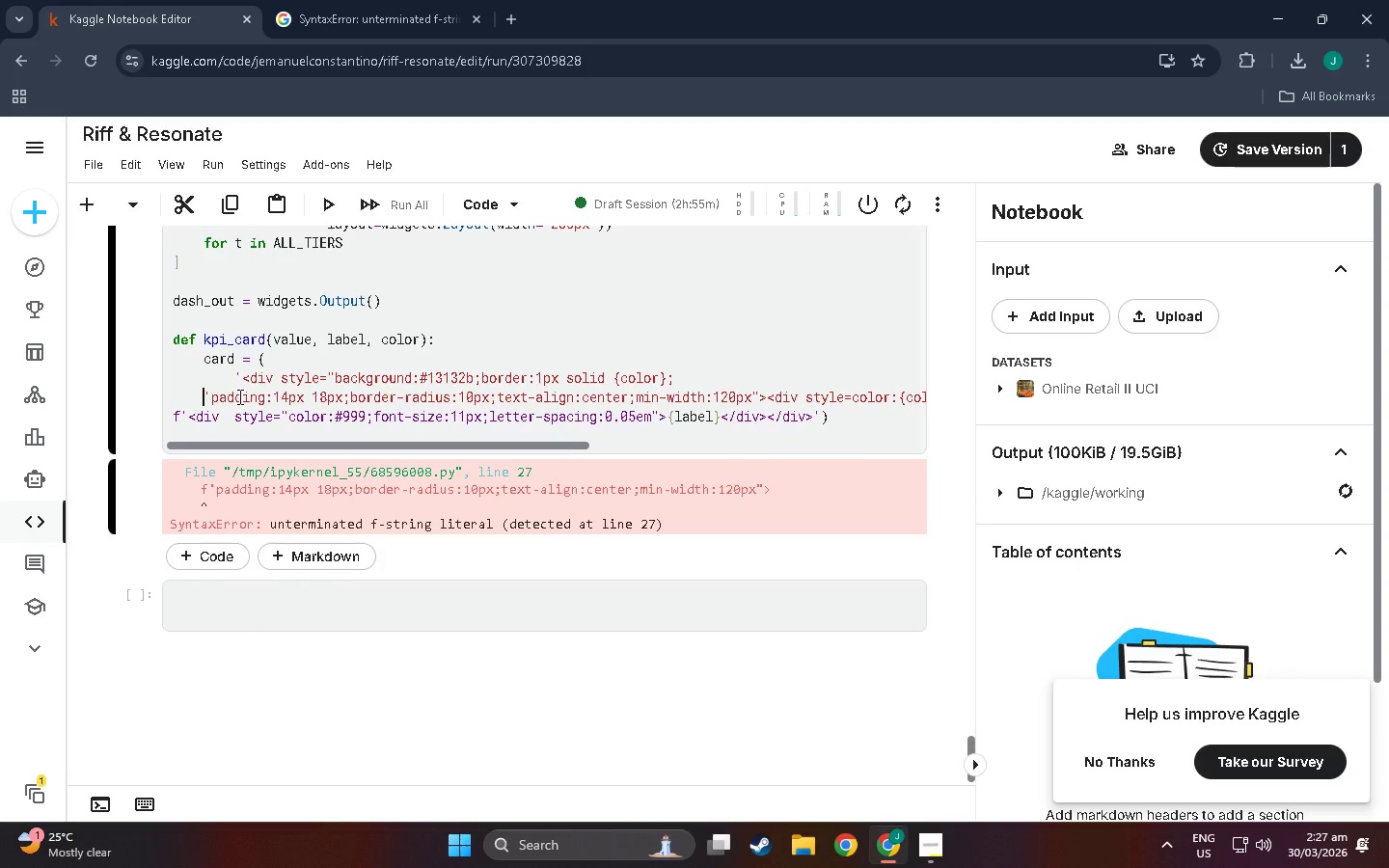 
key(Backspace)
 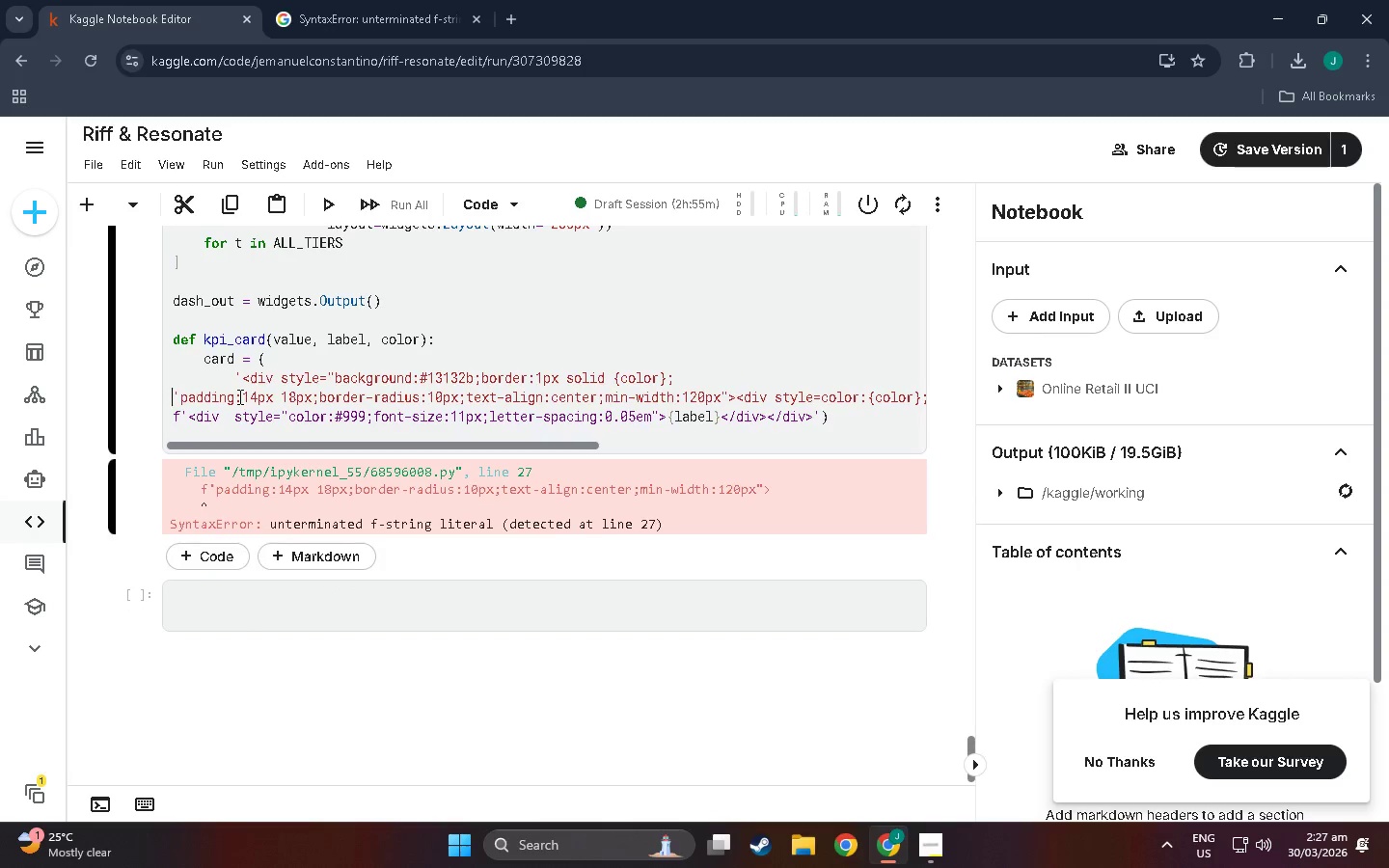 
key(Backspace)
 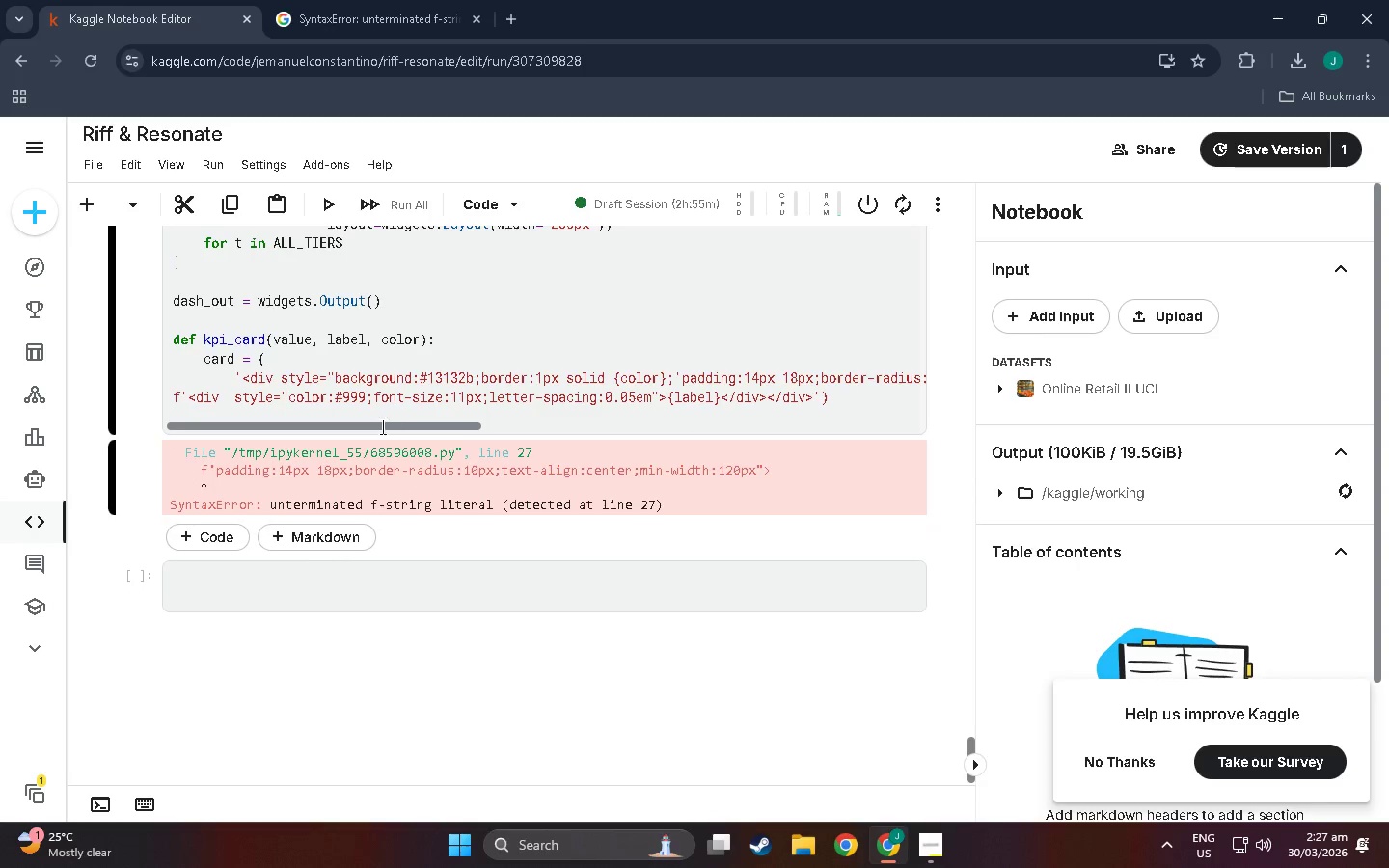 
left_click_drag(start_coordinate=[347, 420], to_coordinate=[251, 433])
 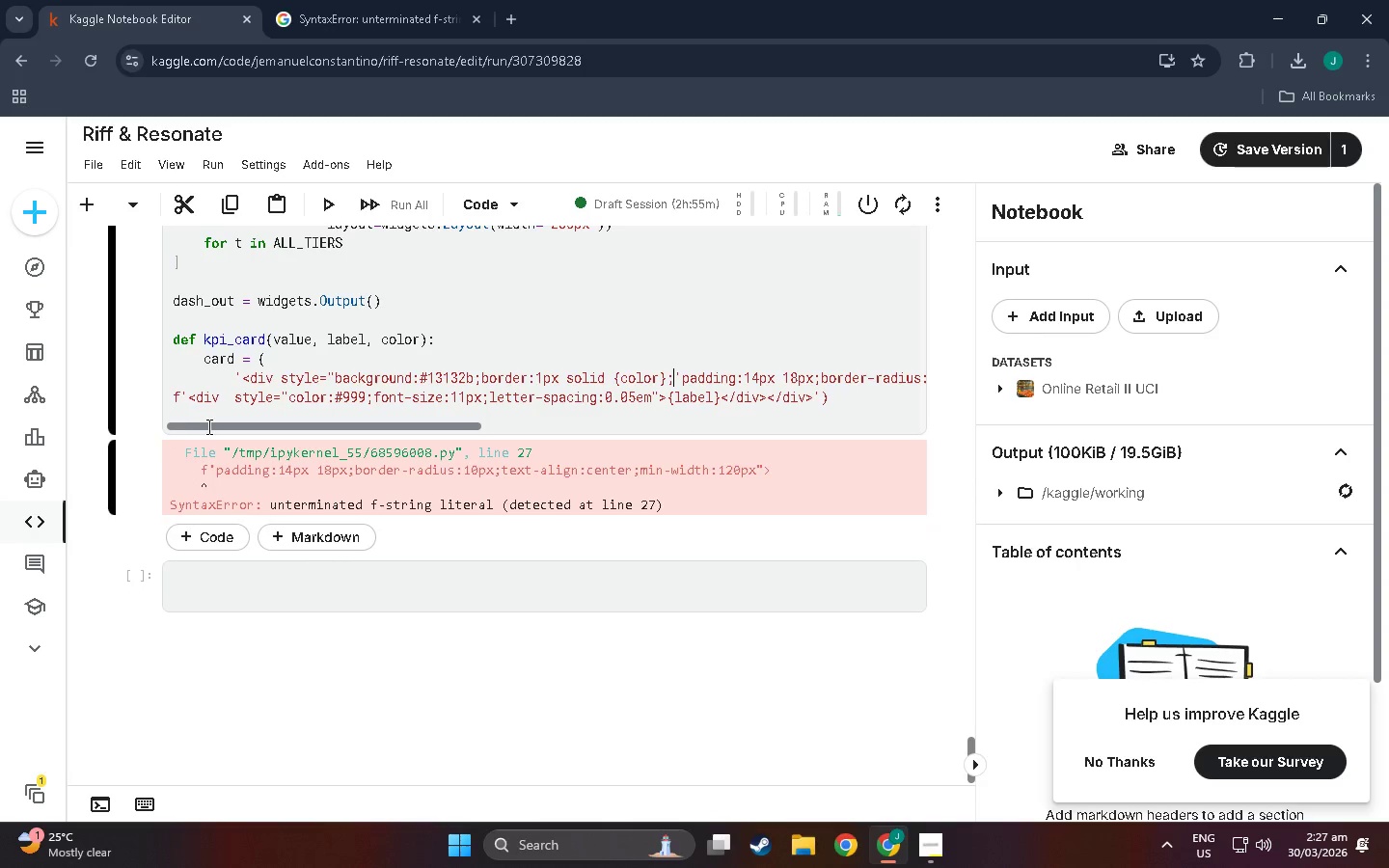 
left_click_drag(start_coordinate=[207, 426], to_coordinate=[174, 427])
 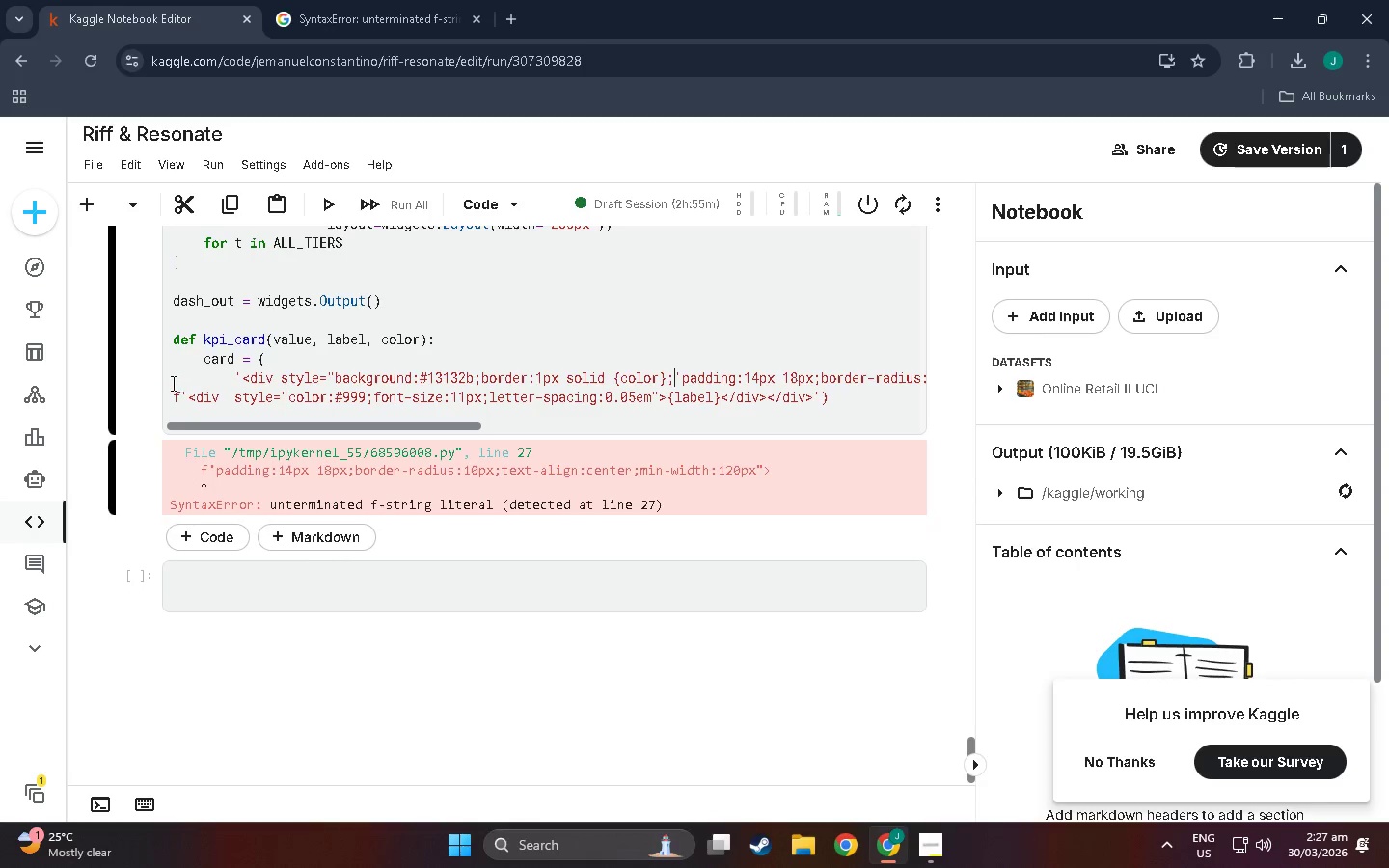 
left_click([170, 393])
 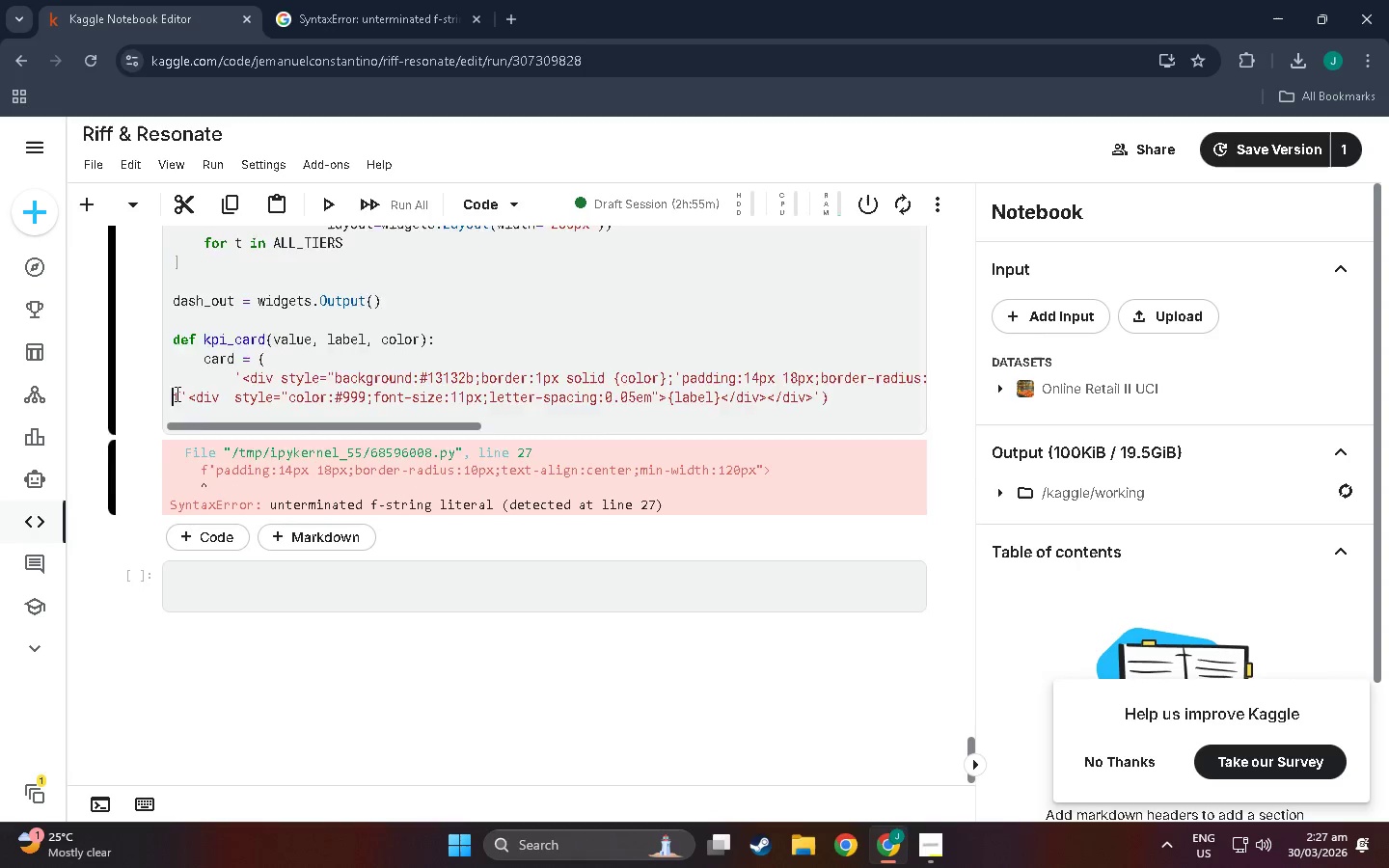 
key(Backspace)
 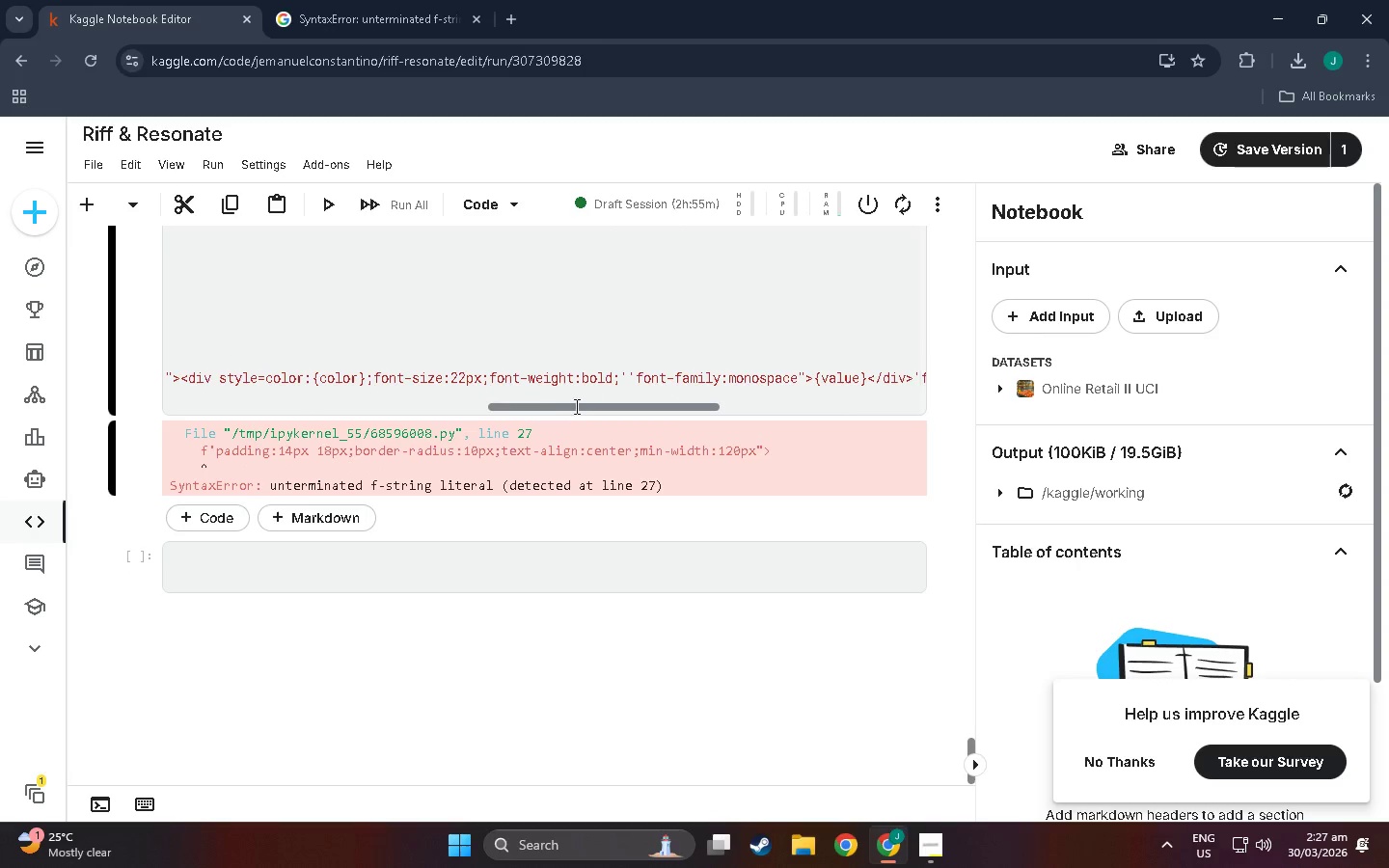 
left_click_drag(start_coordinate=[580, 406], to_coordinate=[214, 423])
 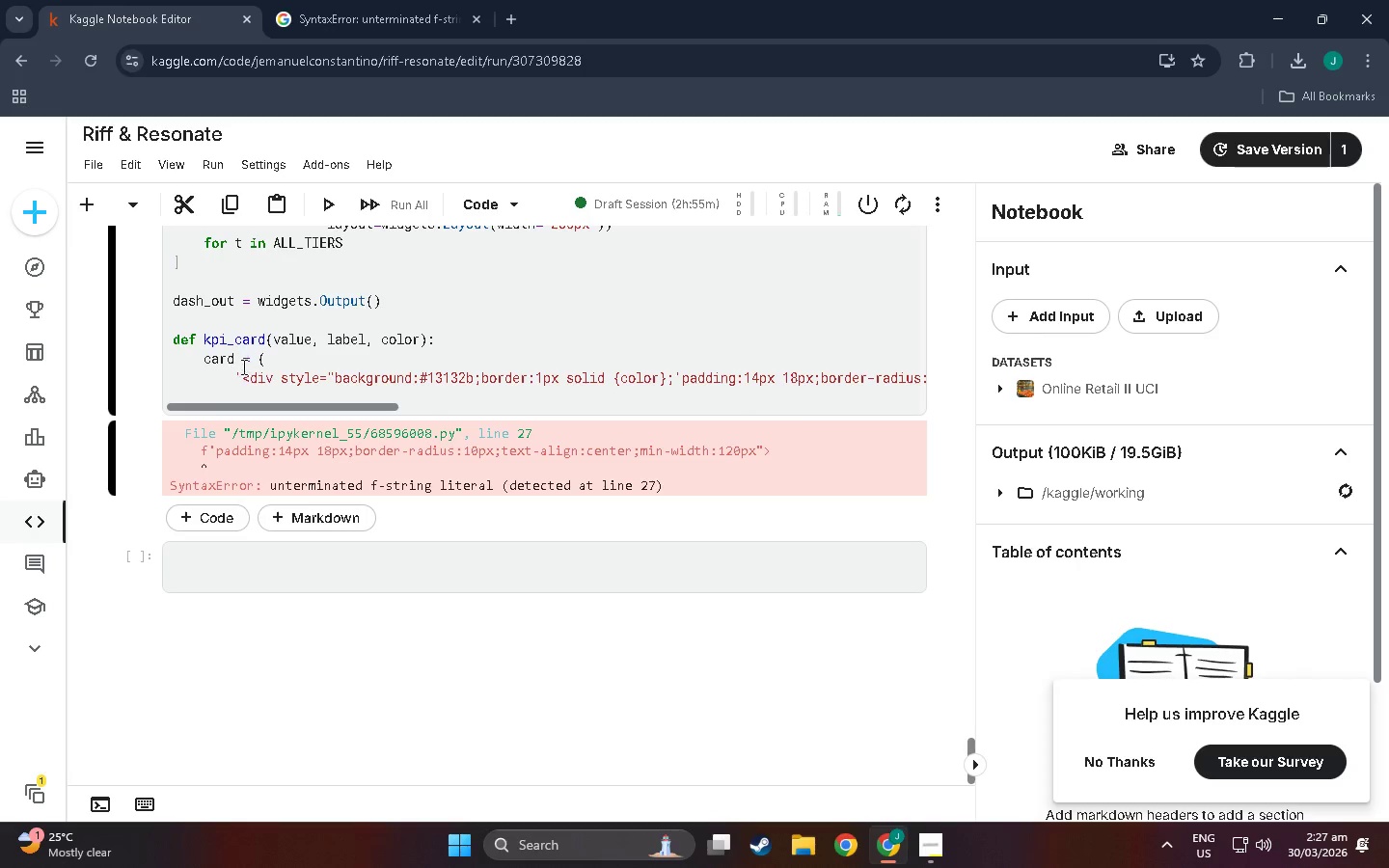 
left_click([232, 377])
 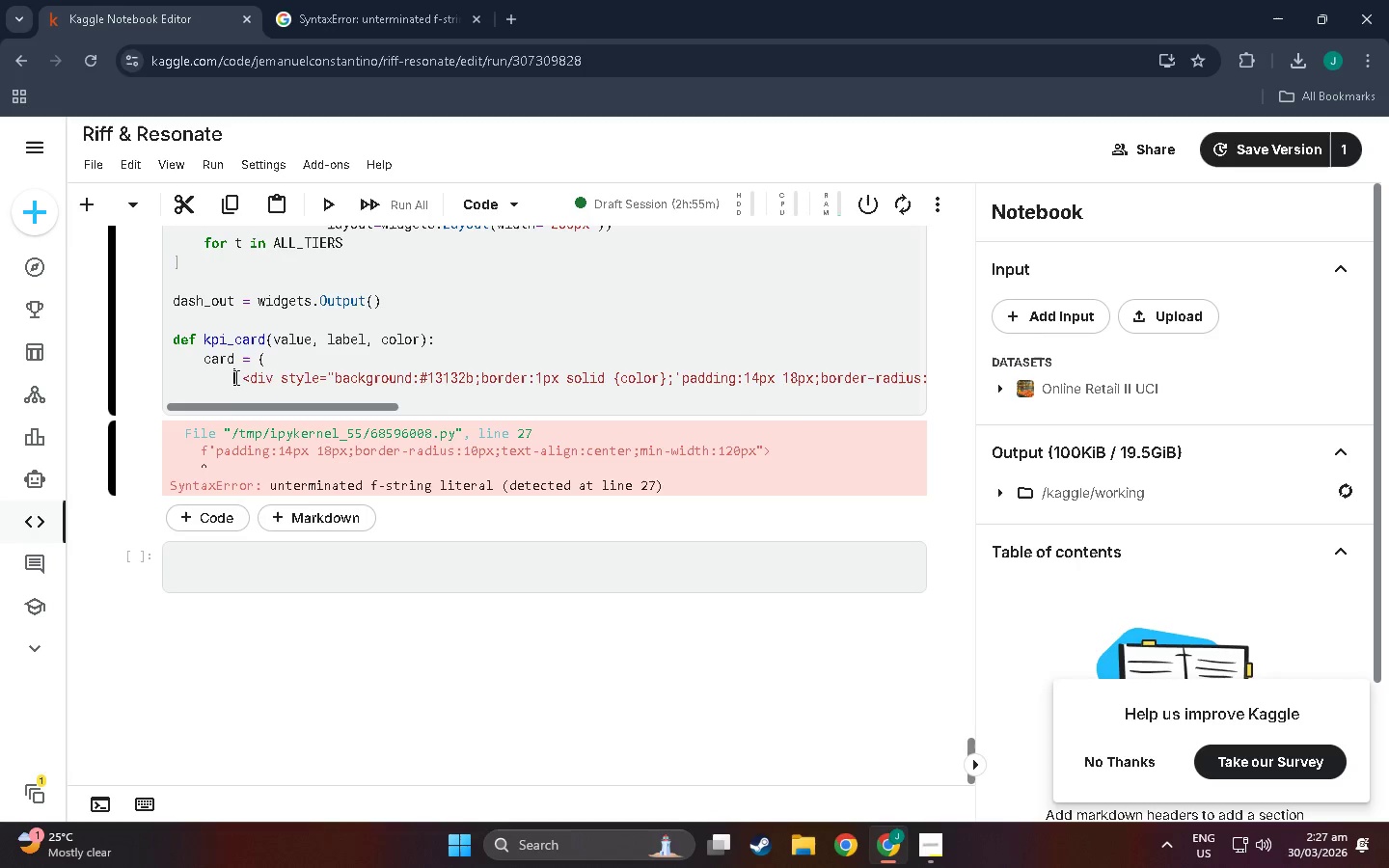 
left_click([234, 377])
 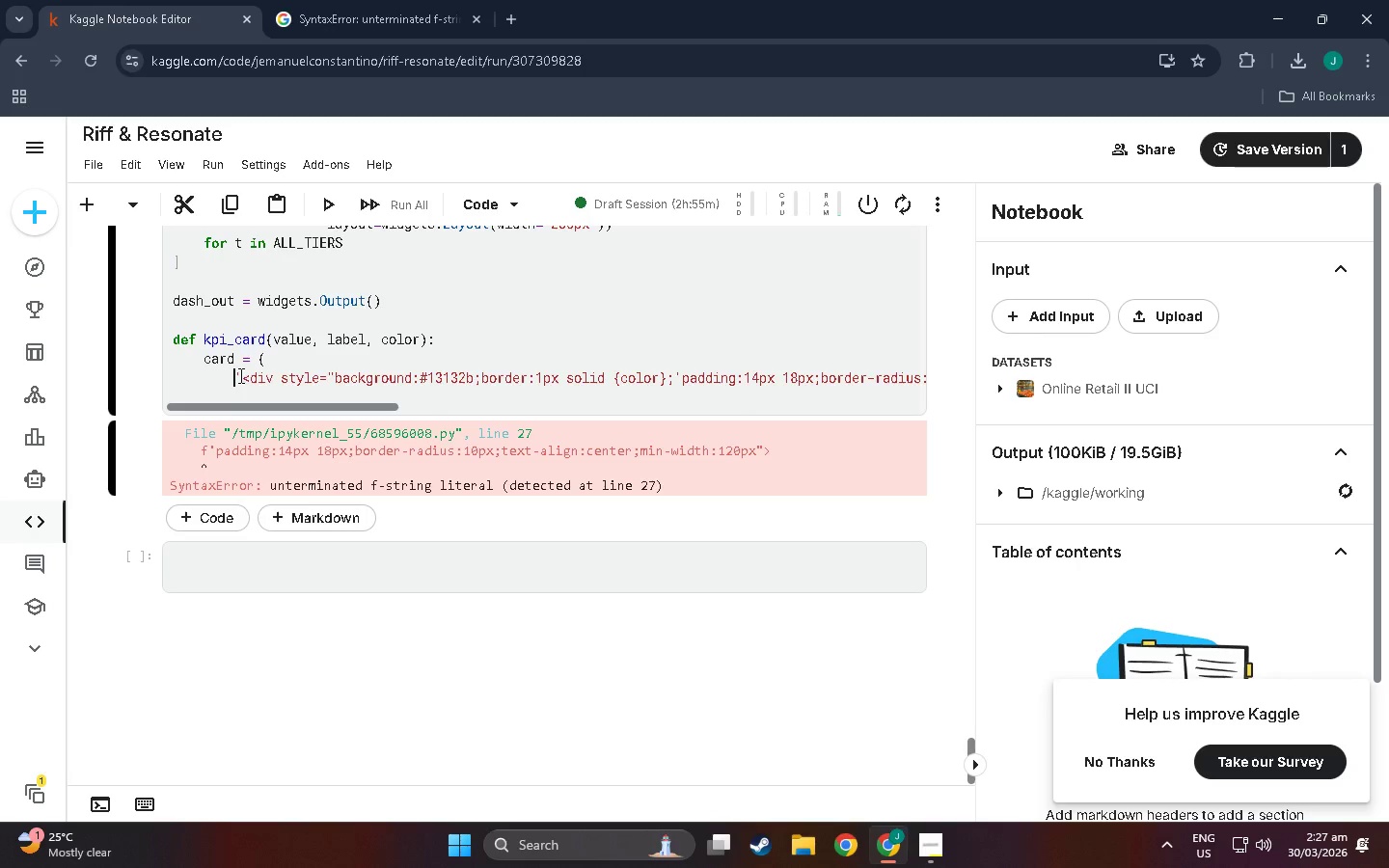 
key(Backspace)
 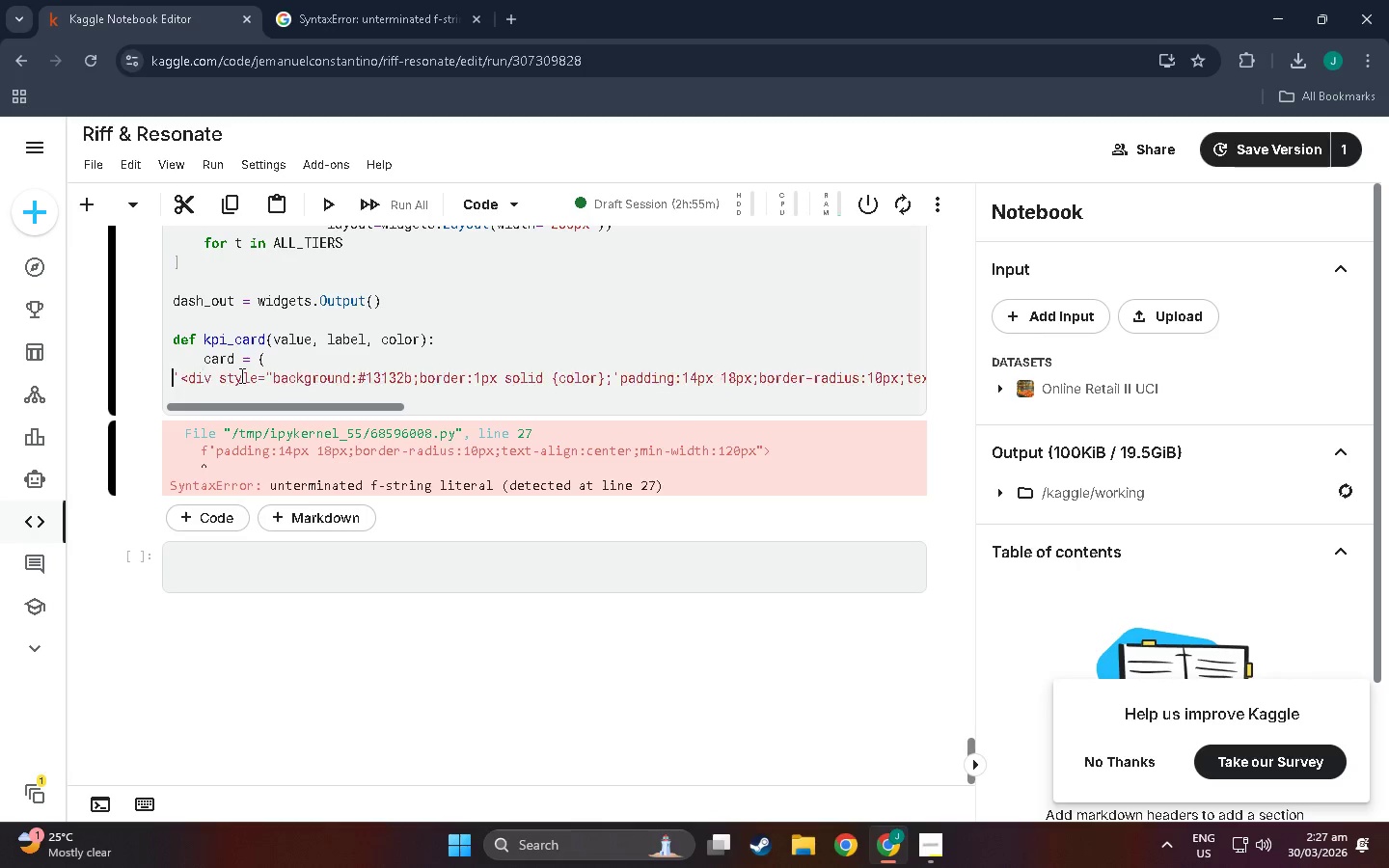 
key(Backspace)
 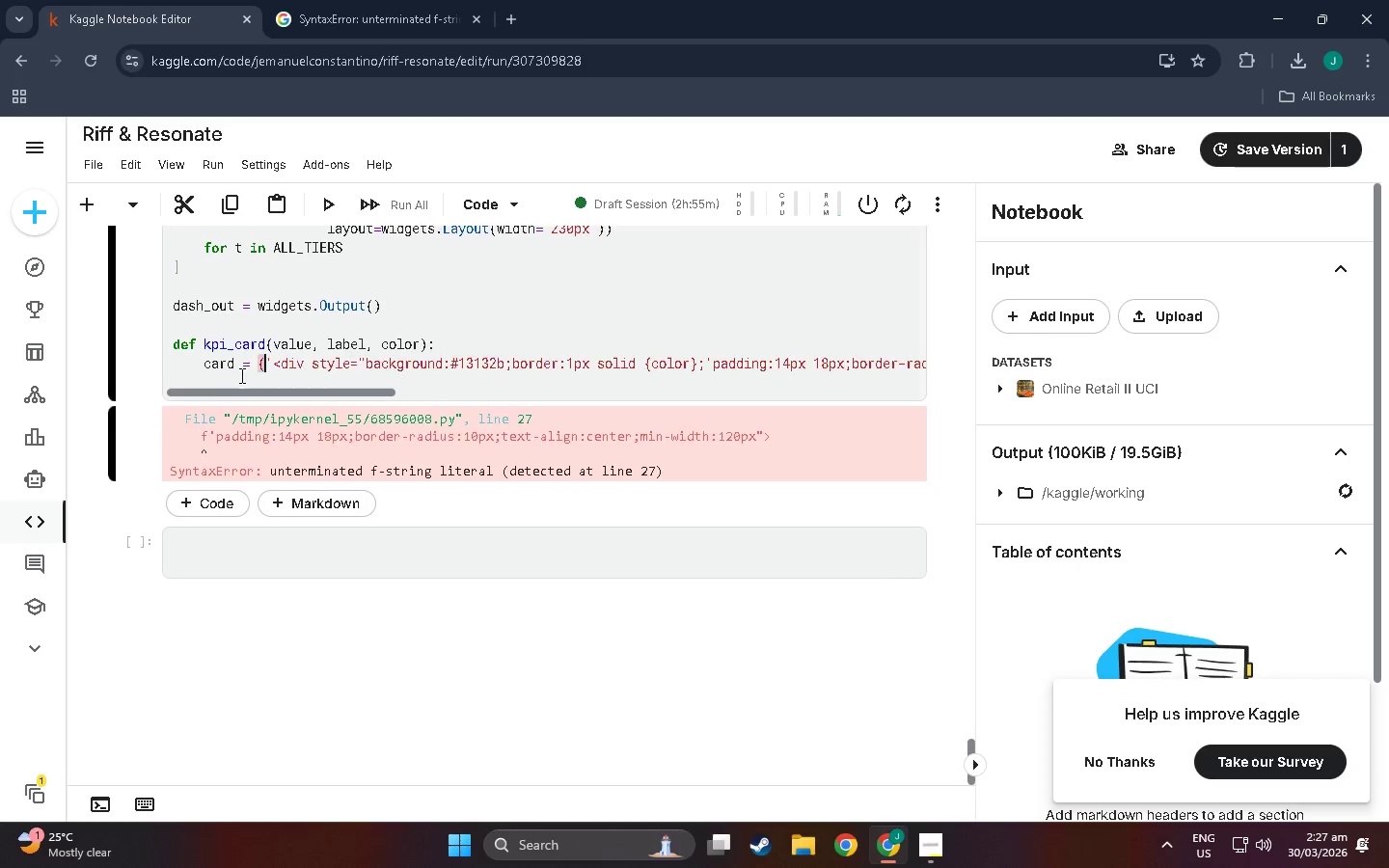 
key(Backspace)
 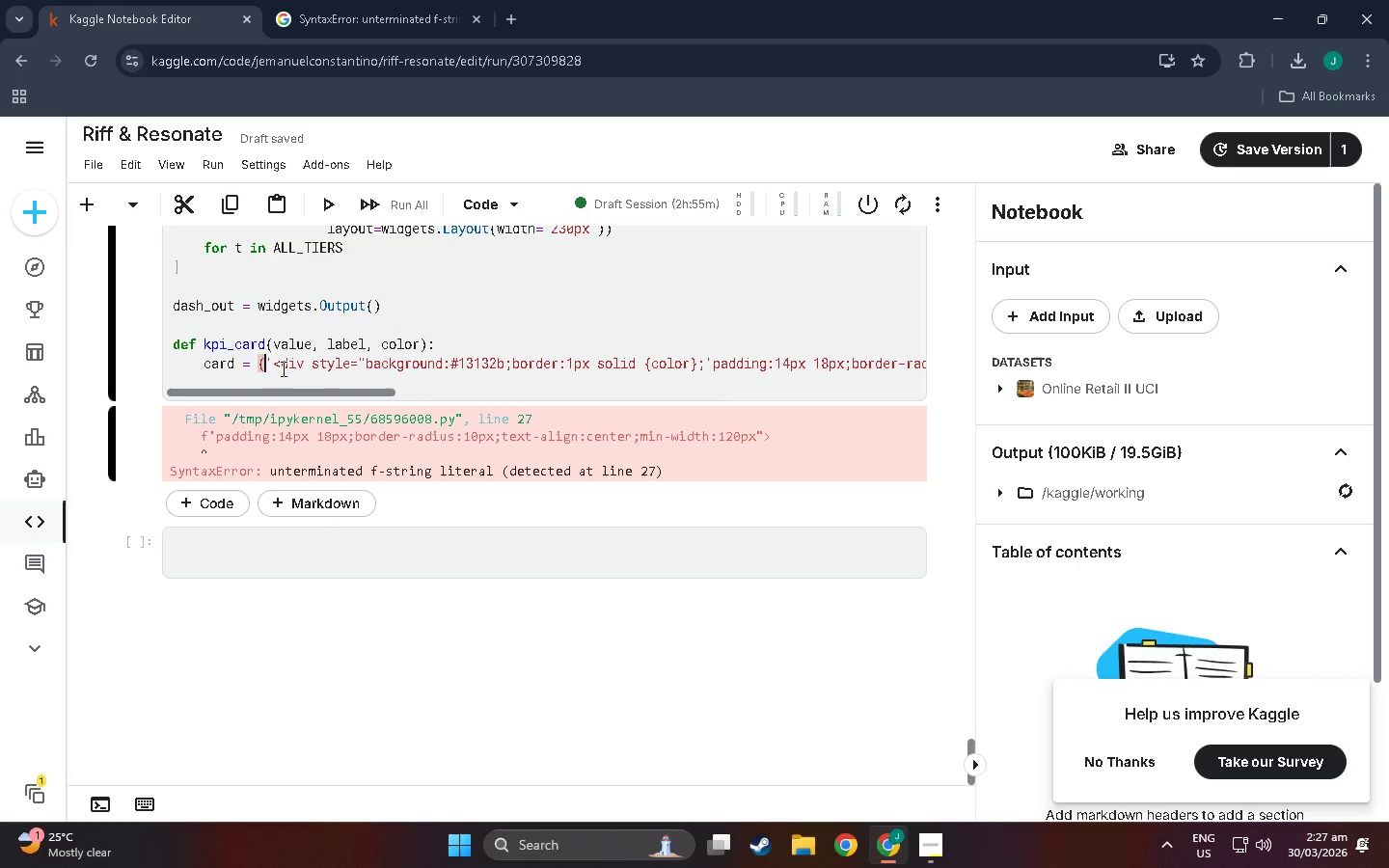 
key(Enter)
 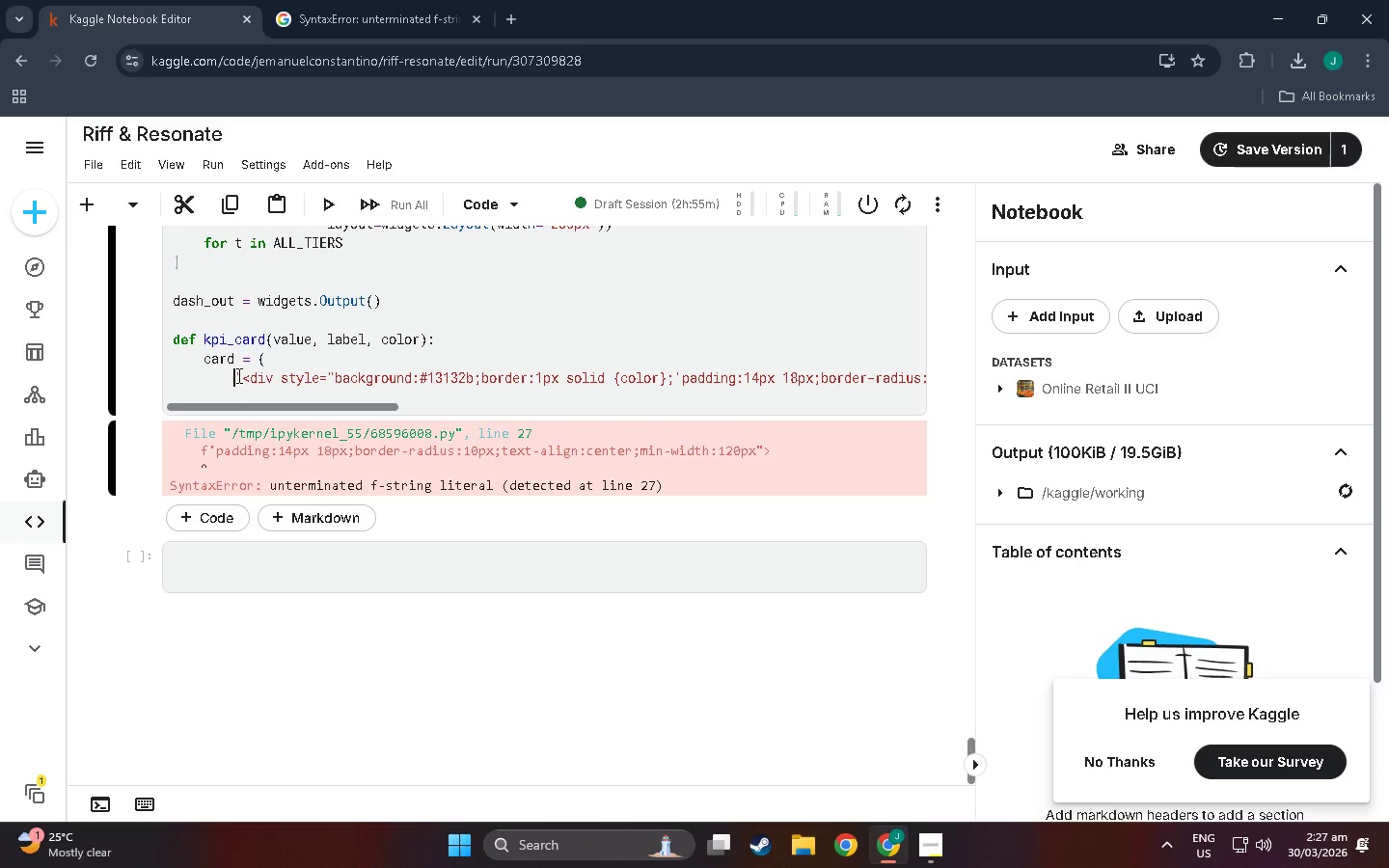 
double_click([243, 376])
 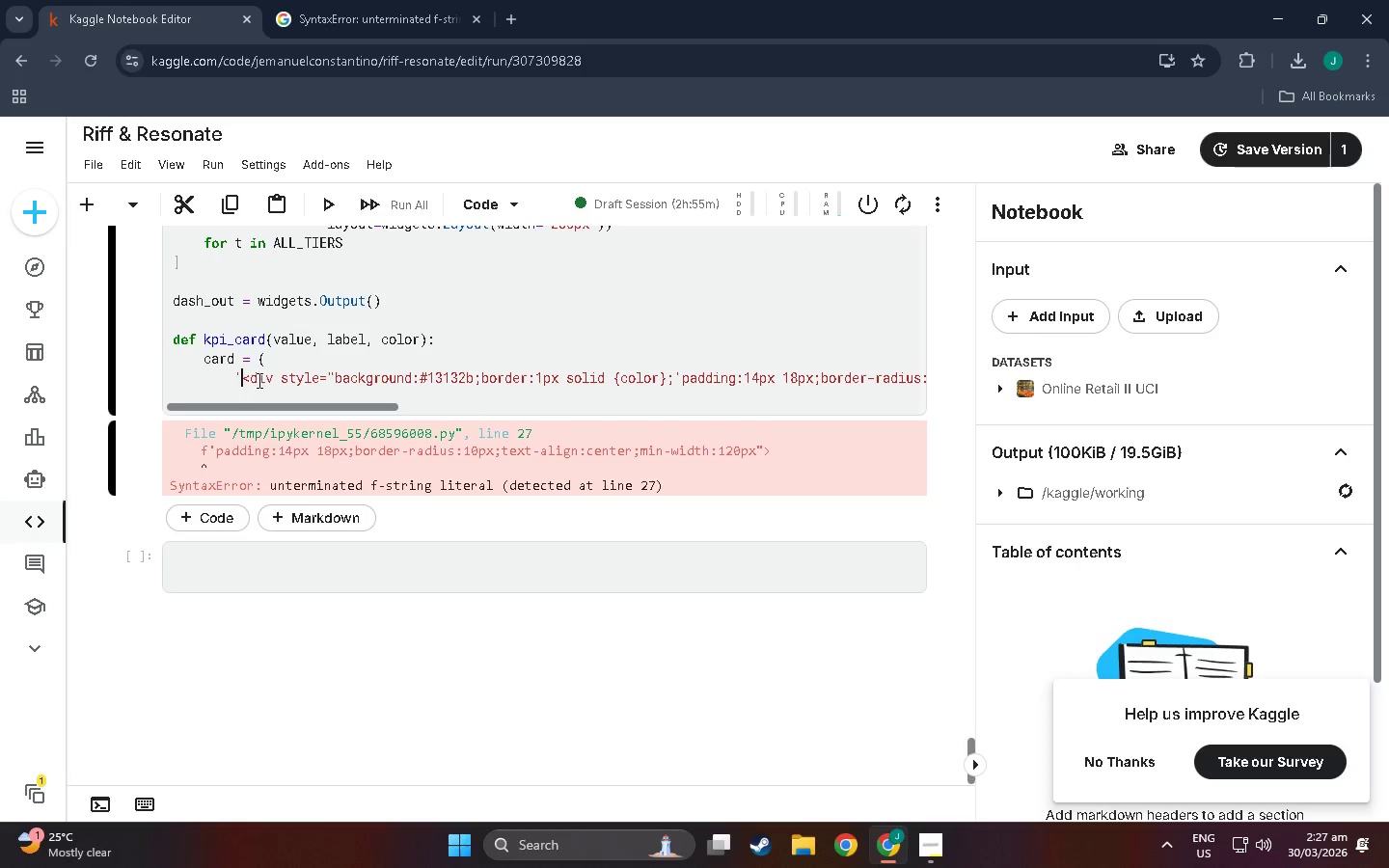 
left_click([260, 380])
 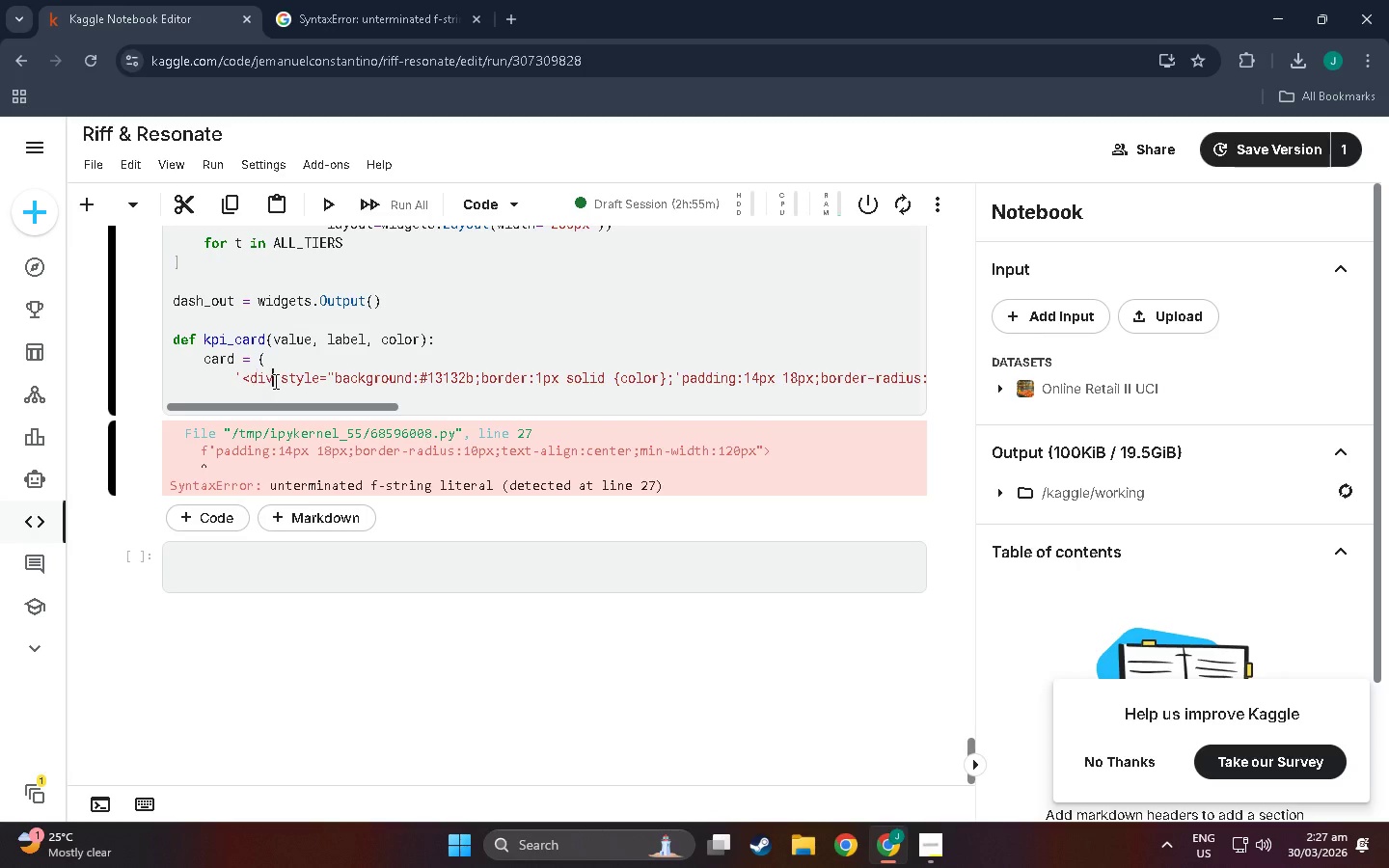 
left_click_drag(start_coordinate=[272, 381], to_coordinate=[389, 384])
 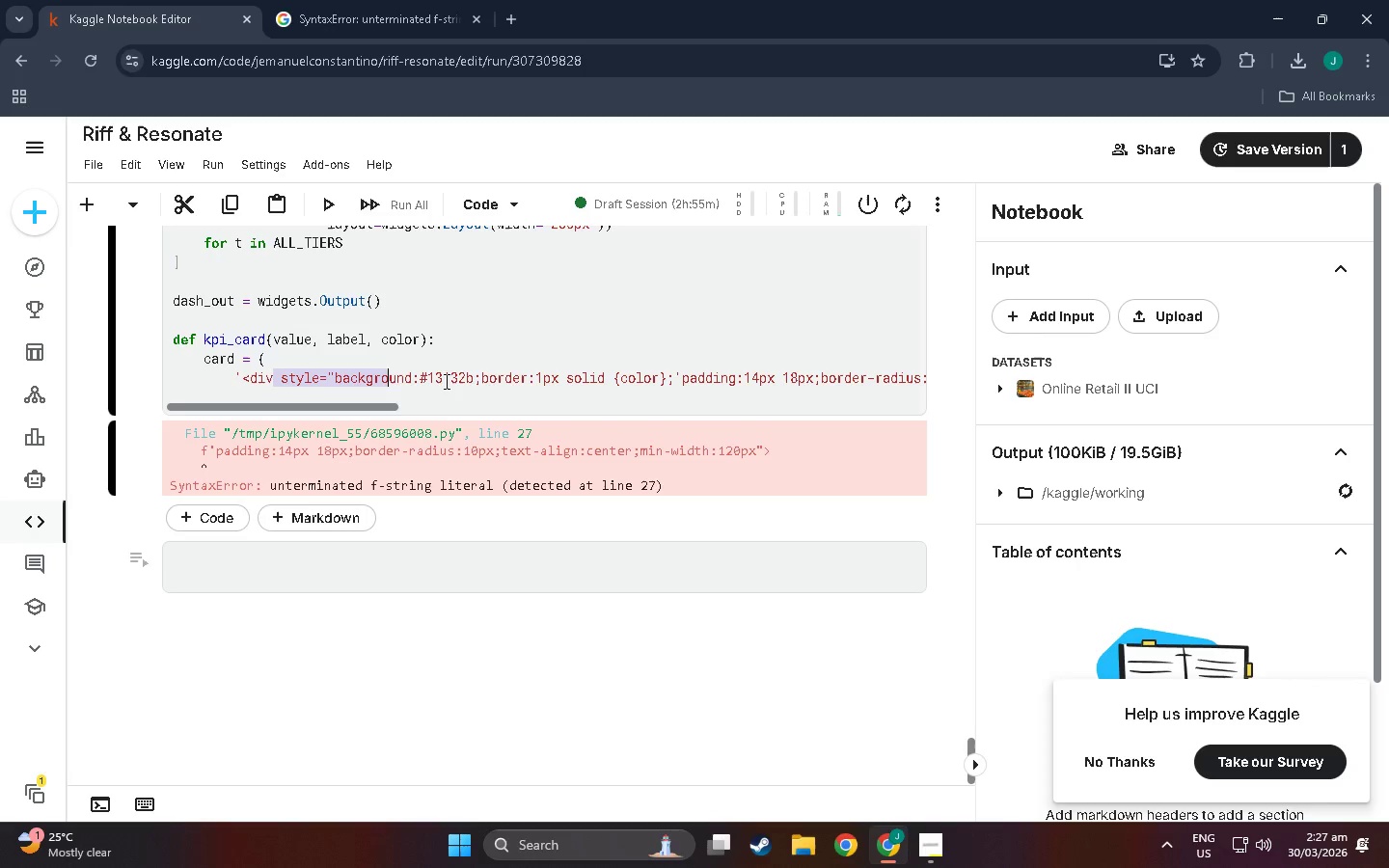 
left_click_drag(start_coordinate=[445, 381], to_coordinate=[522, 378])
 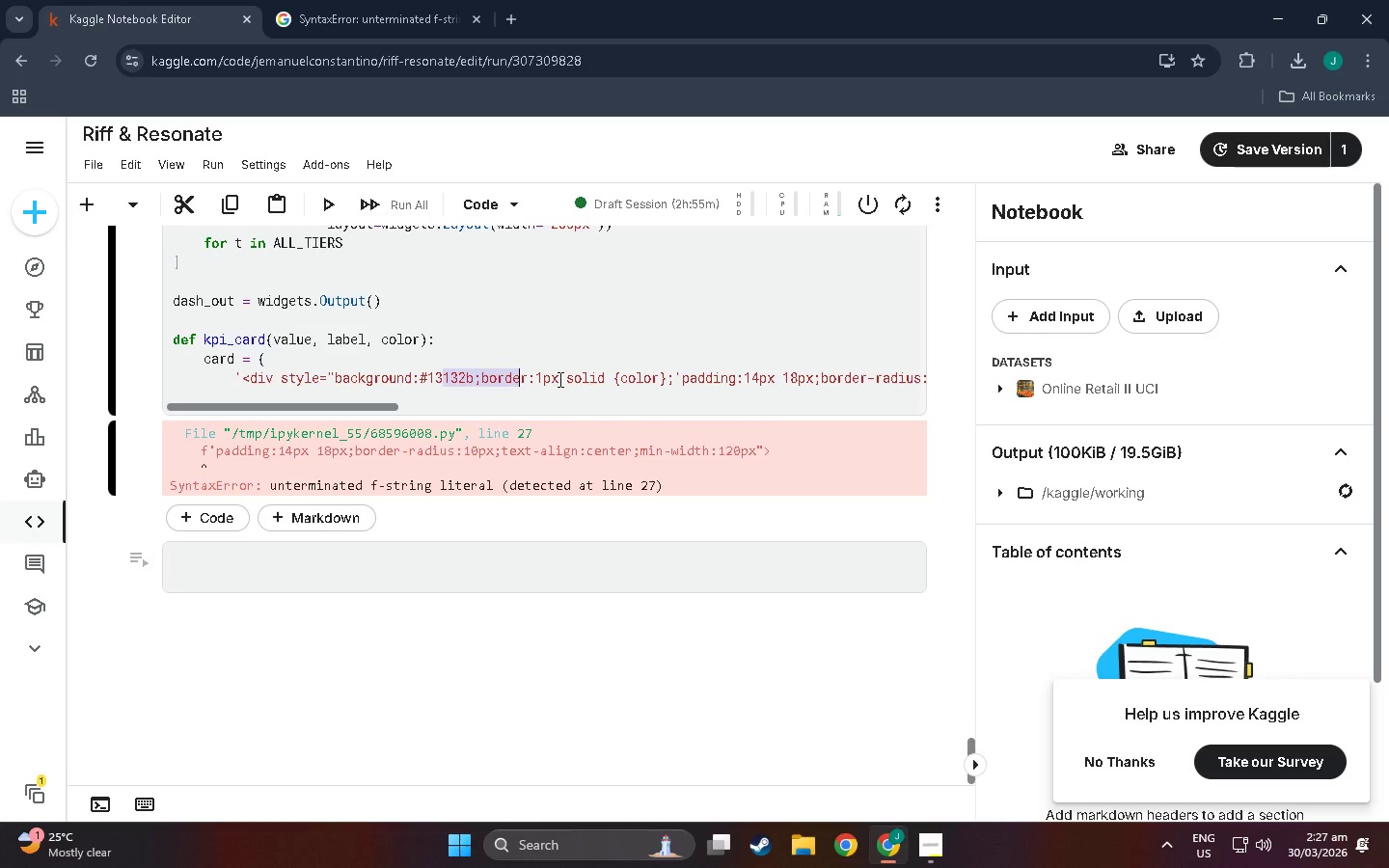 
left_click([573, 377])
 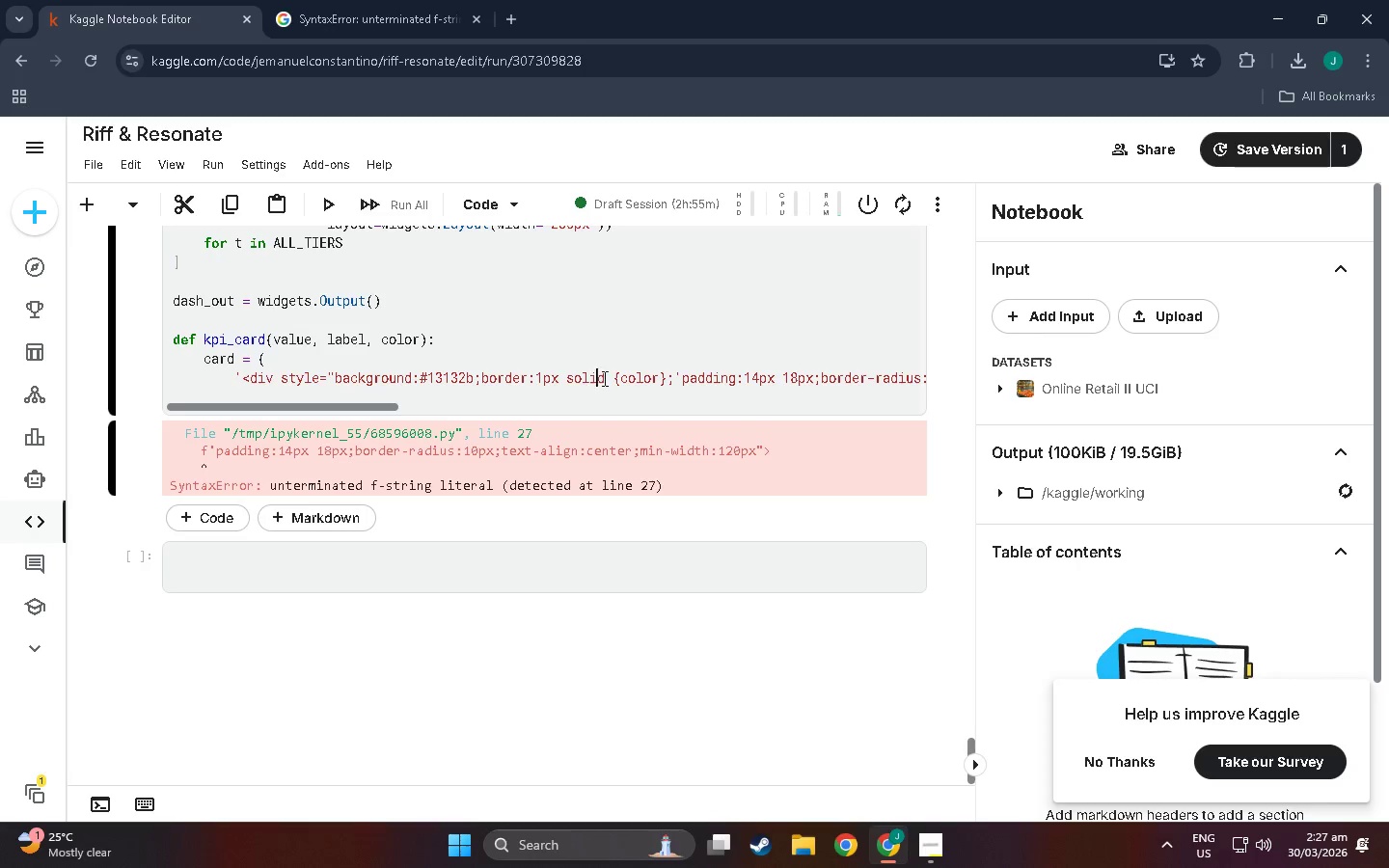 
triple_click([603, 378])
 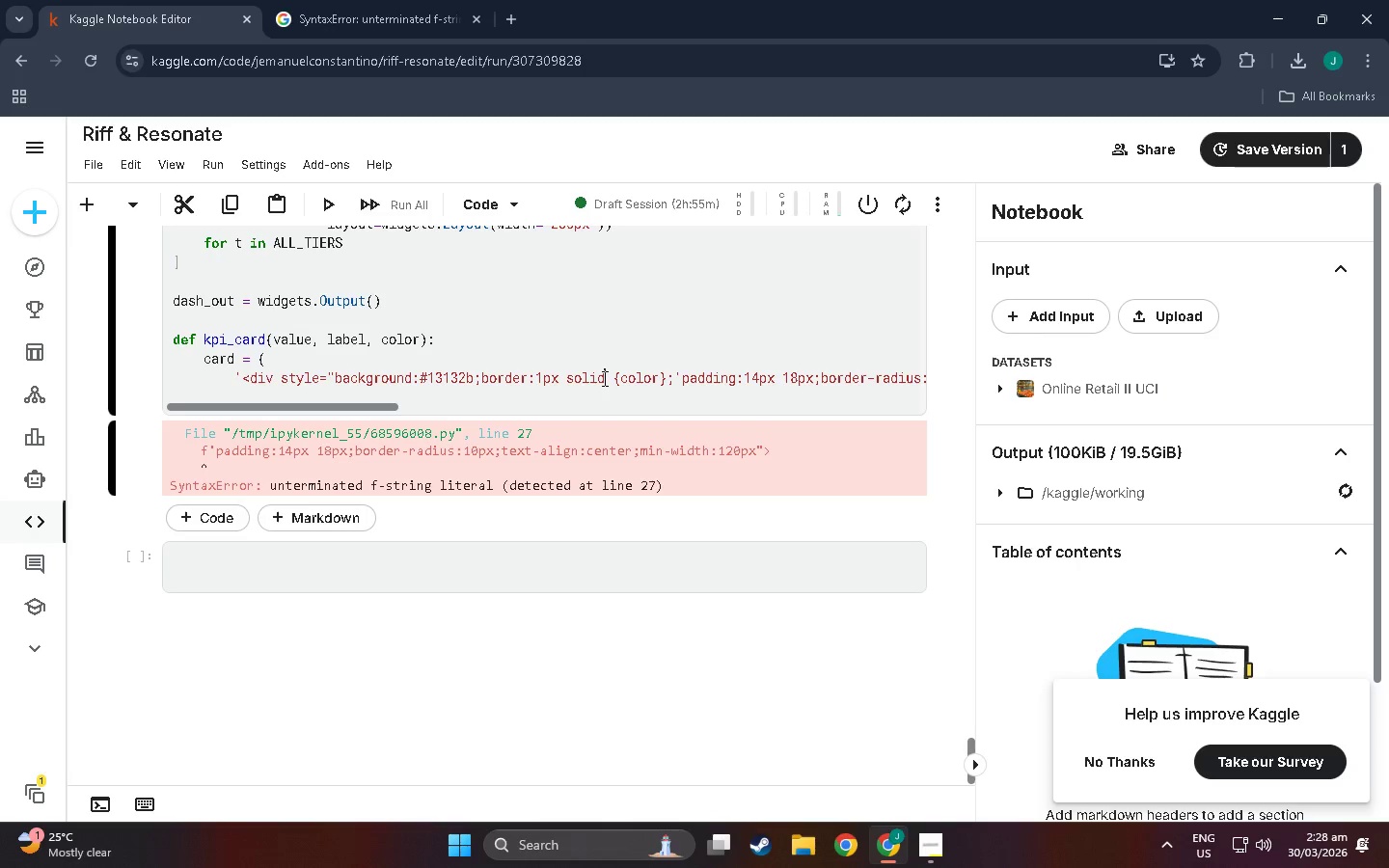 
key(Space)
 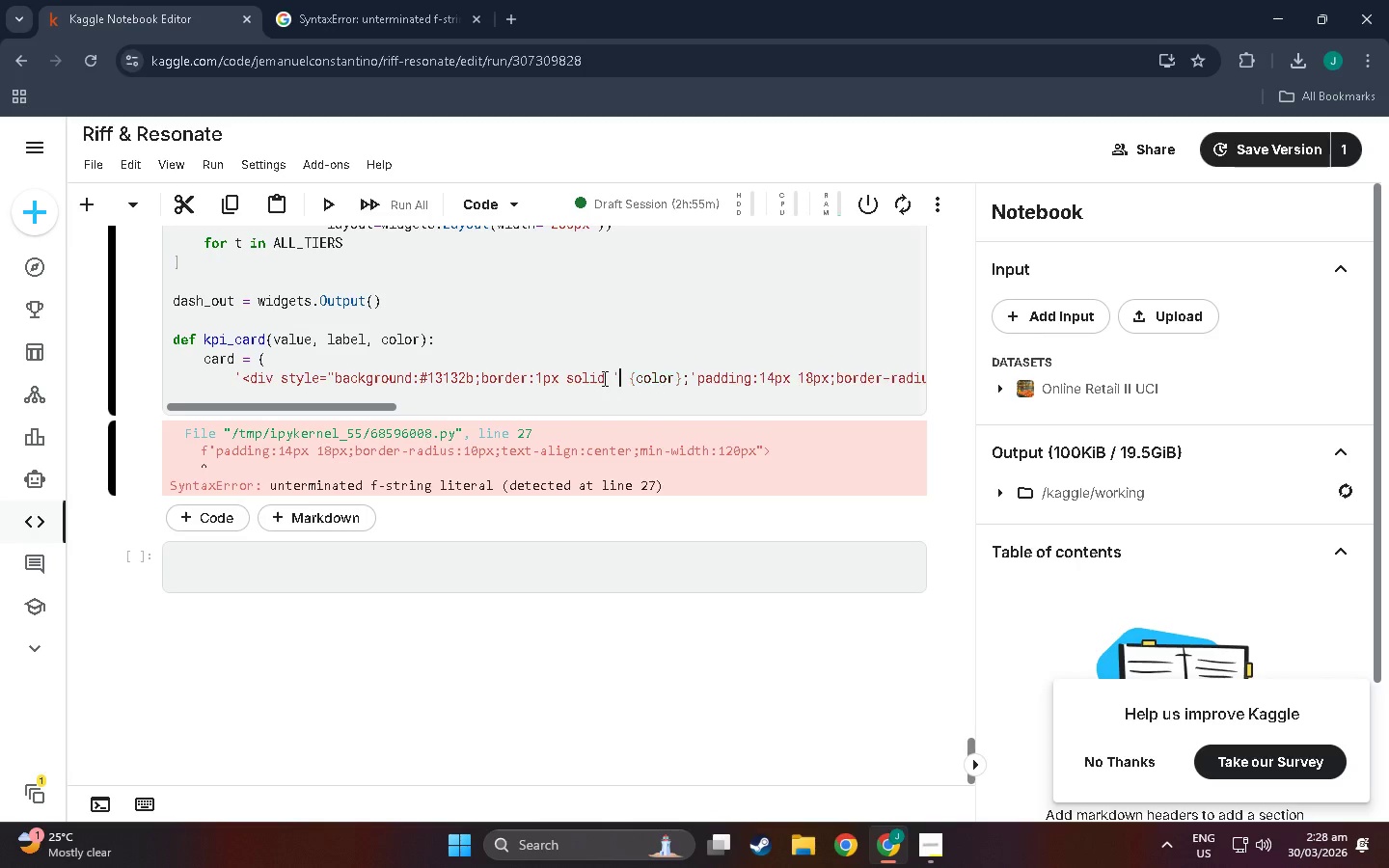 
key(Quote)
 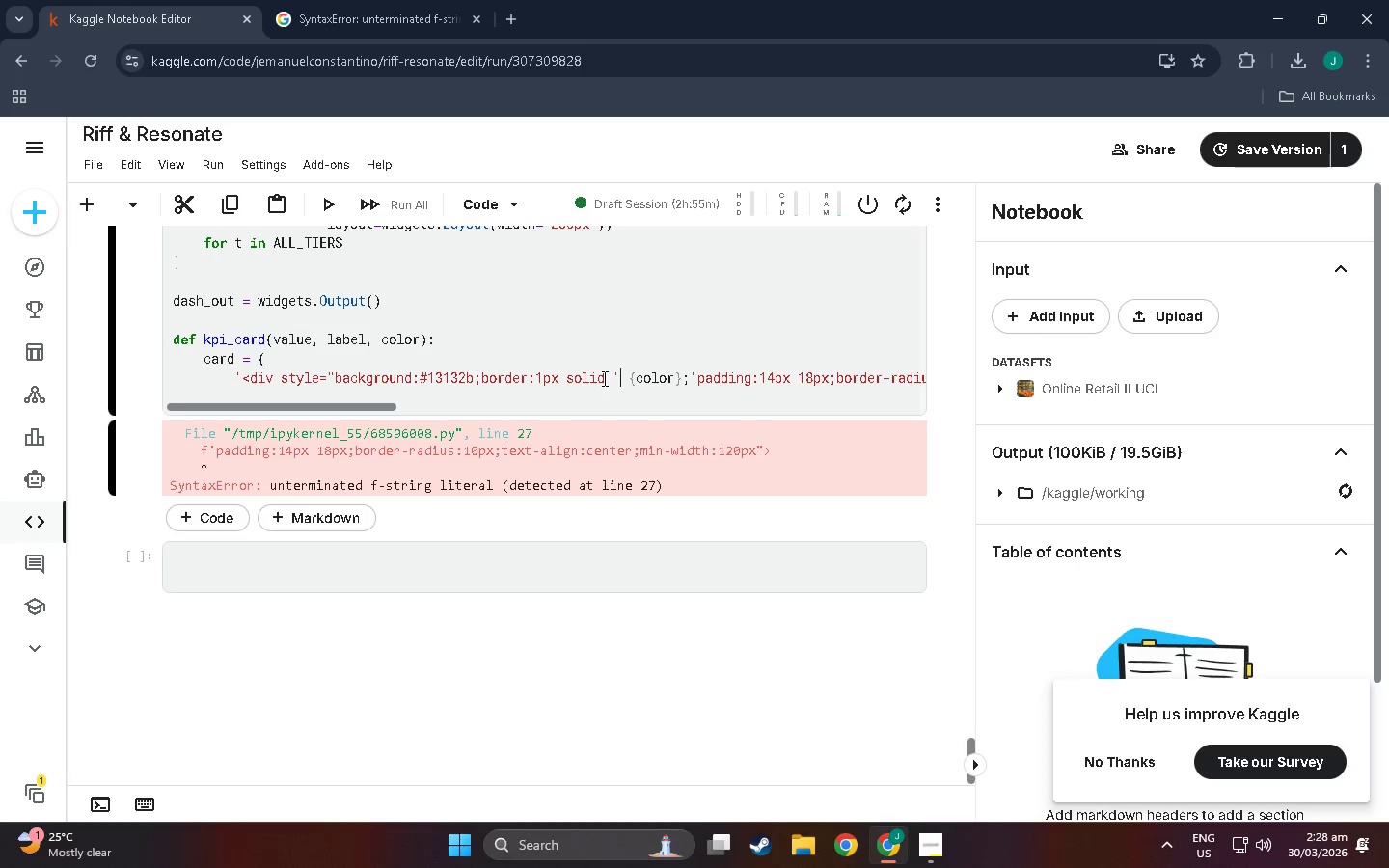 
key(Space)
 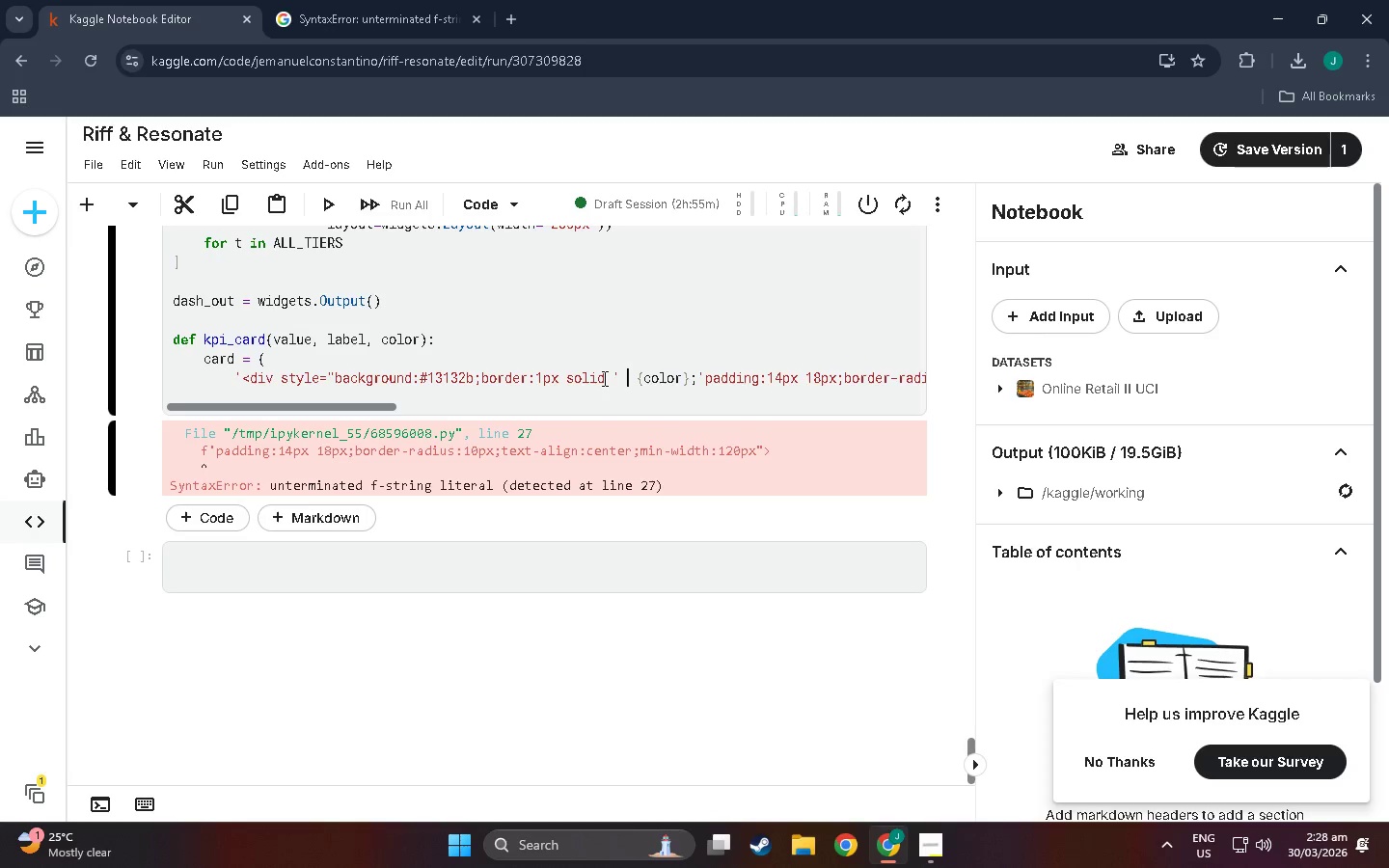 
key(Shift+Equal)
 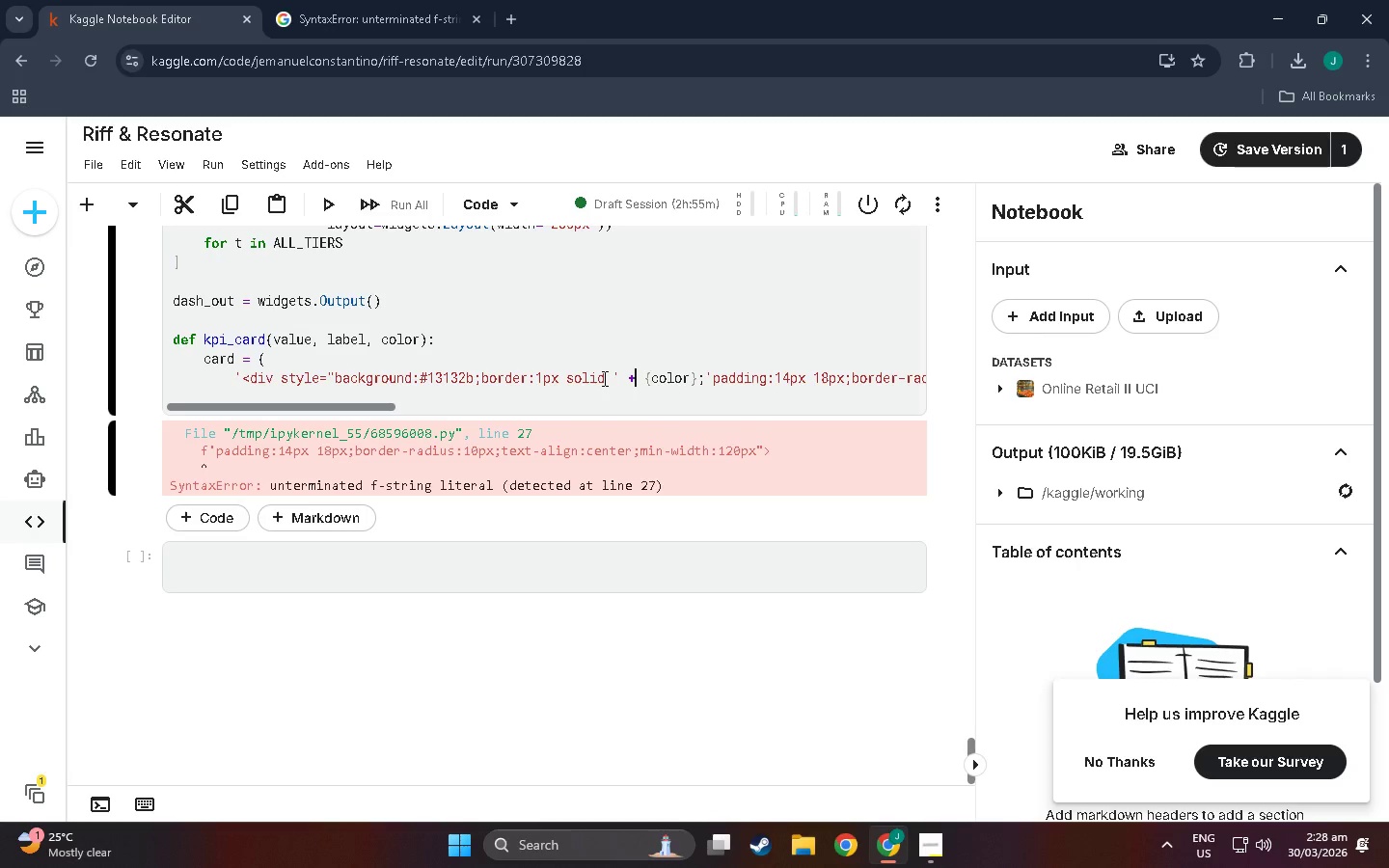 
key(ArrowRight)
 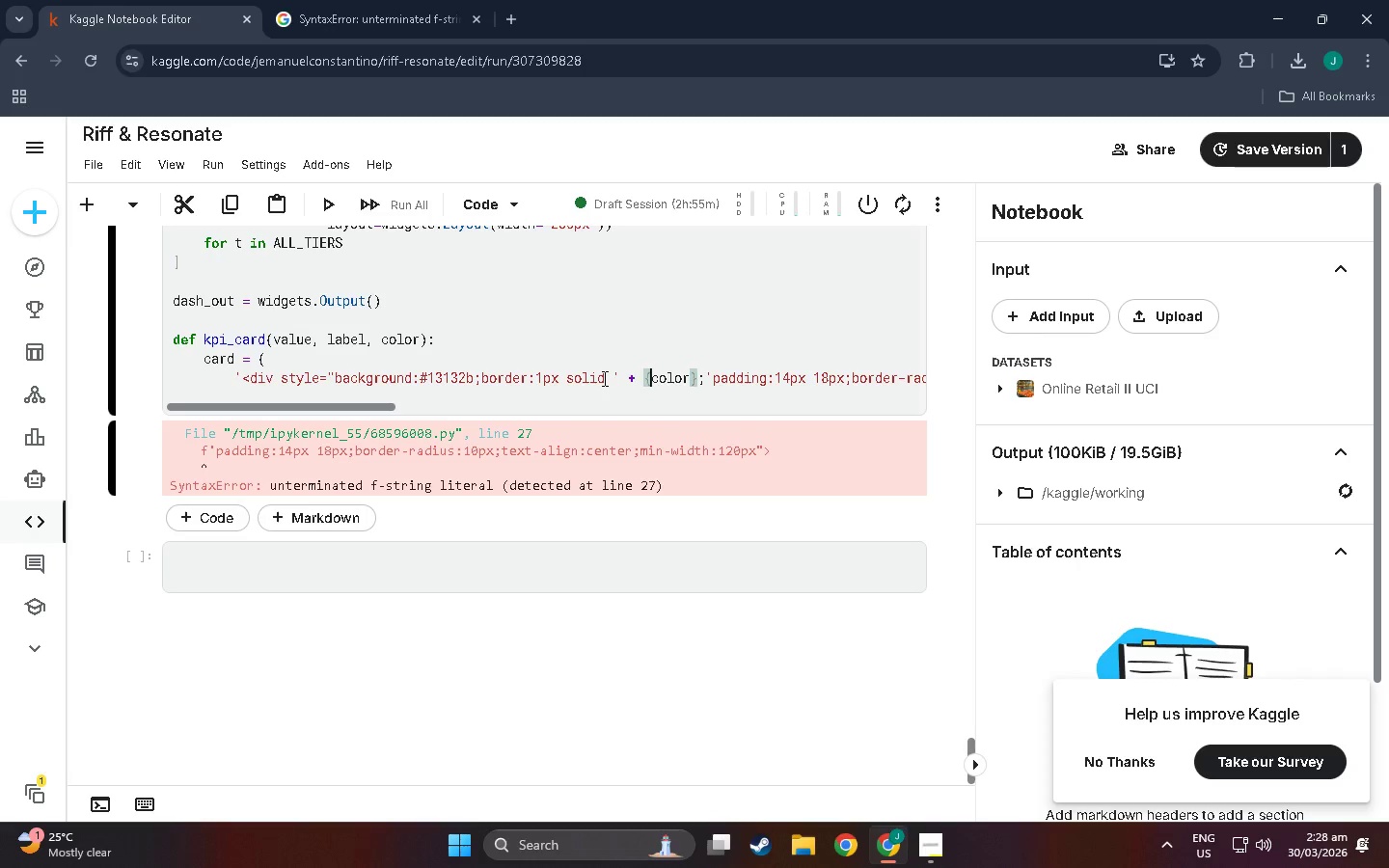 
key(ArrowRight)
 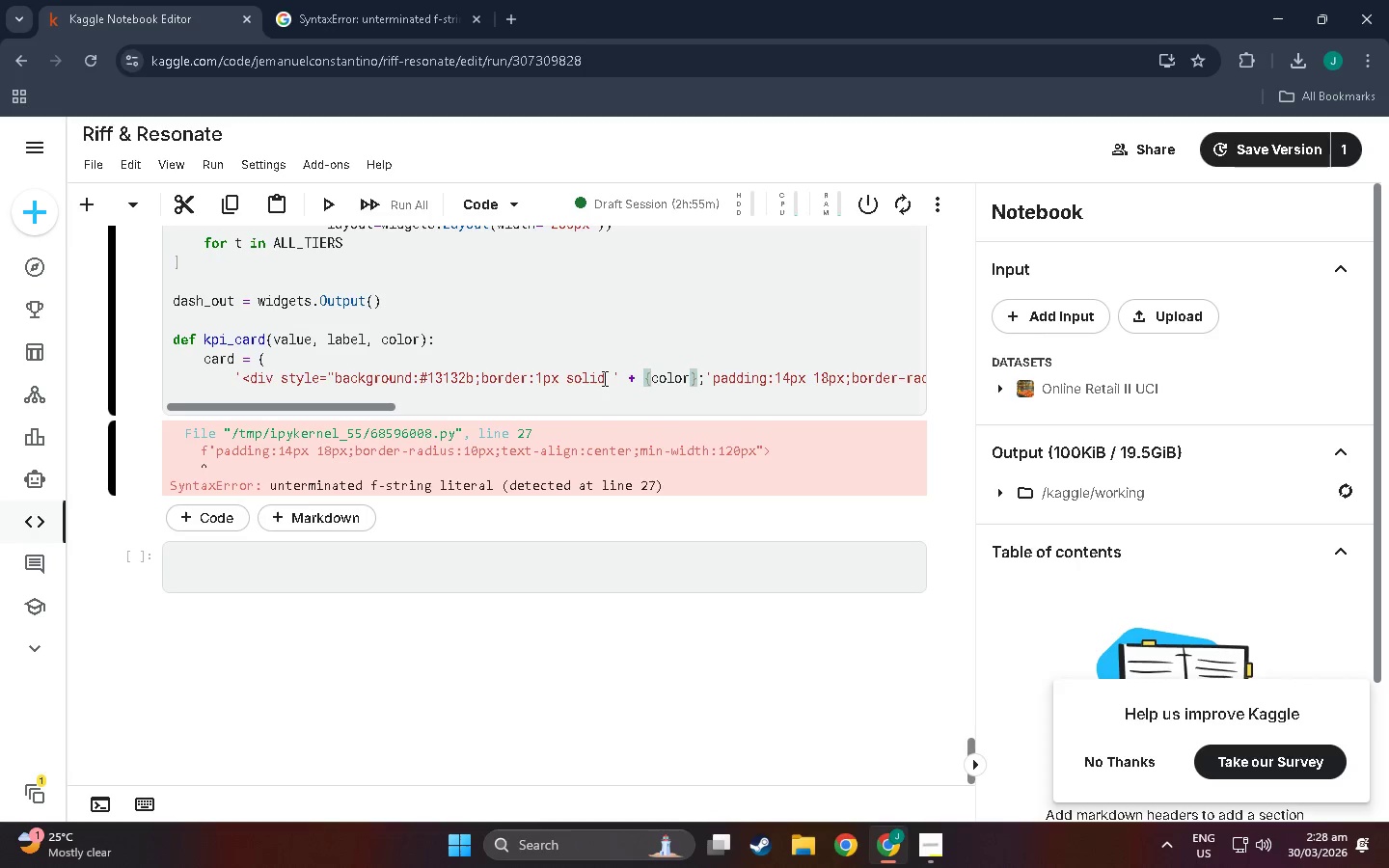 
key(Backspace)
 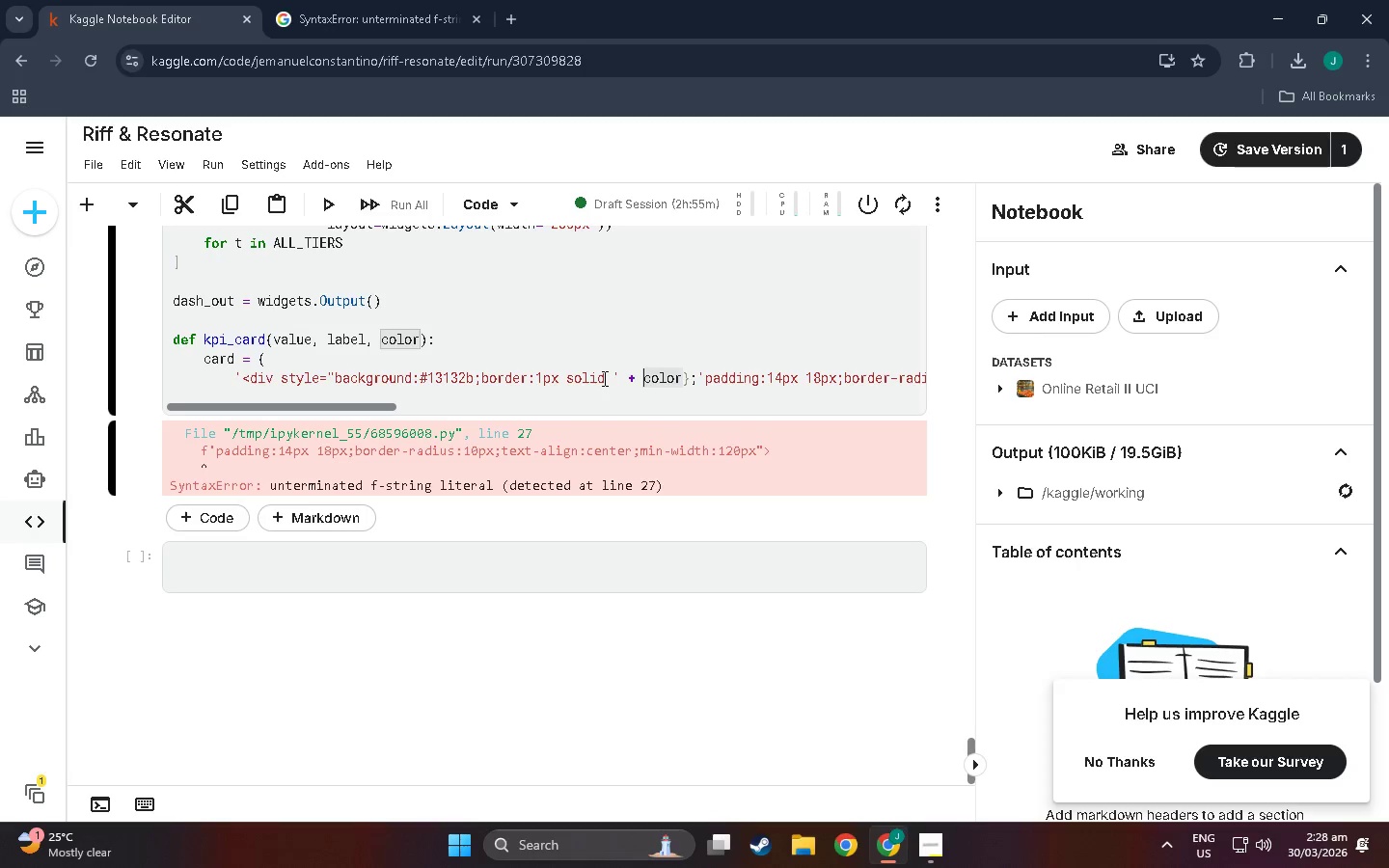 
key(ArrowRight)
 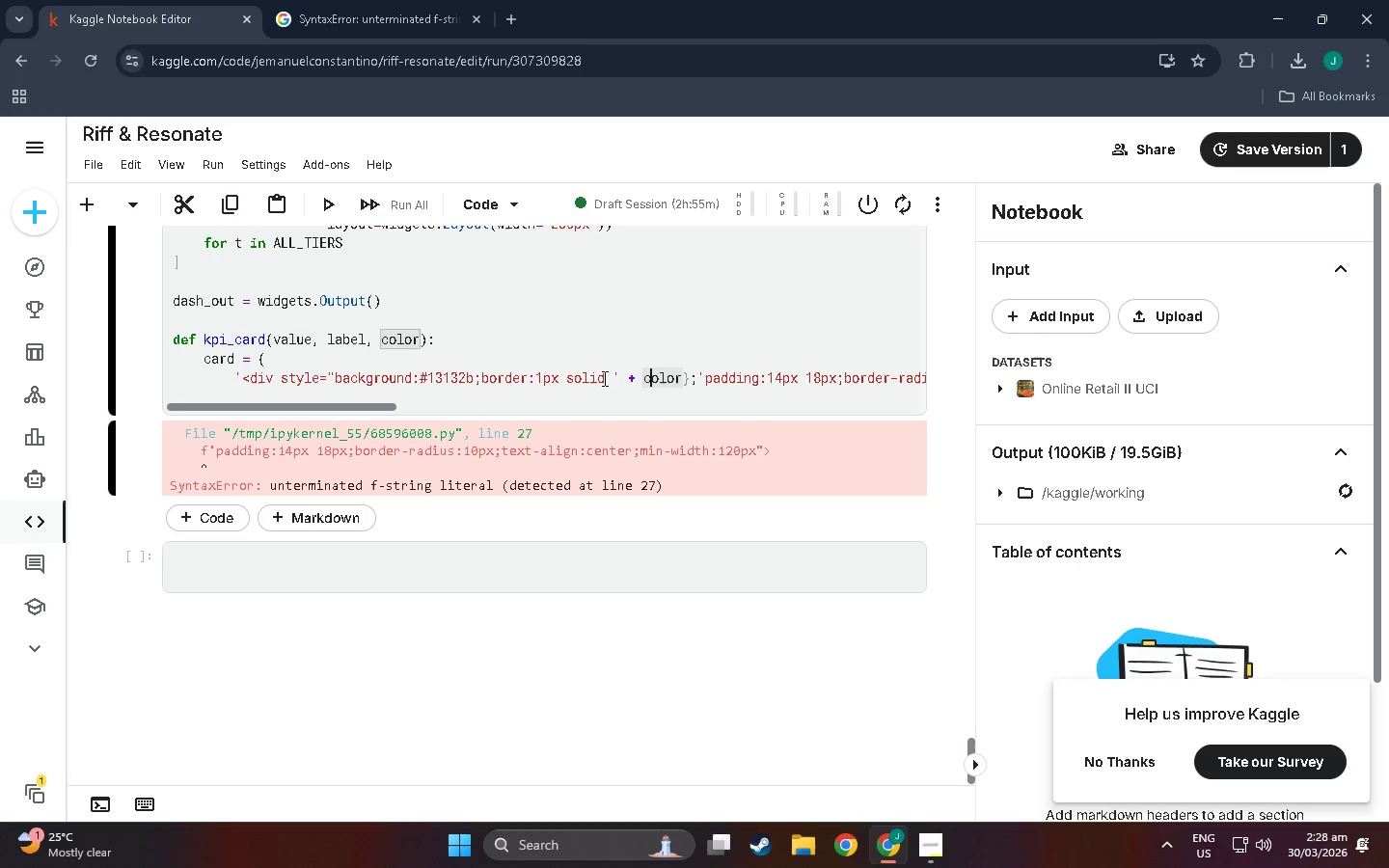 
key(ArrowRight)
 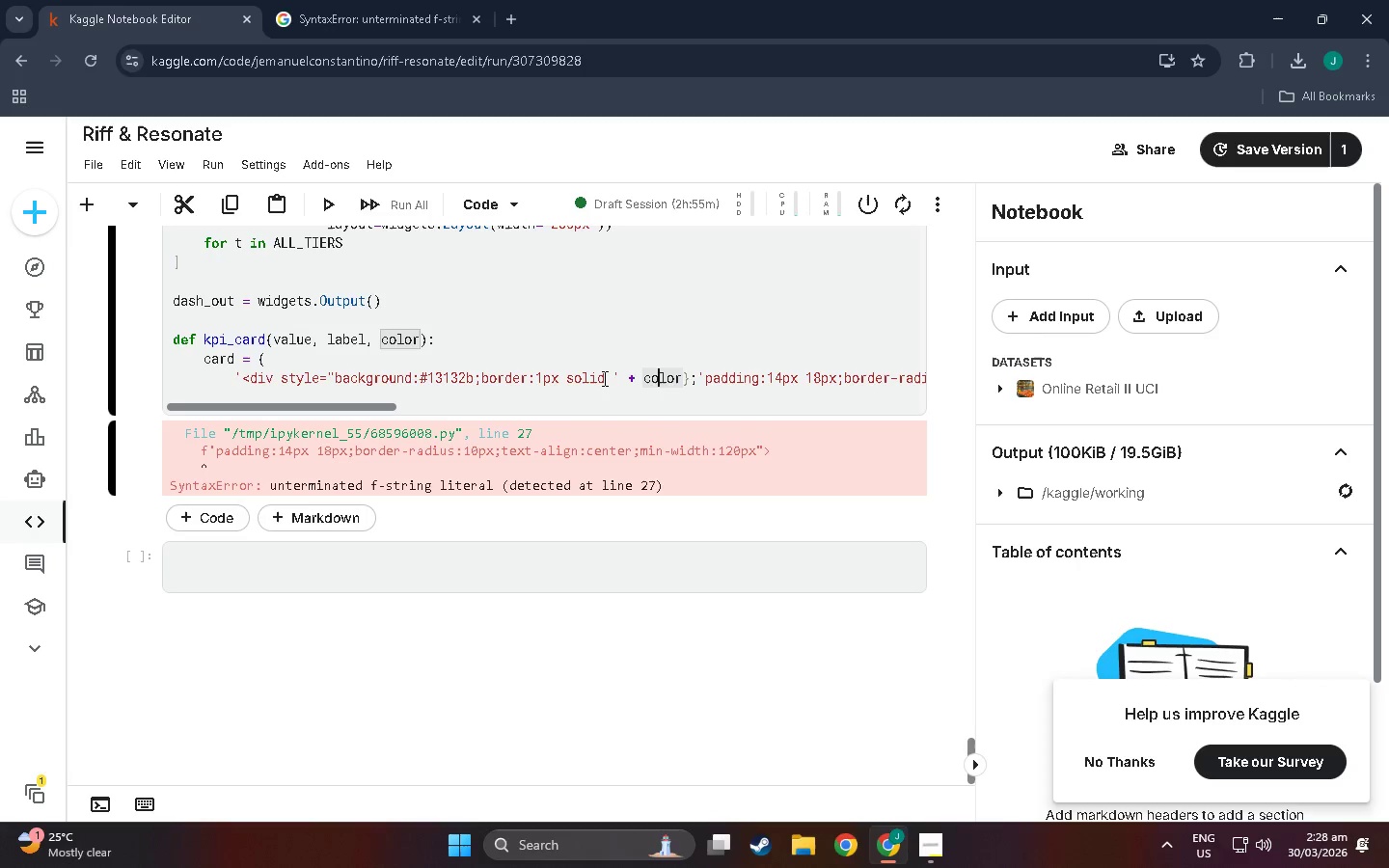 
key(ArrowRight)
 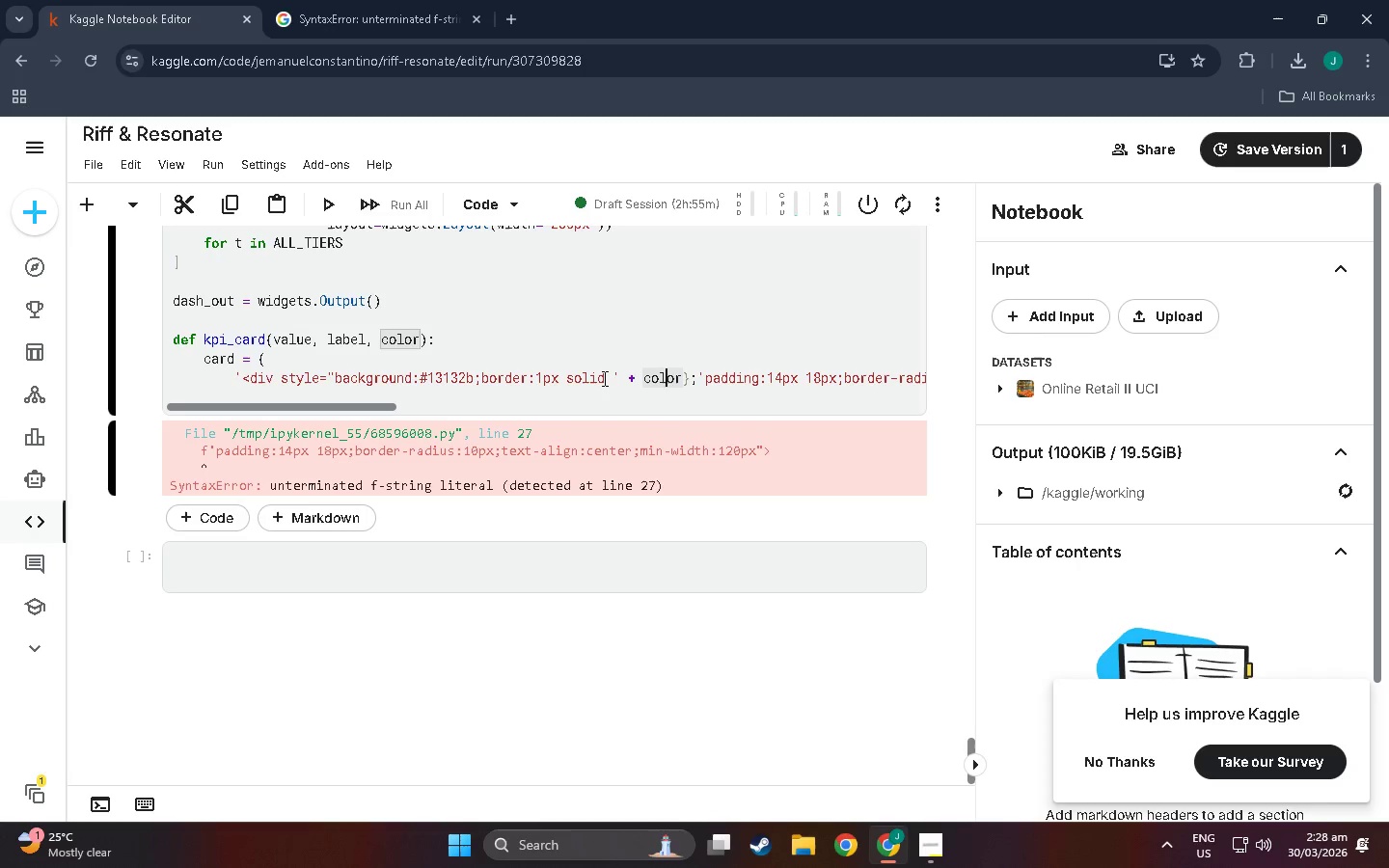 
key(ArrowRight)
 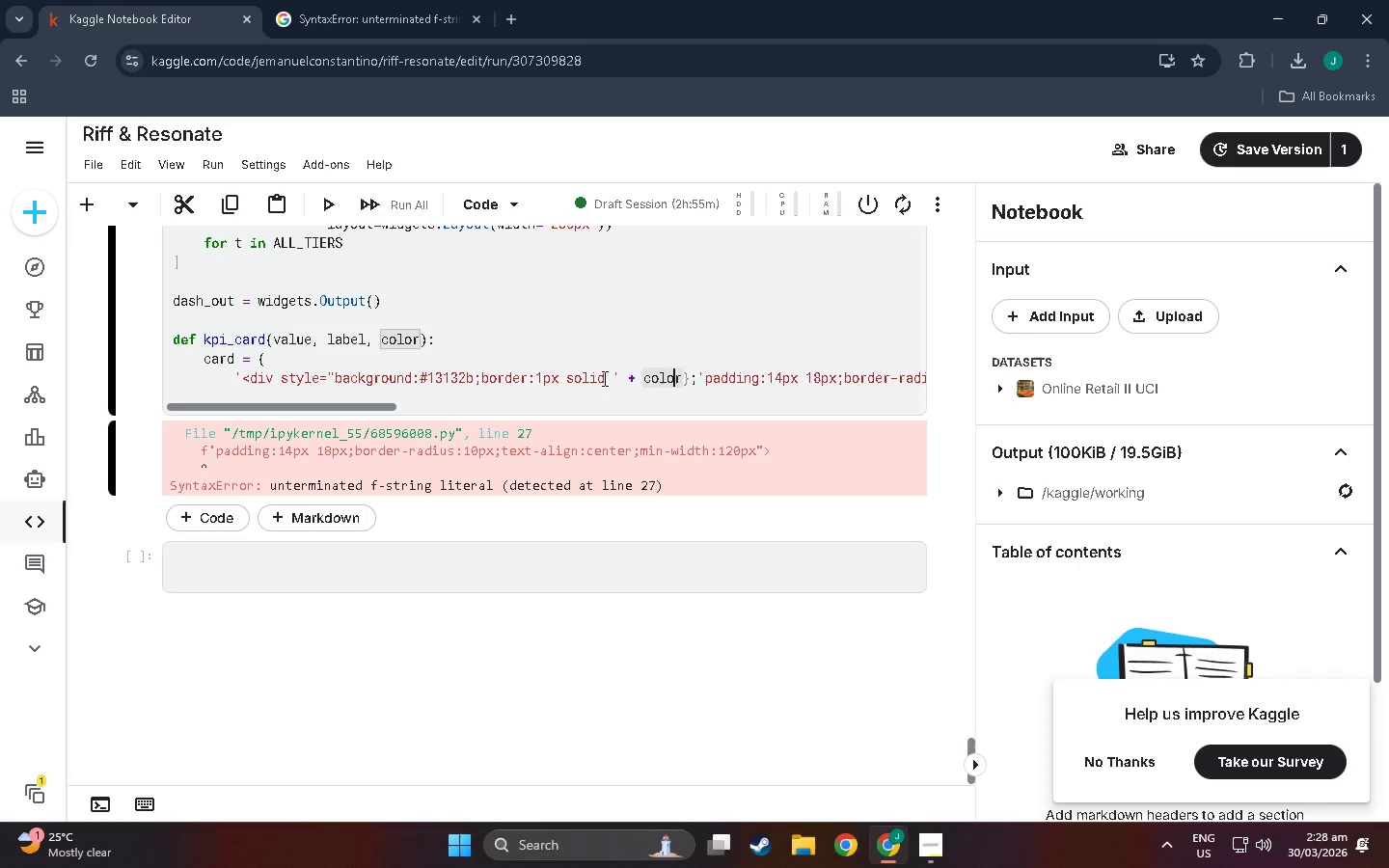 
key(ArrowRight)
 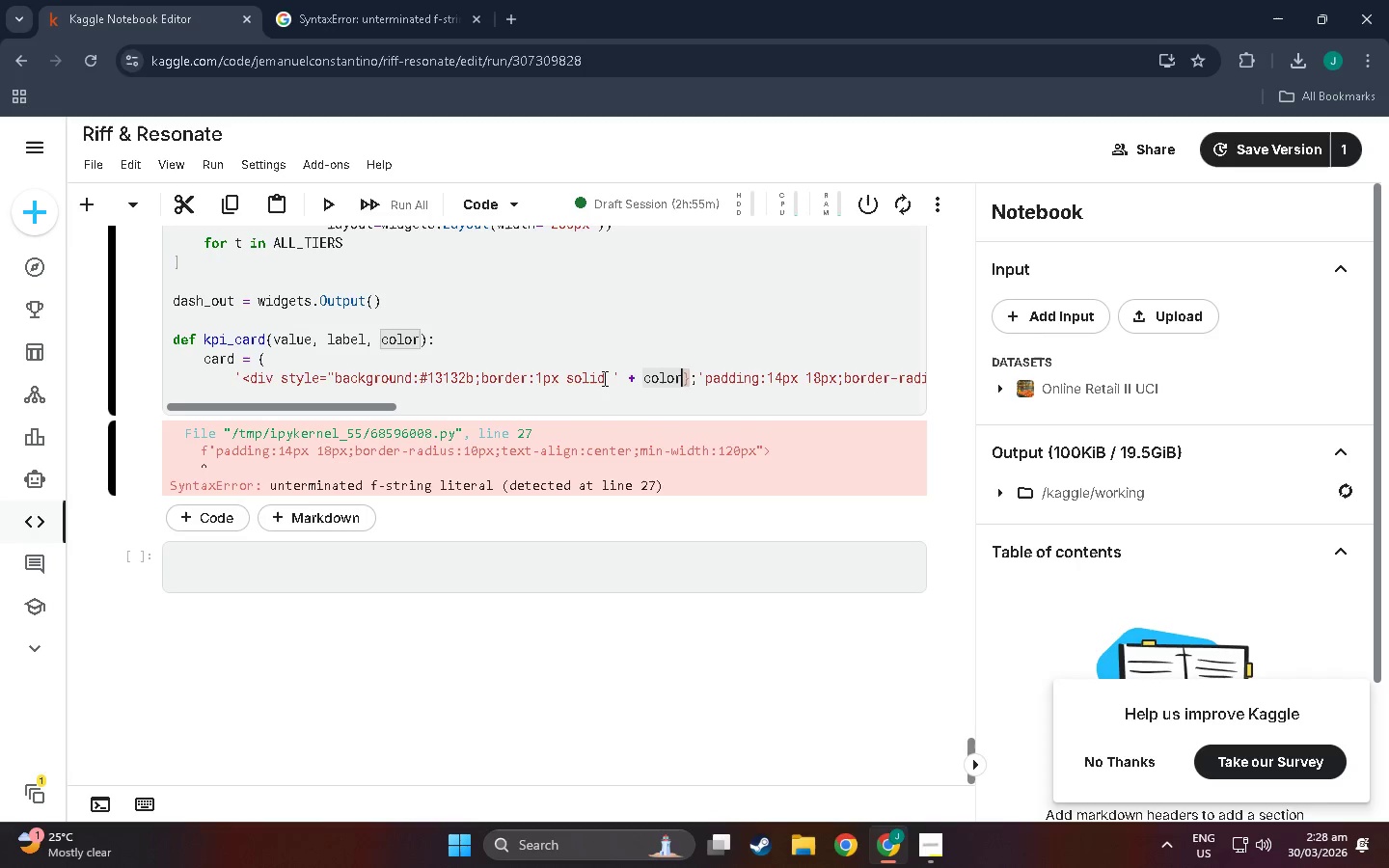 
key(ArrowRight)
 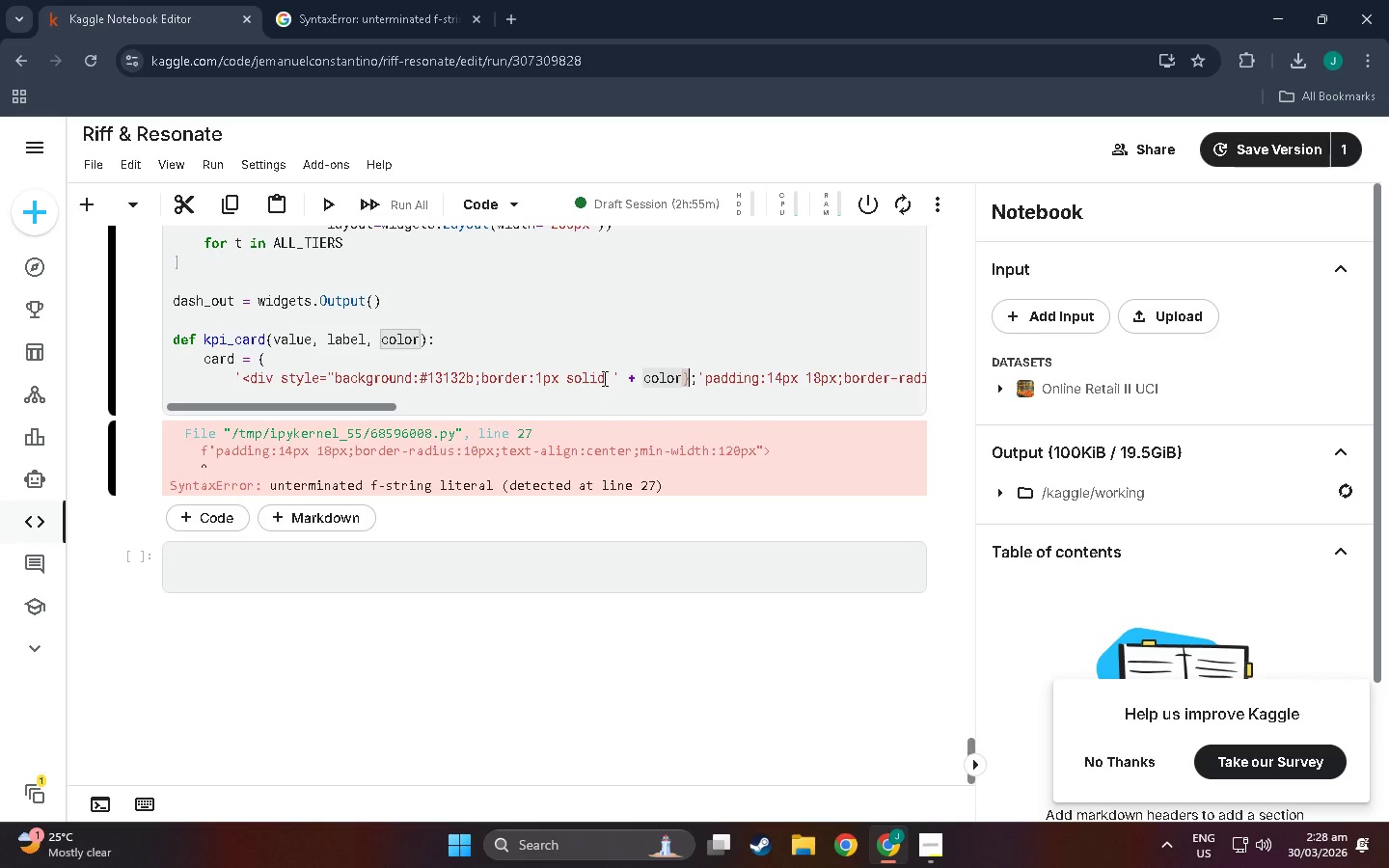 
key(Backspace)
 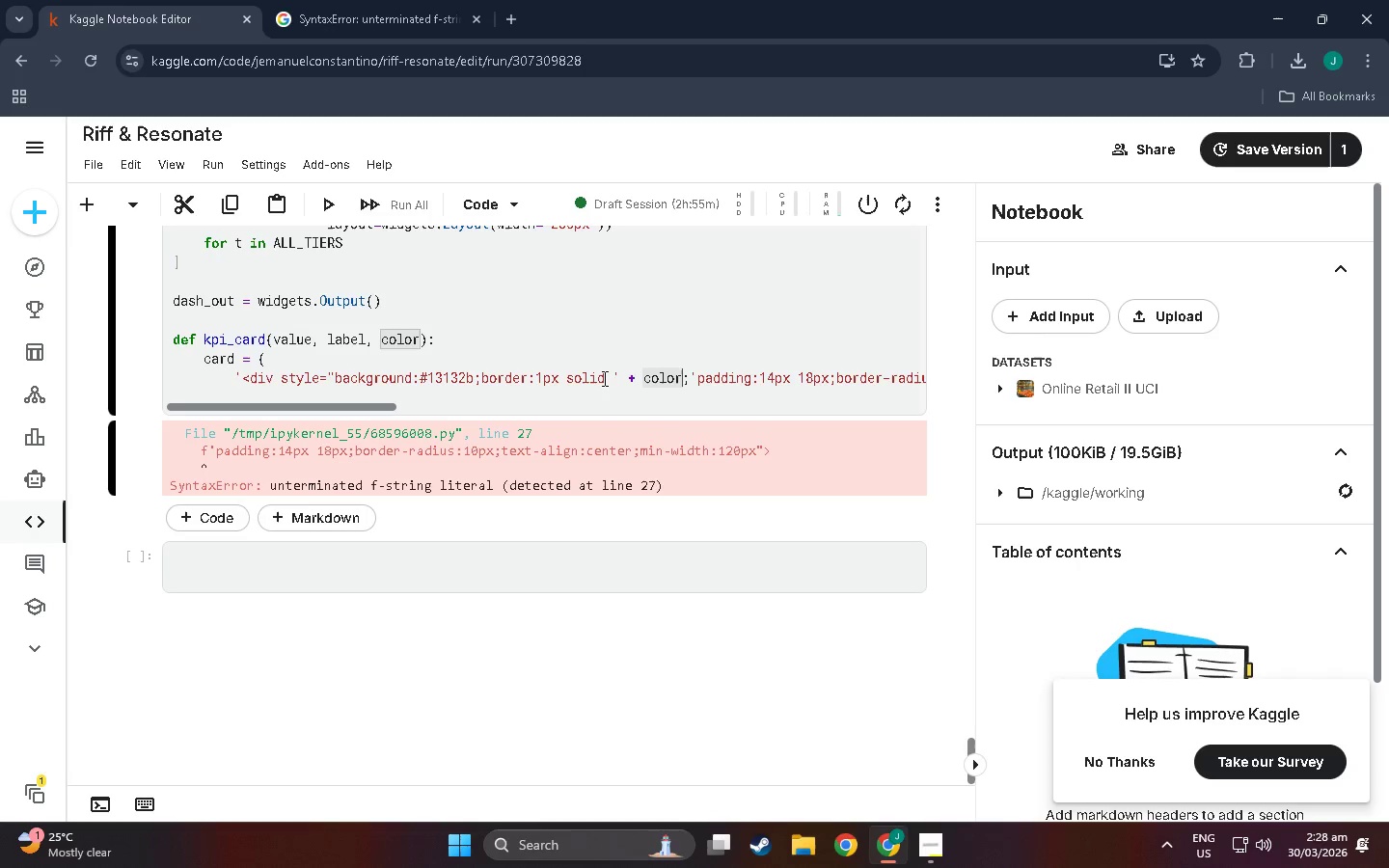 
key(Space)
 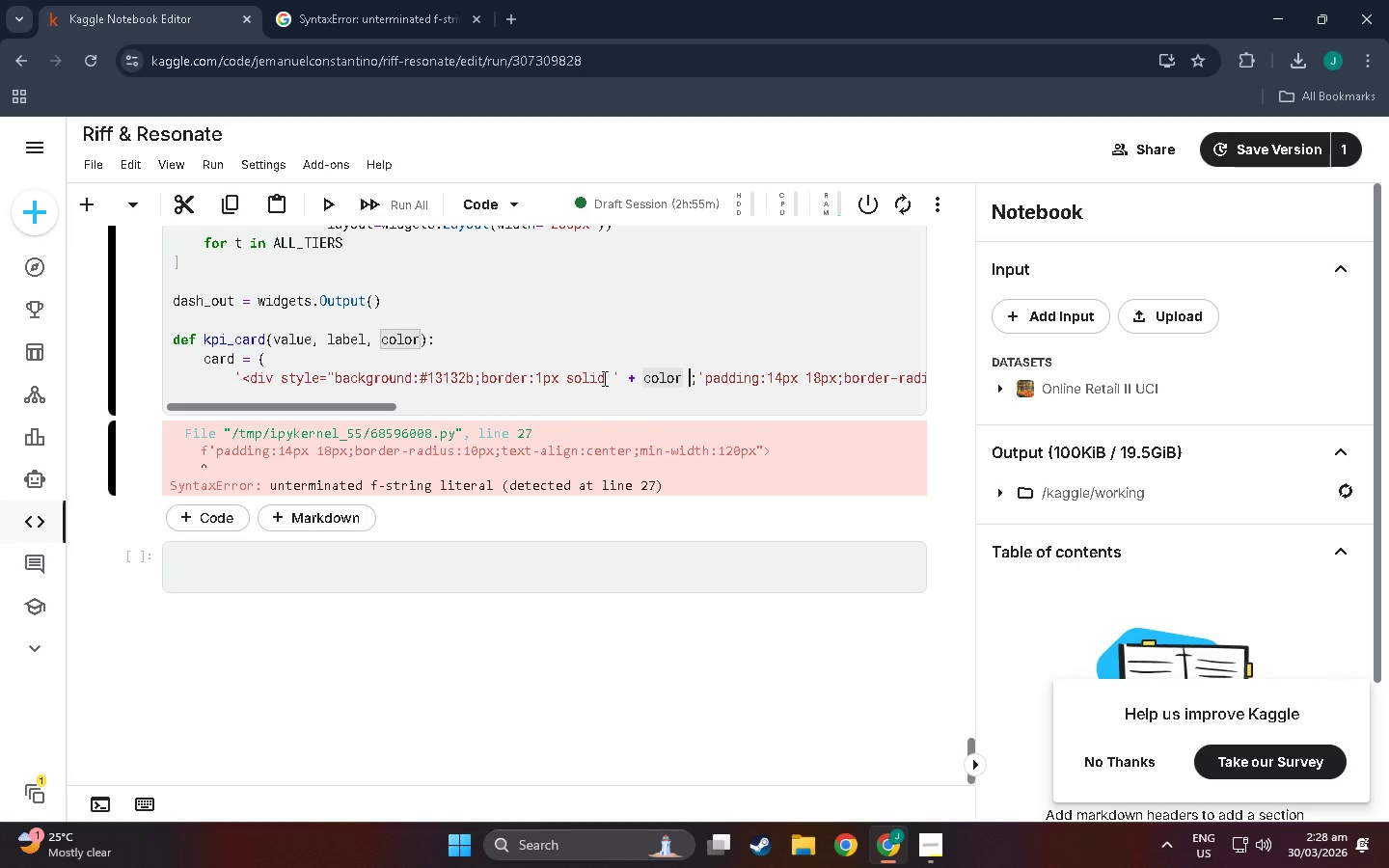 
key(Shift+Equal)
 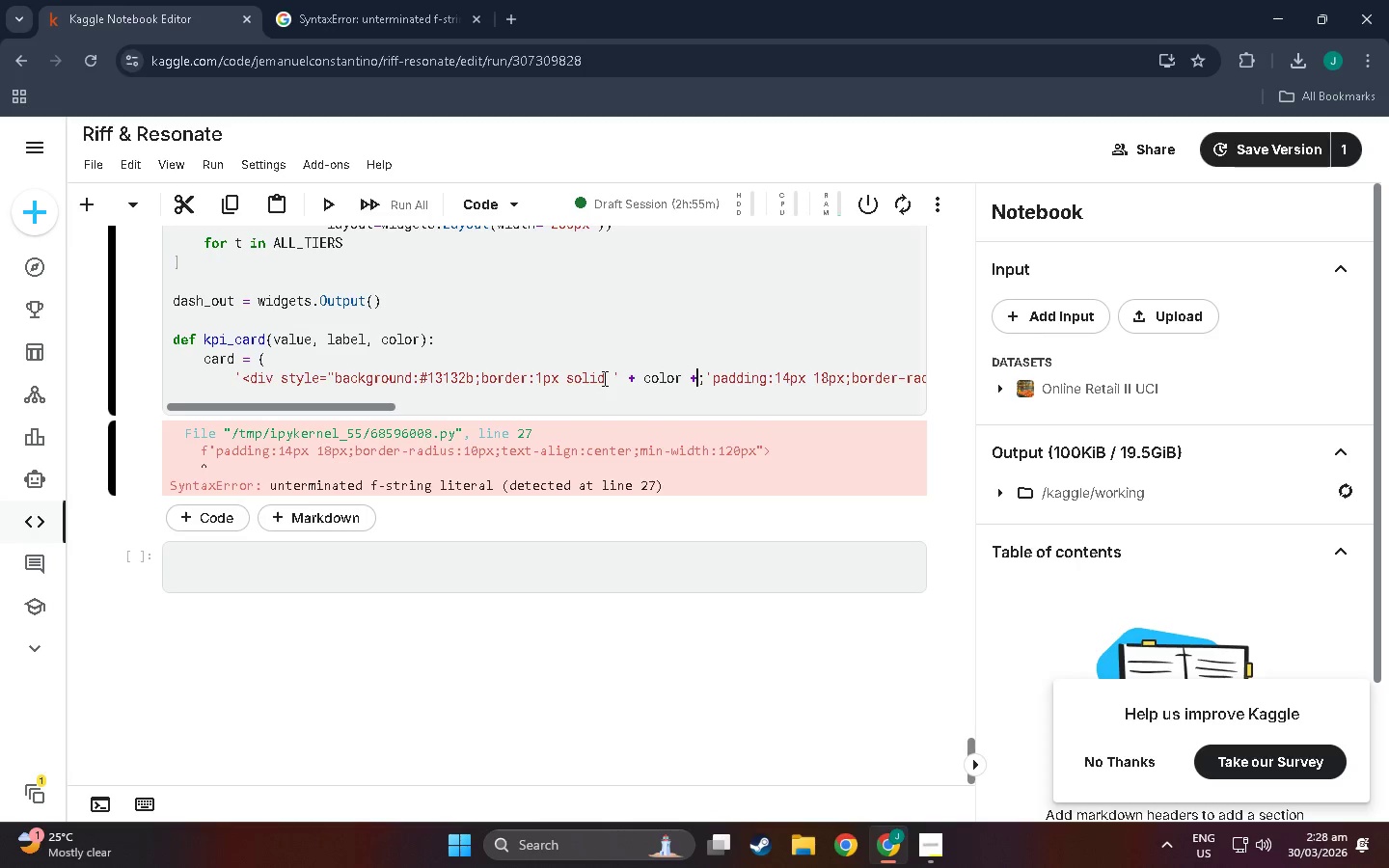 
key(Space)
 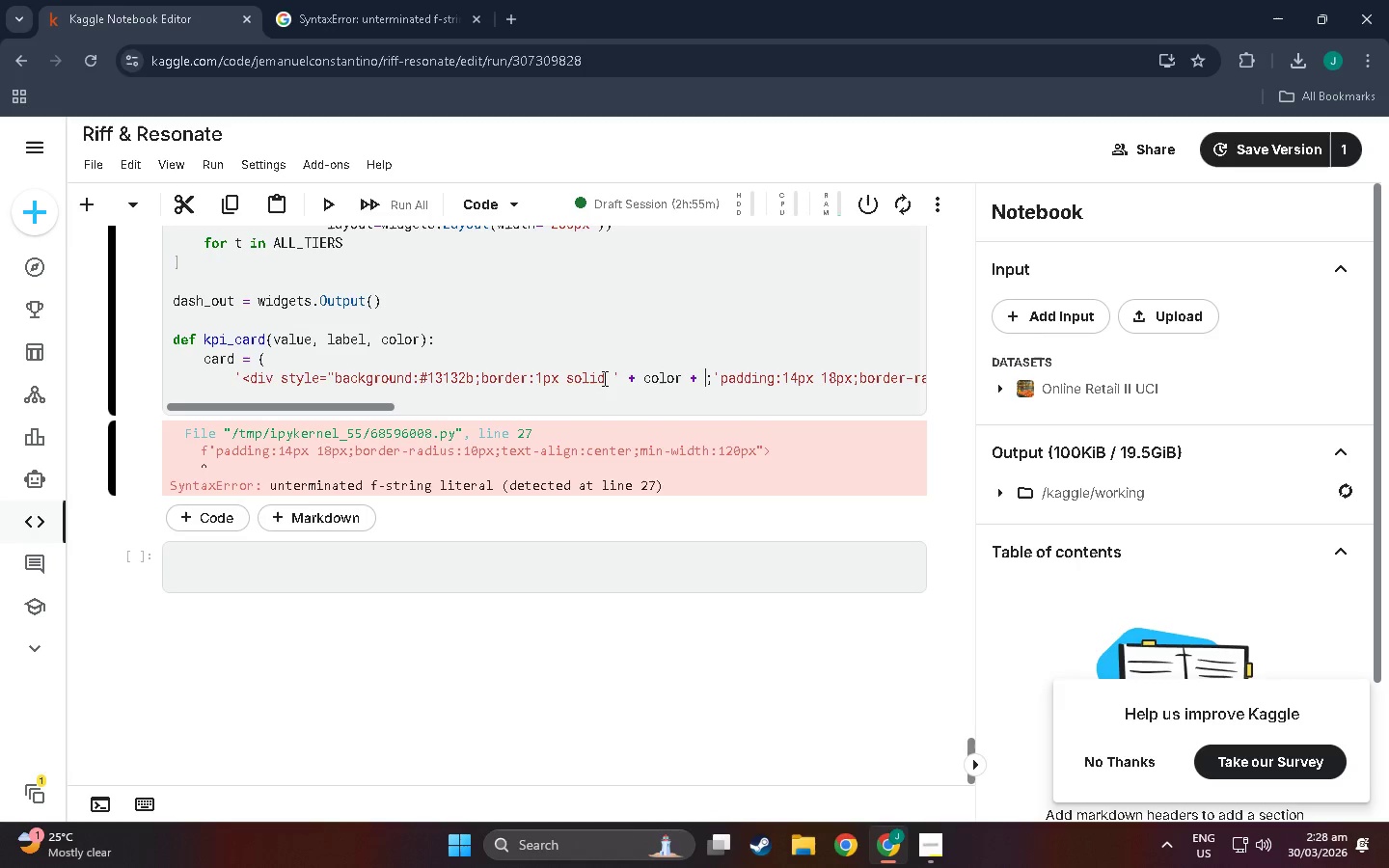 
key(Semicolon)
 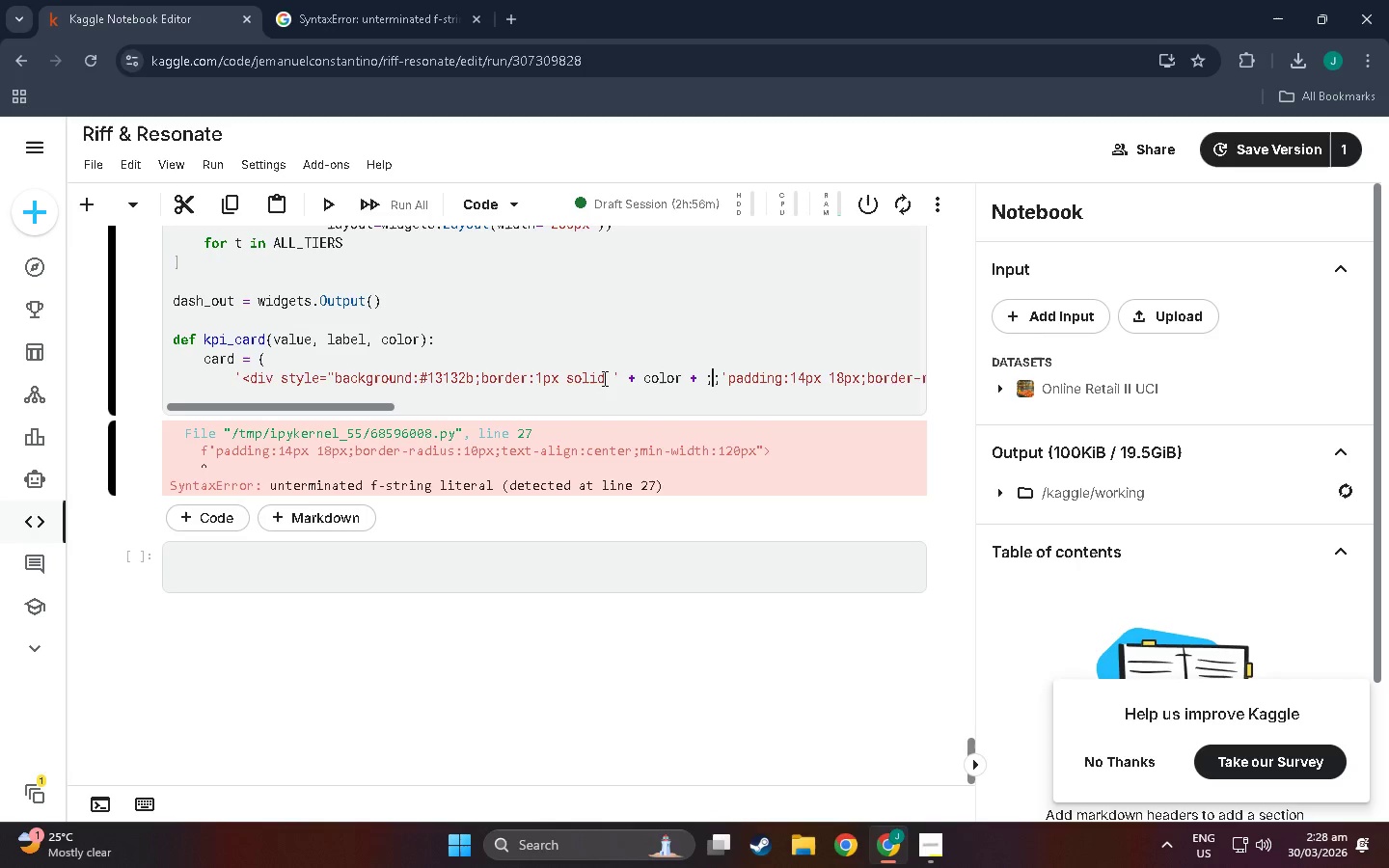 
key(Backspace)
 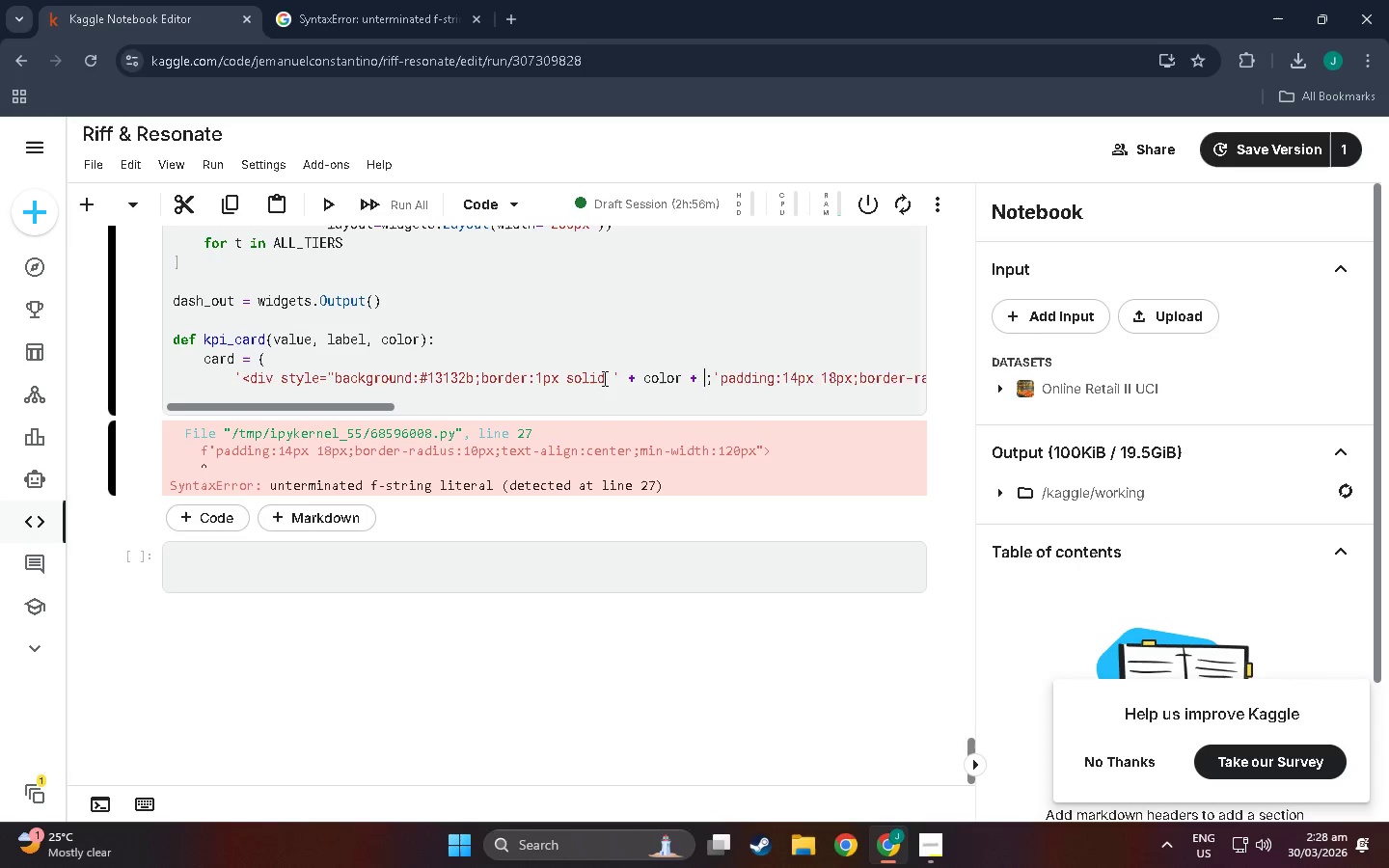 
key(Quote)
 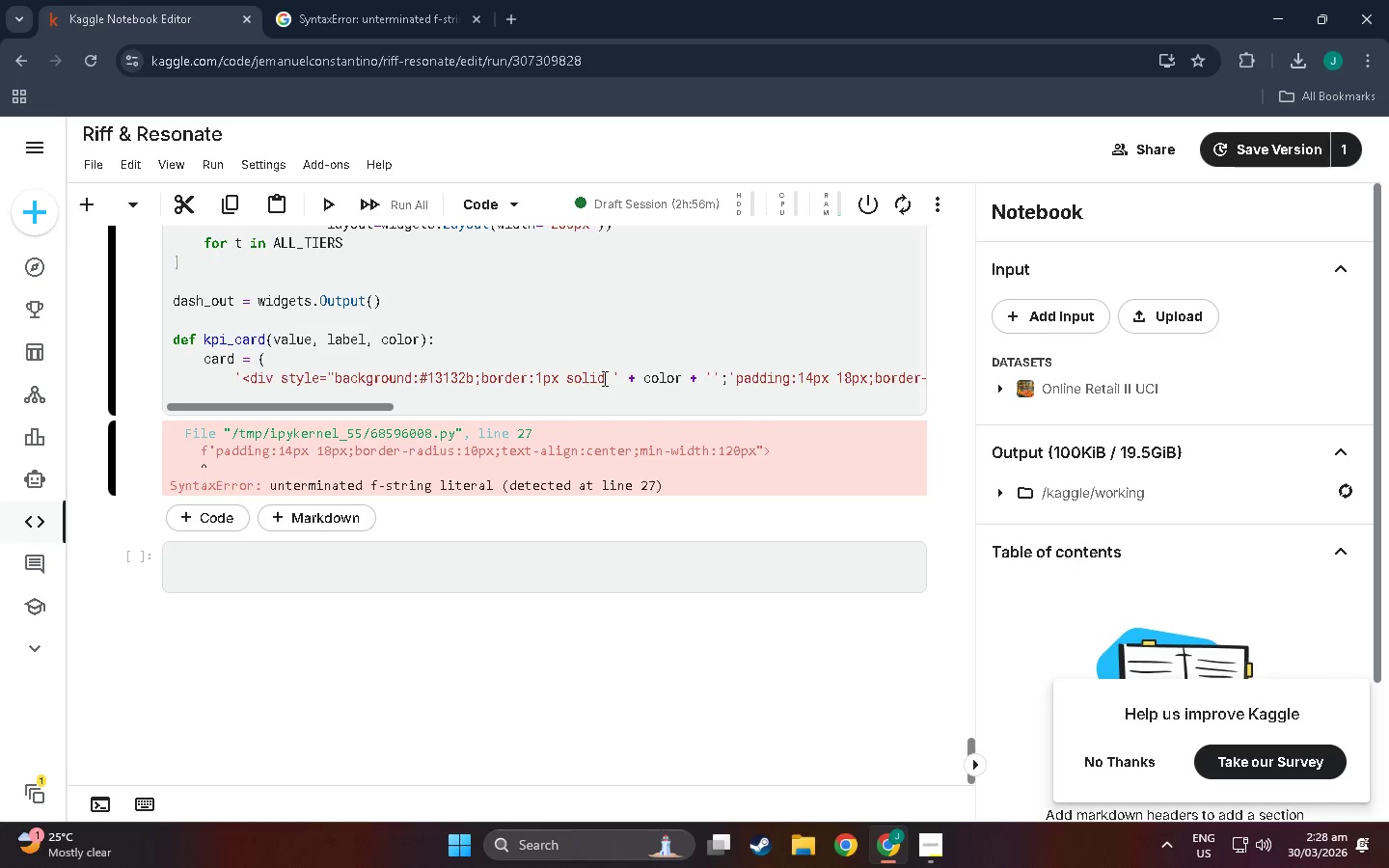 
key(Semicolon)
 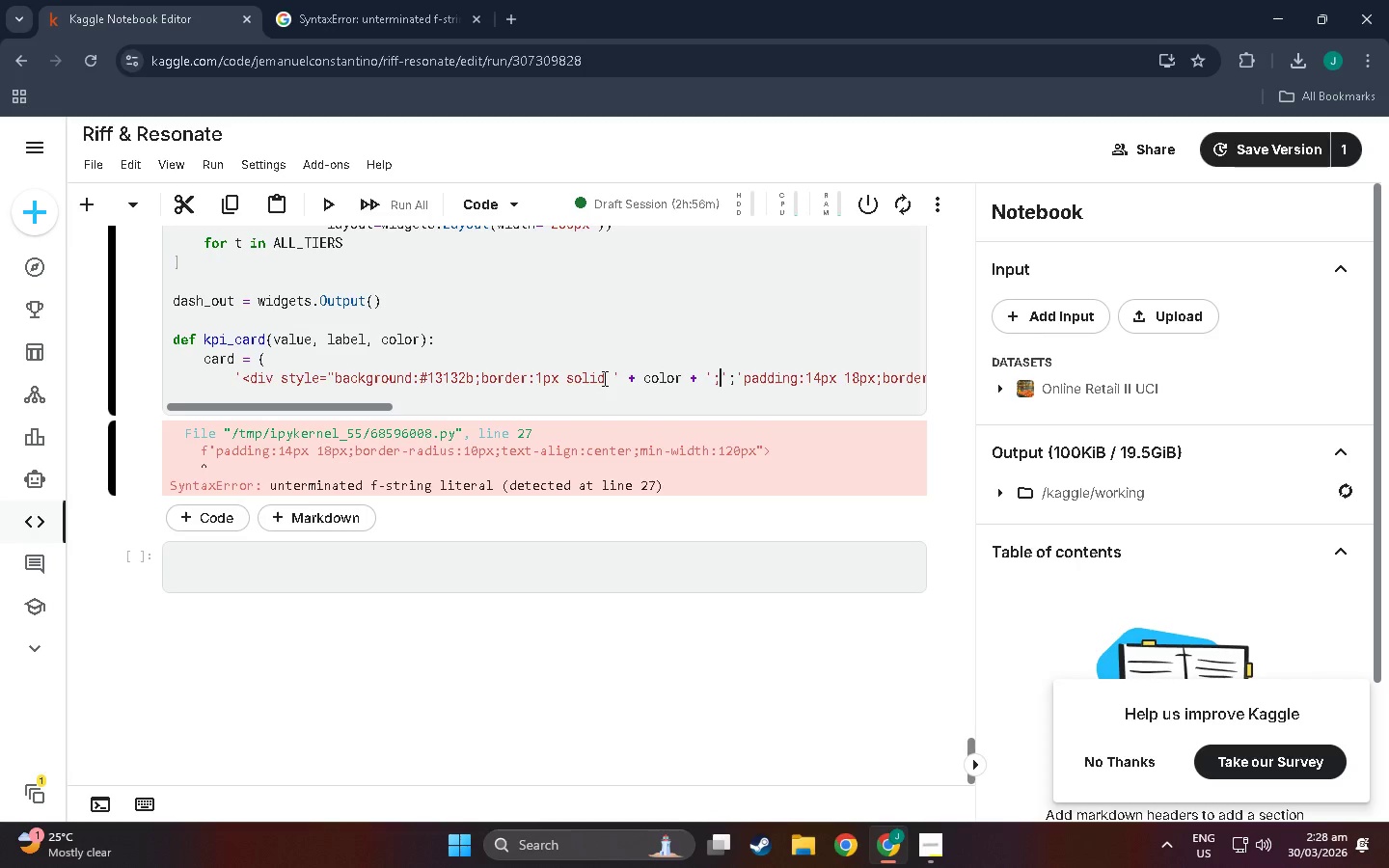 
key(ArrowRight)
 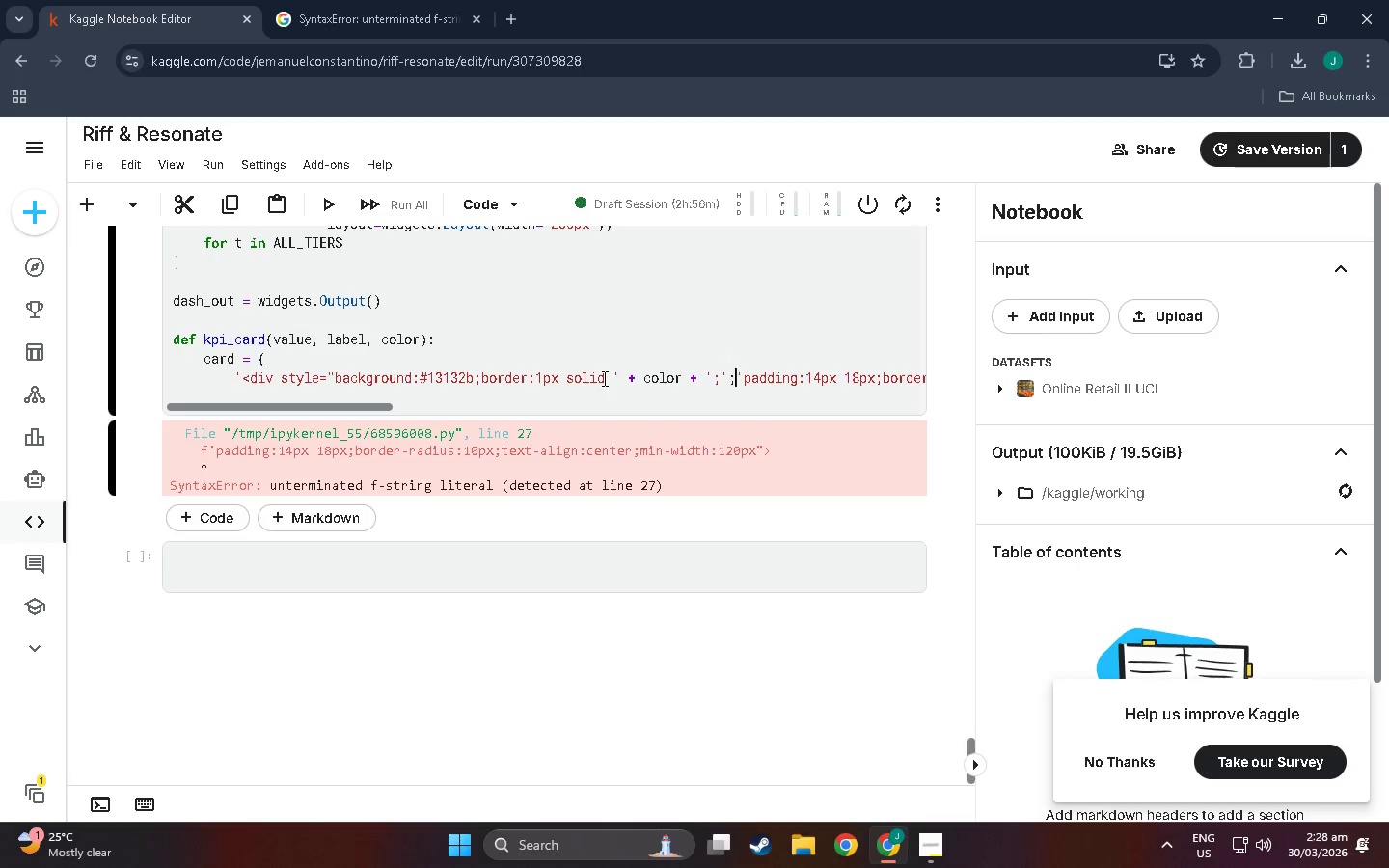 
key(ArrowRight)
 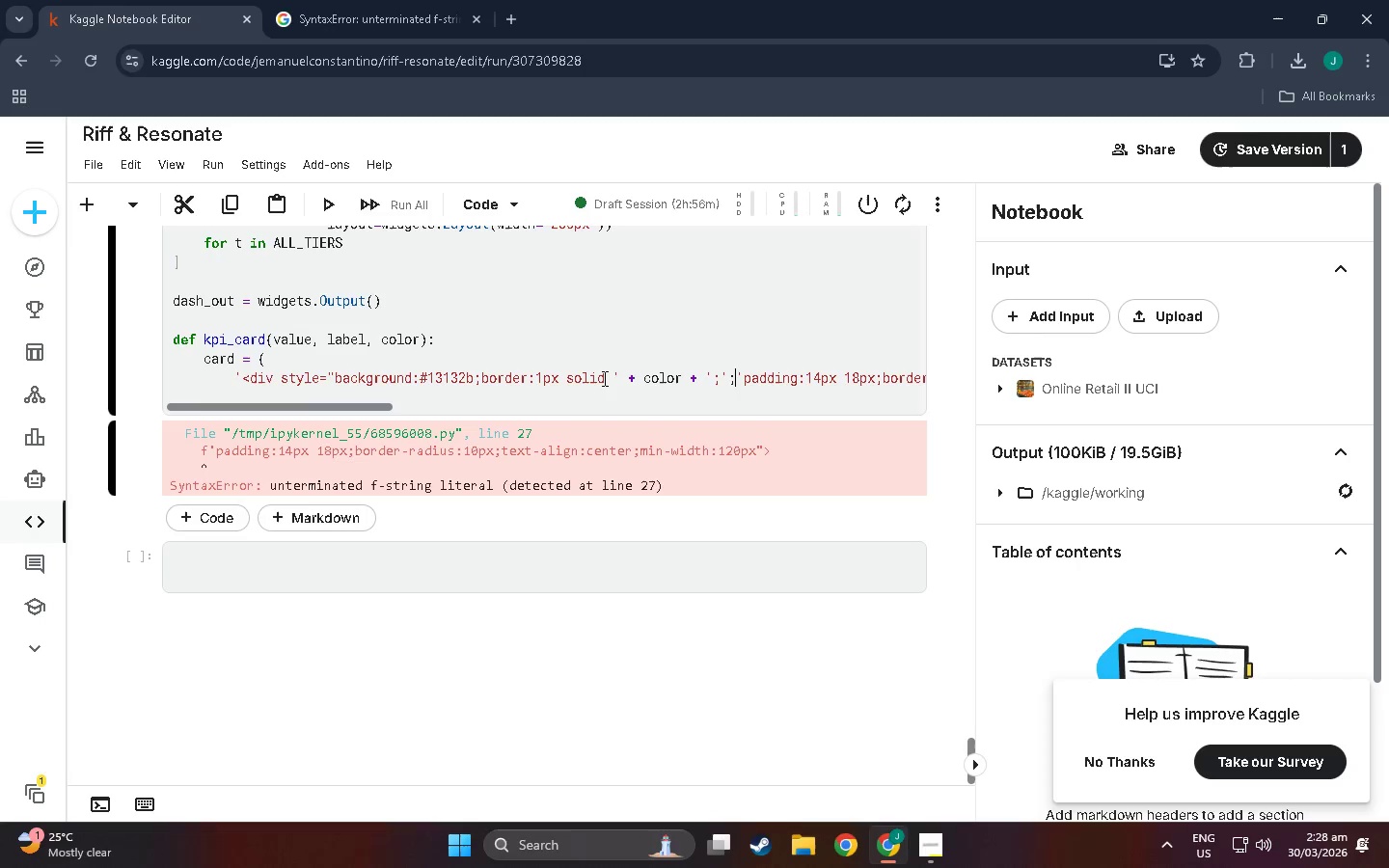 
key(Backspace)
 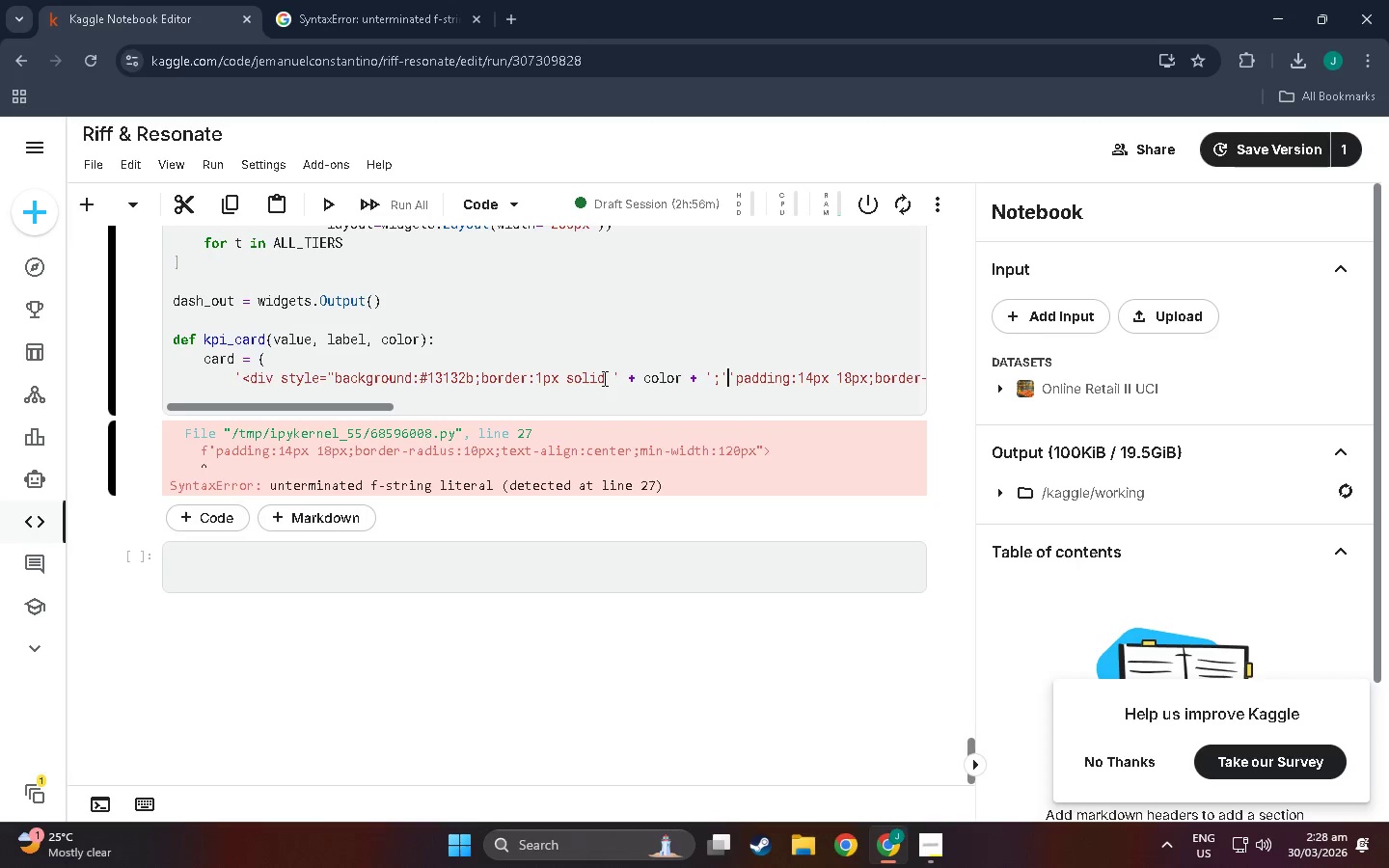 
key(ArrowRight)
 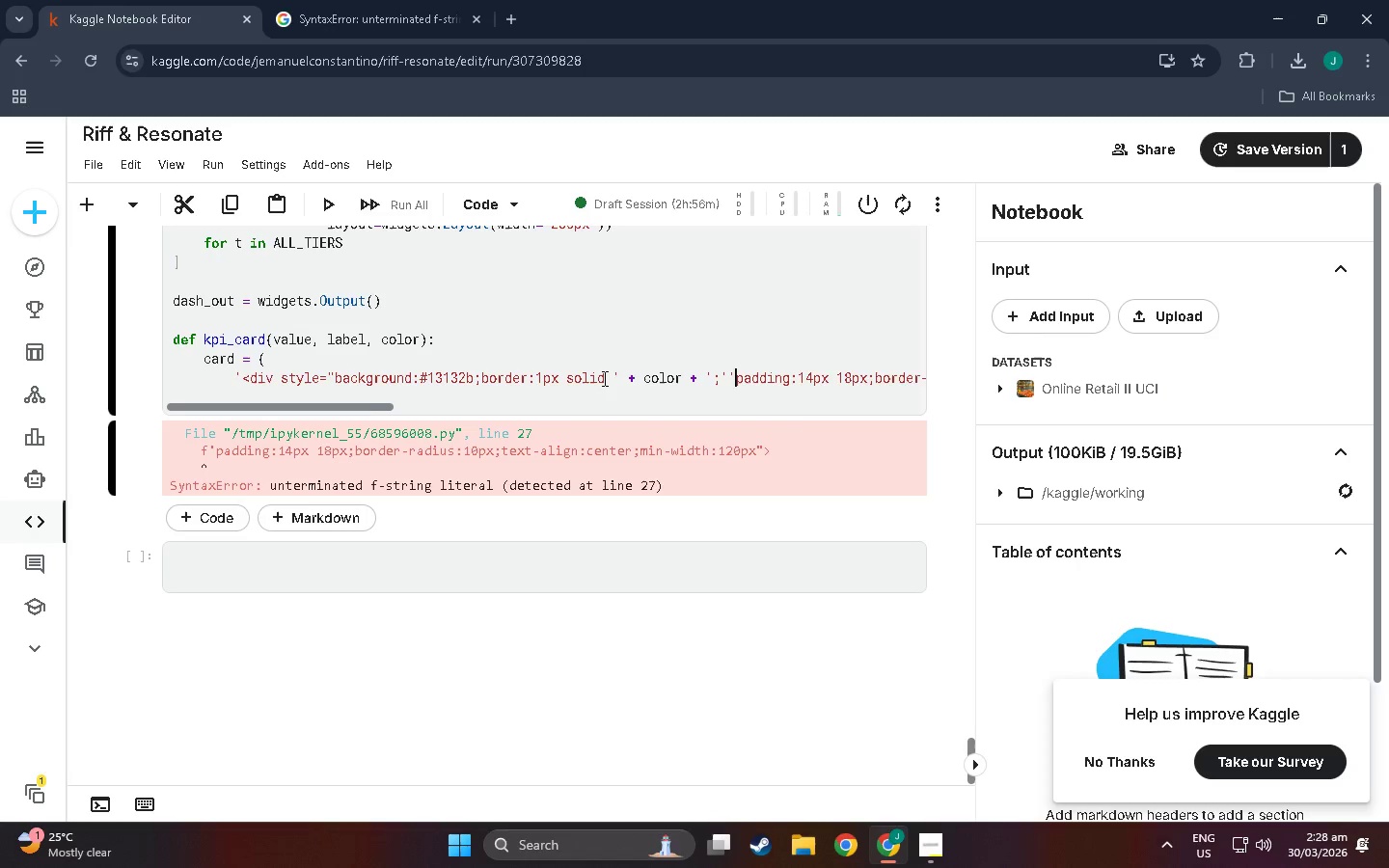 
key(Backspace)
 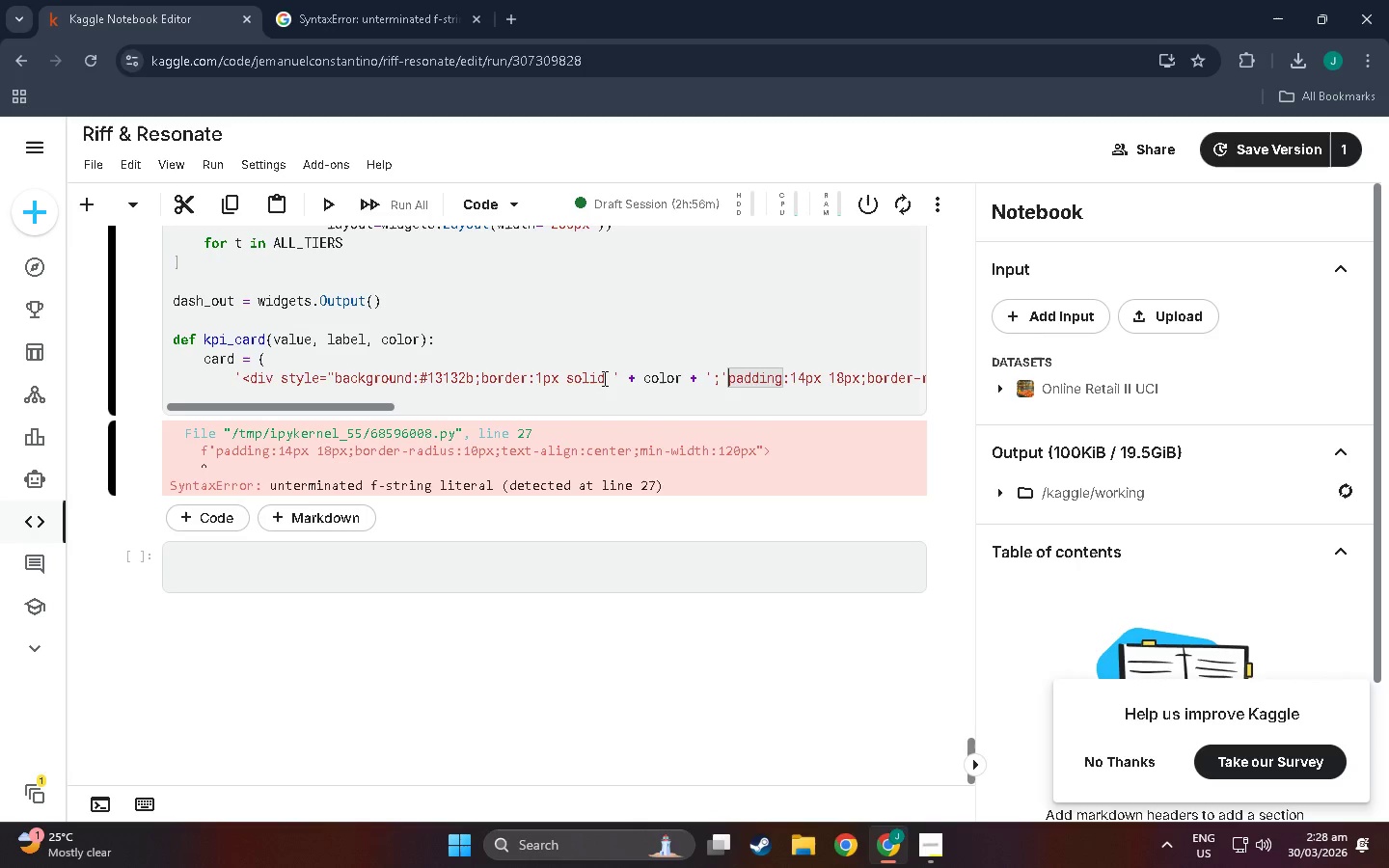 
key(Enter)
 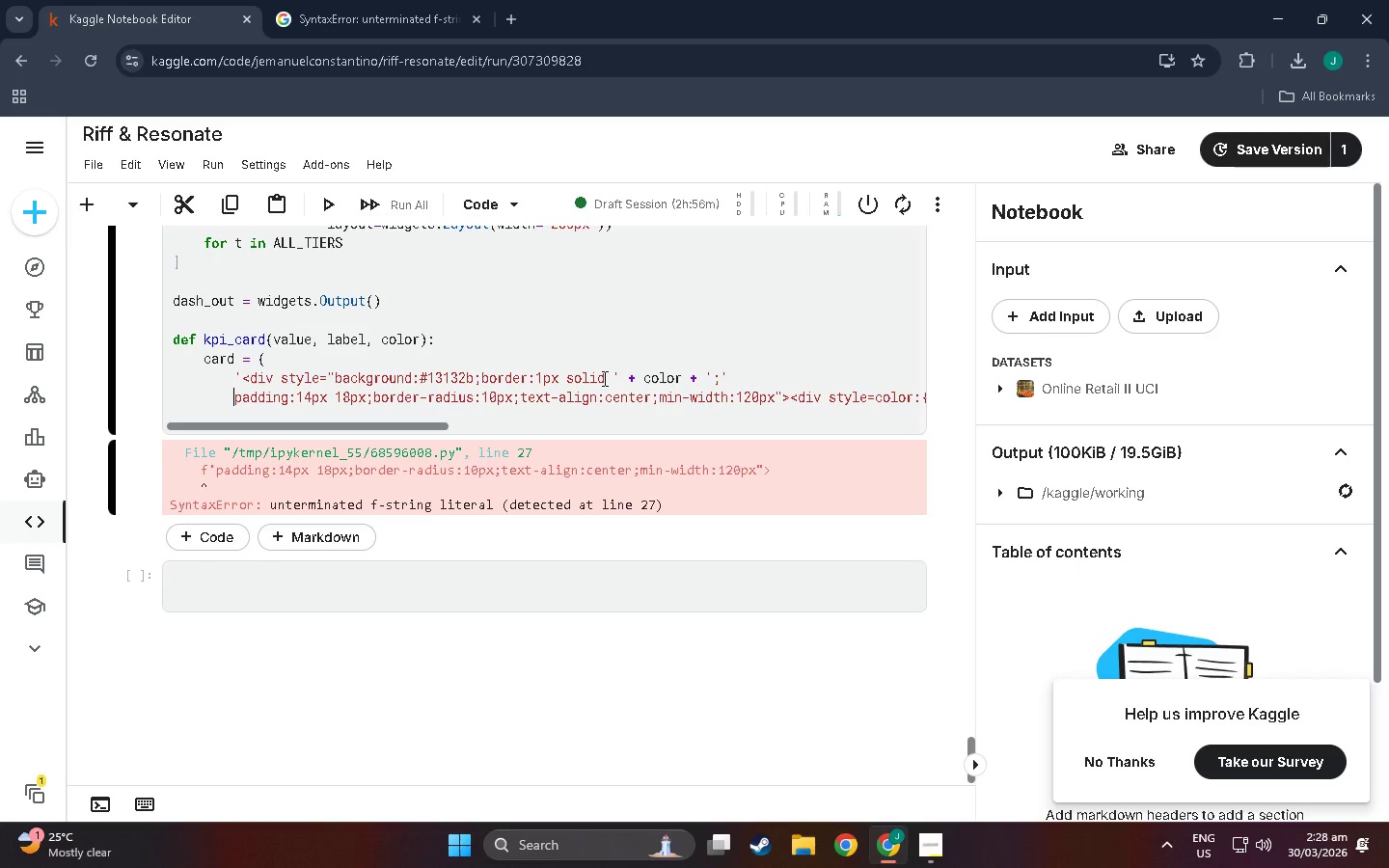 
key(Quote)
 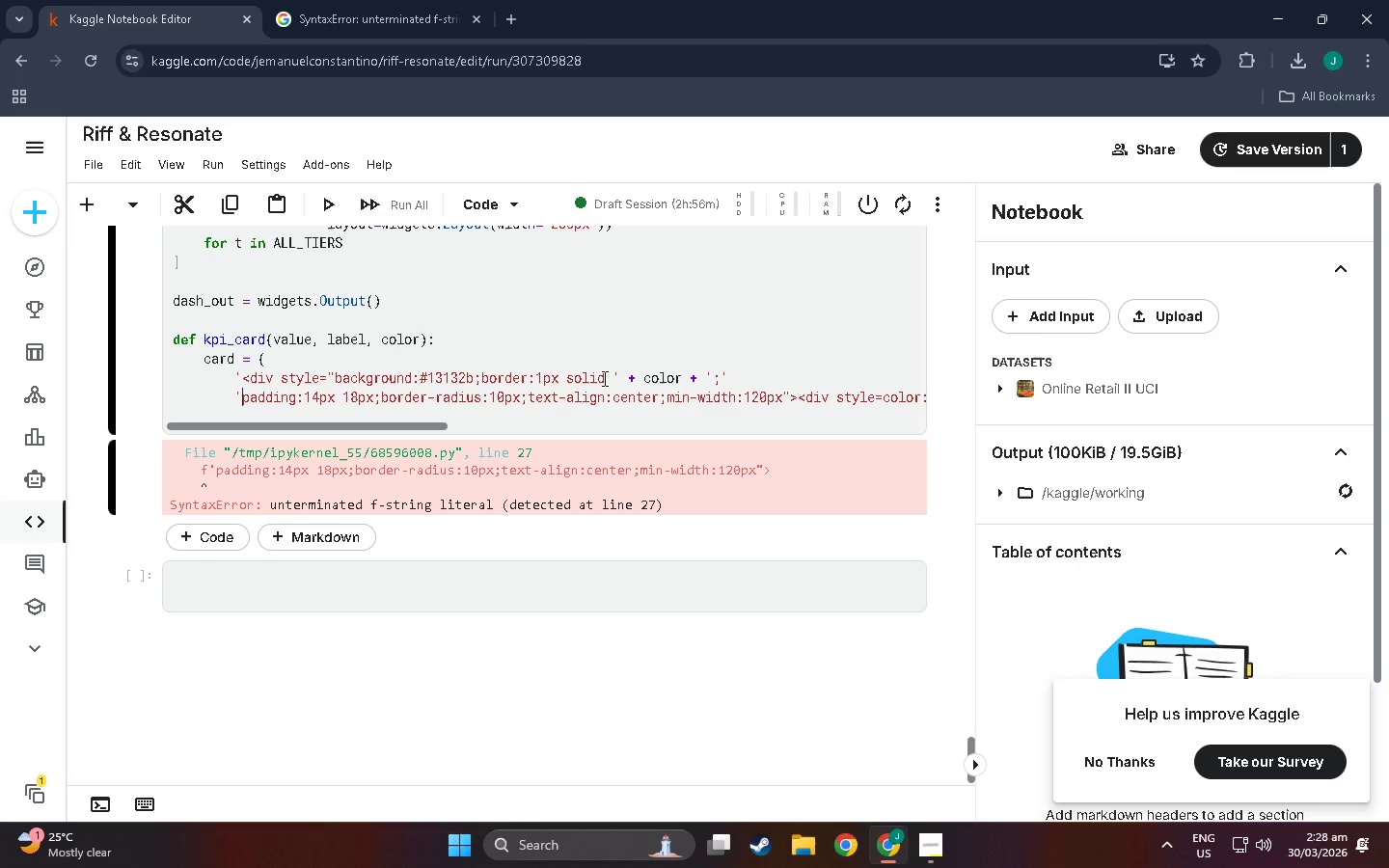 
key(ArrowRight)
 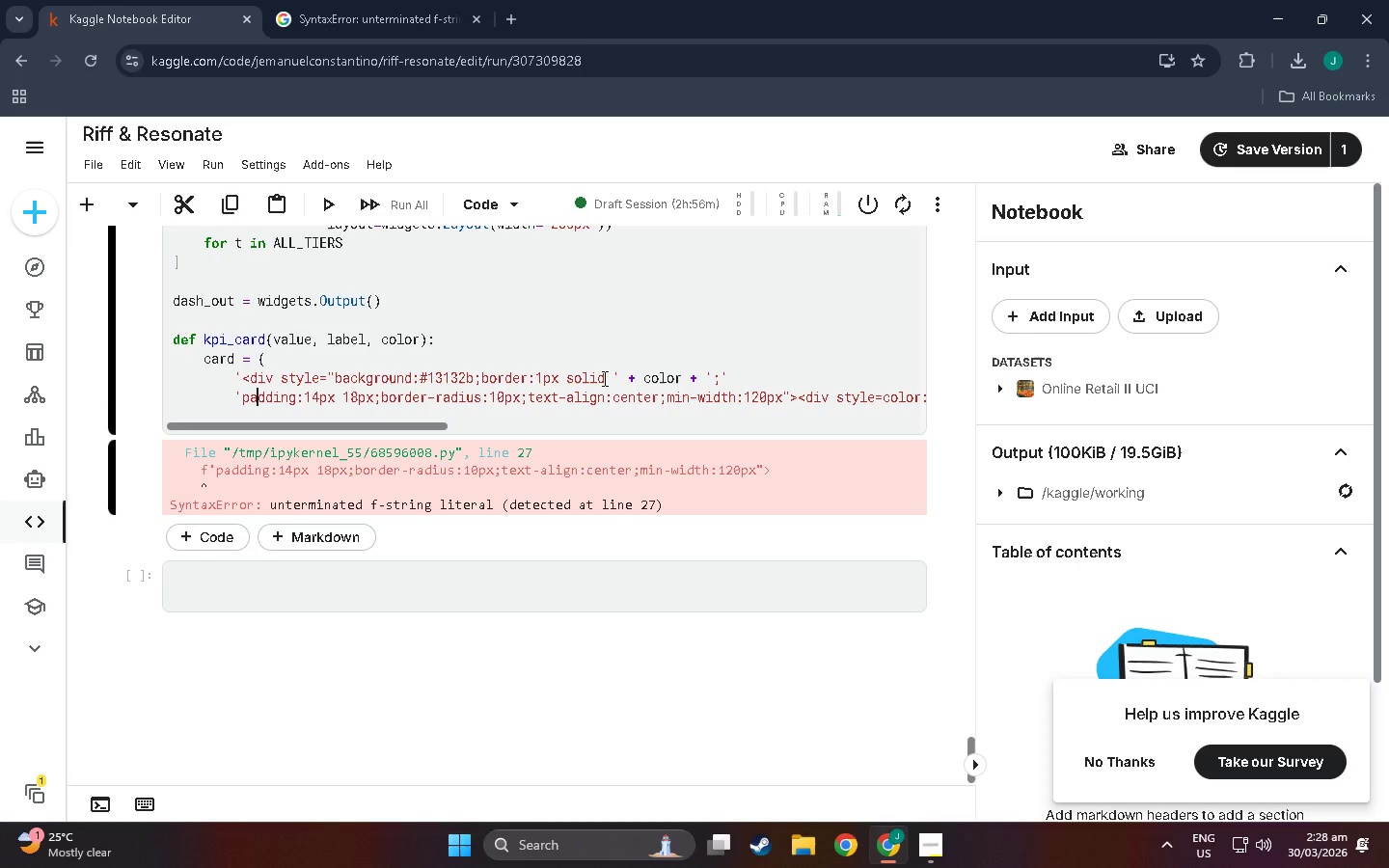 
key(ArrowRight)
 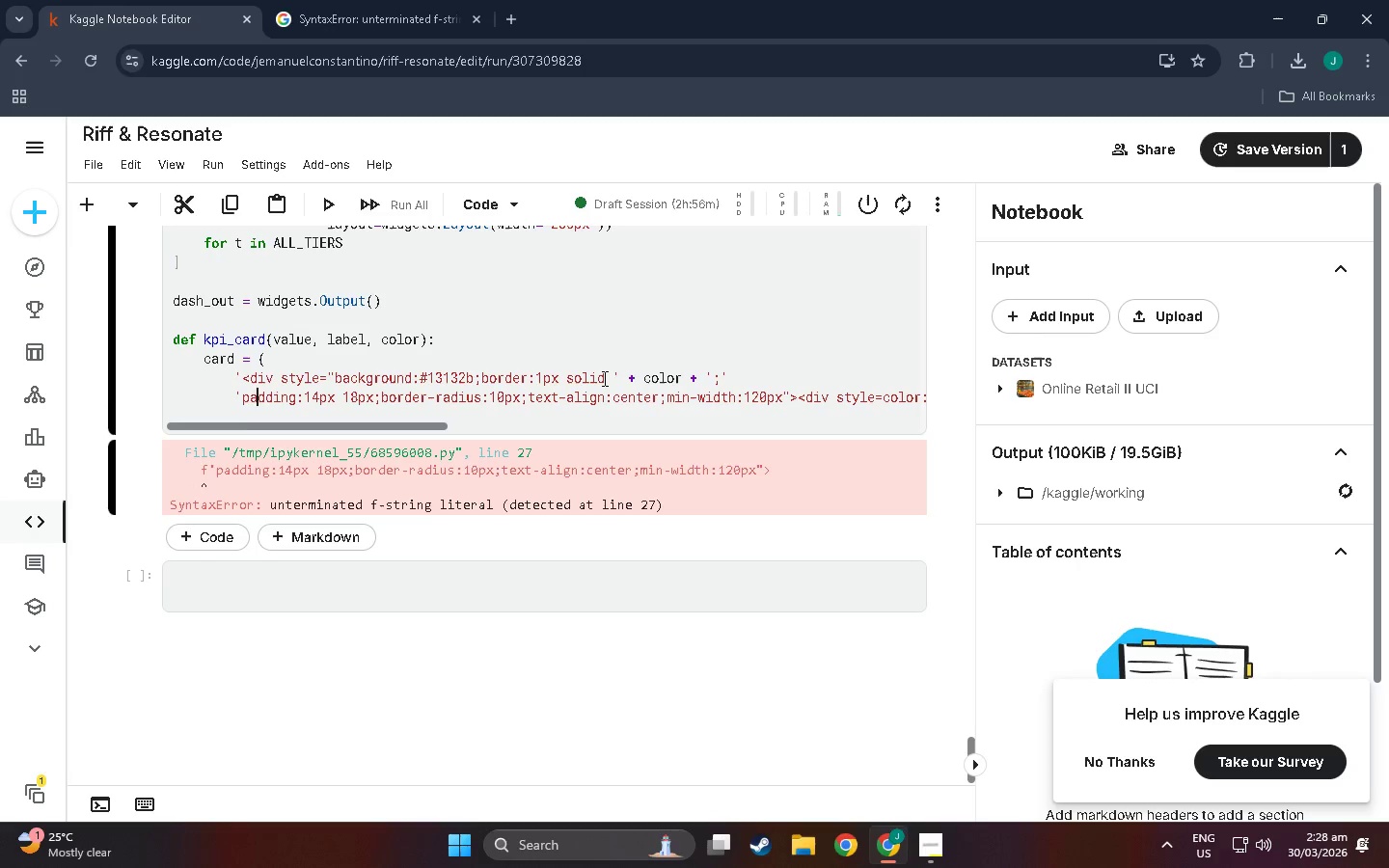 
key(ArrowRight)
 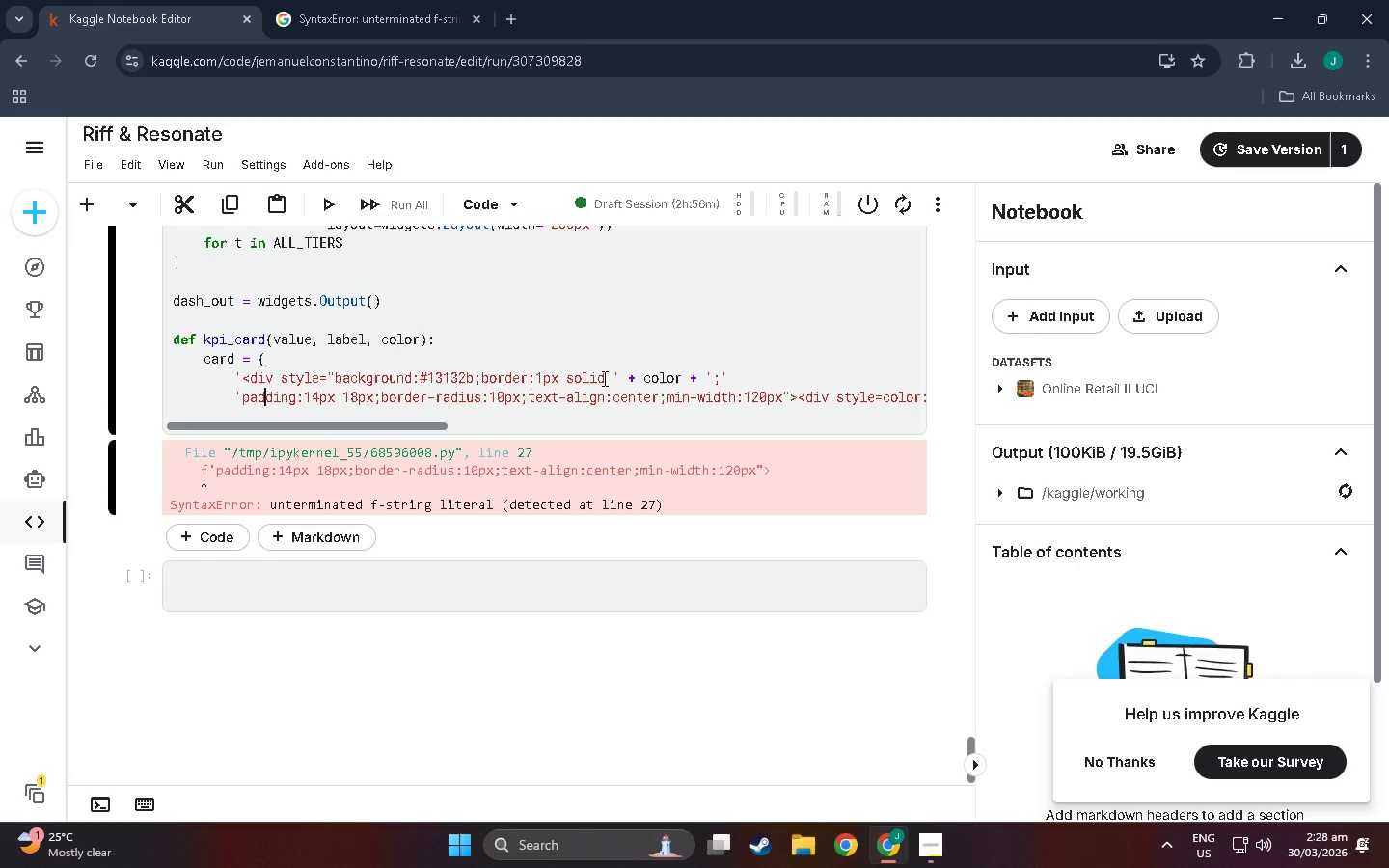 
key(ArrowRight)
 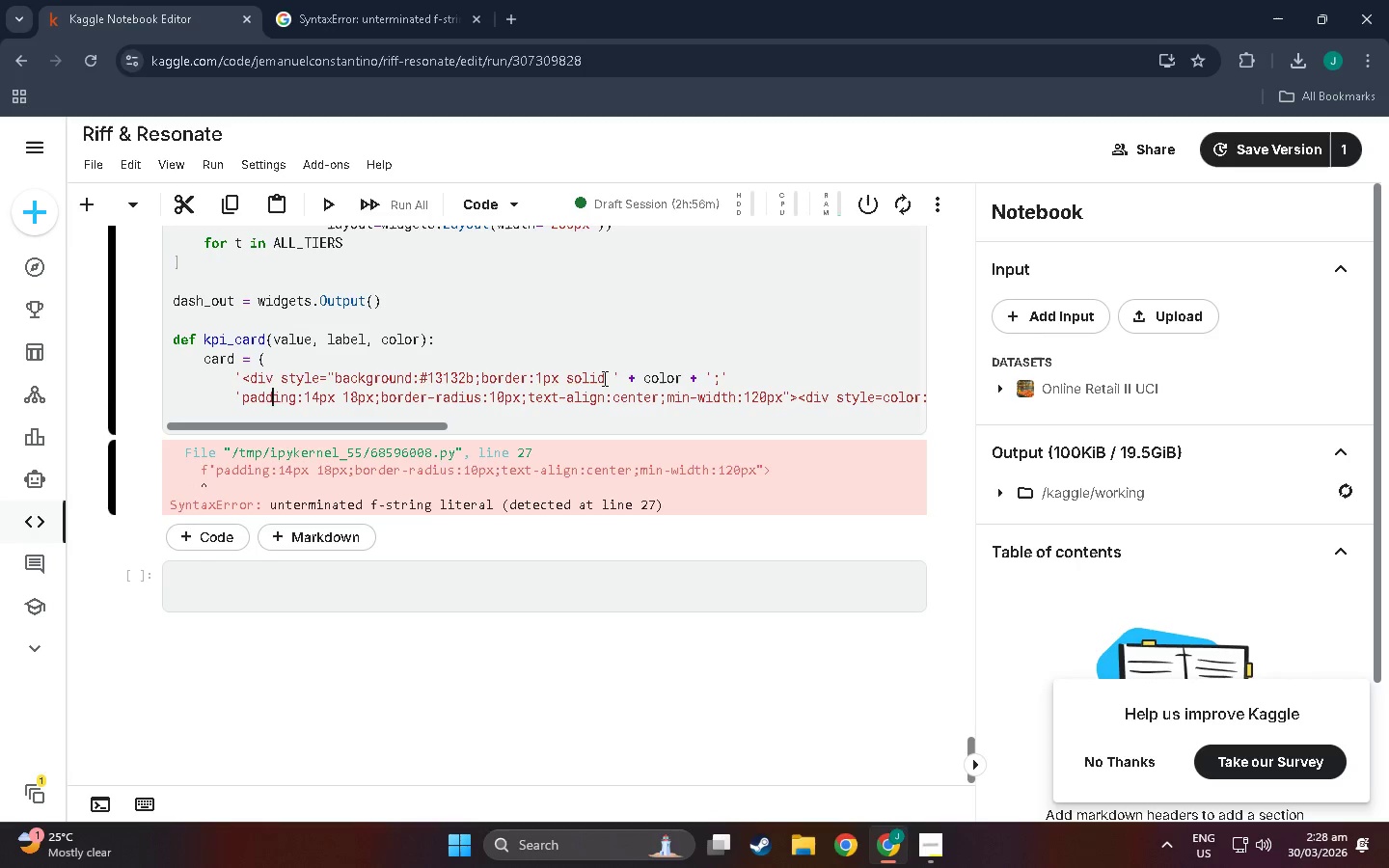 
hold_key(key=ArrowRight, duration=0.72)
 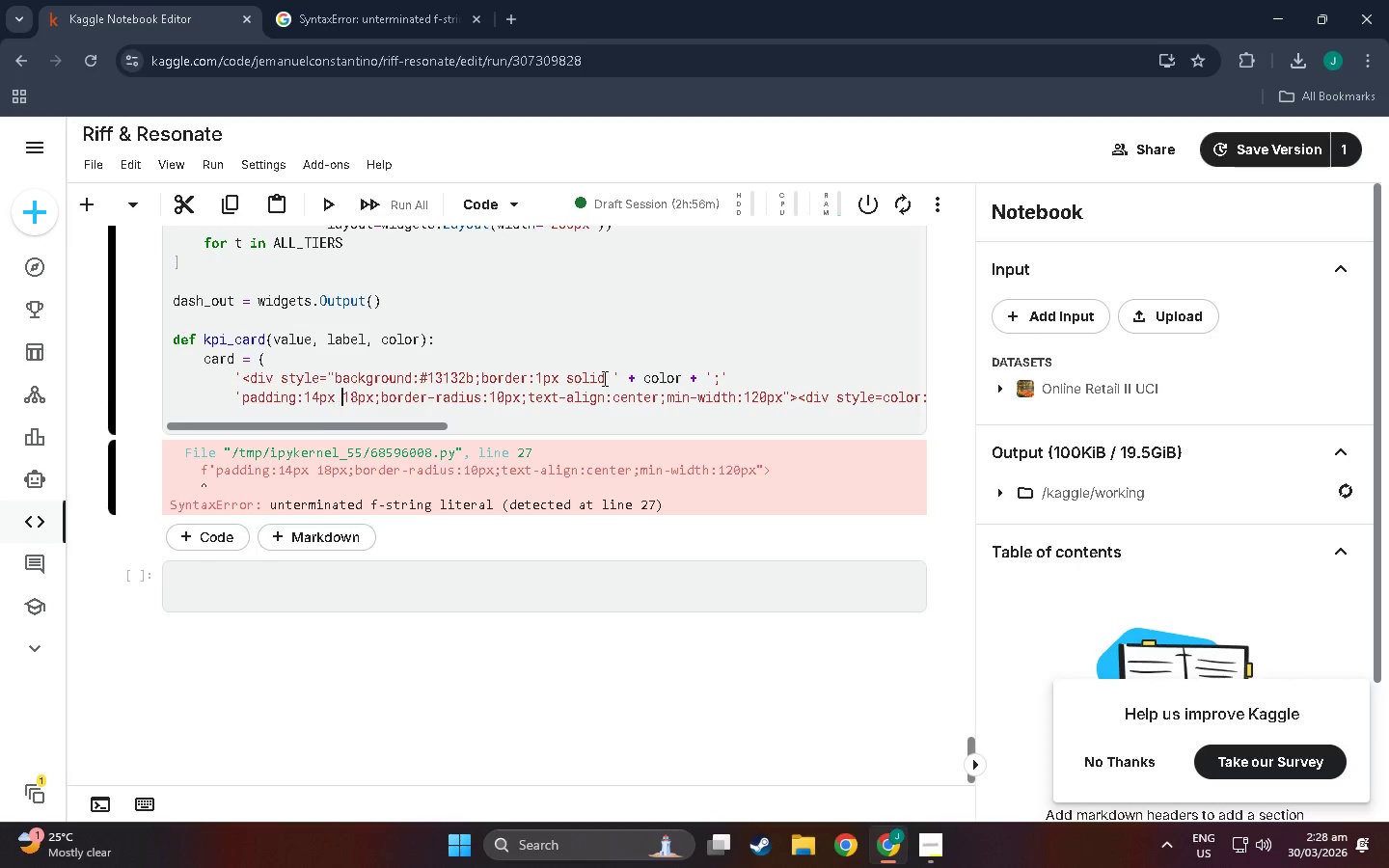 
key(ArrowRight)
 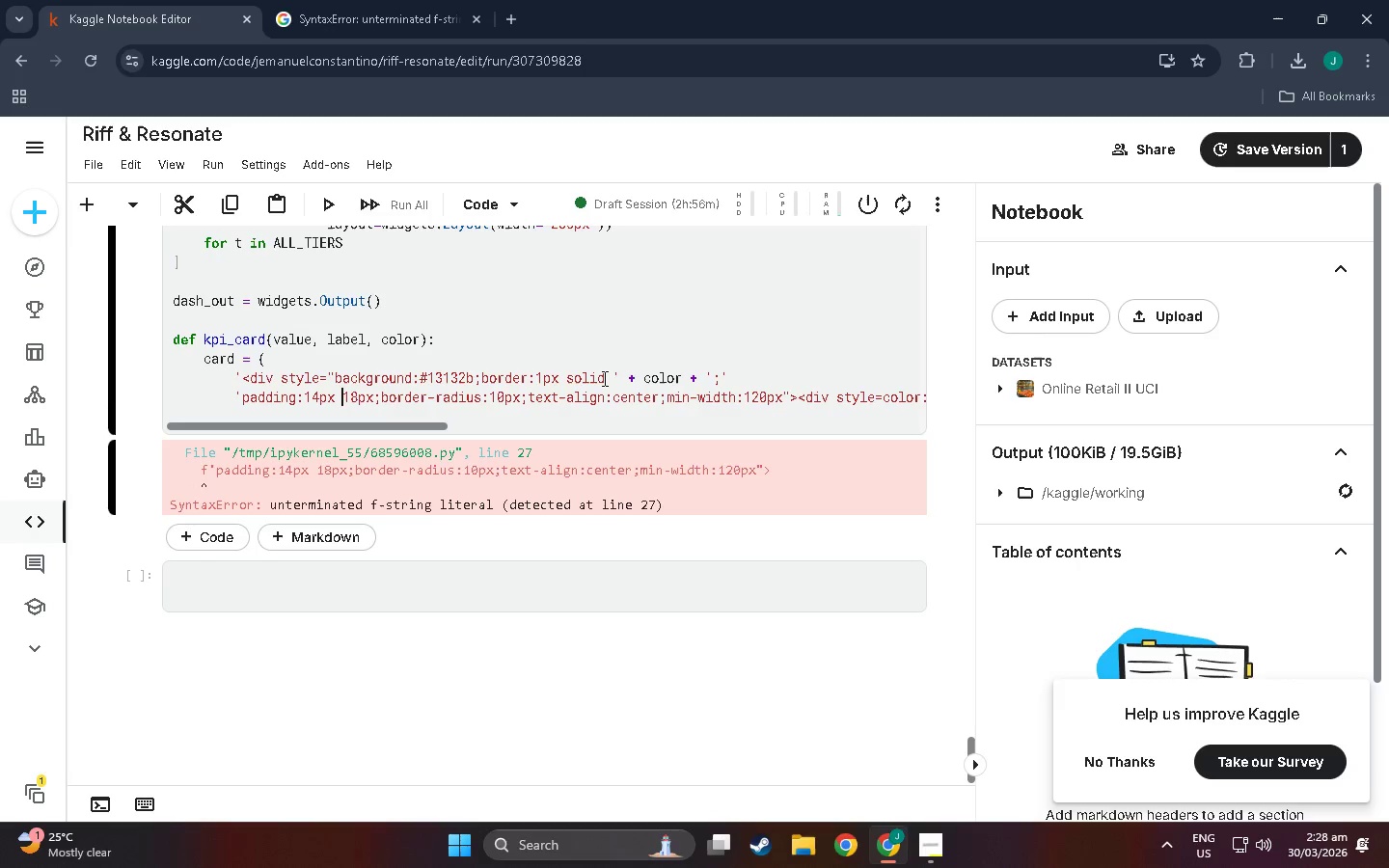 
key(ArrowRight)
 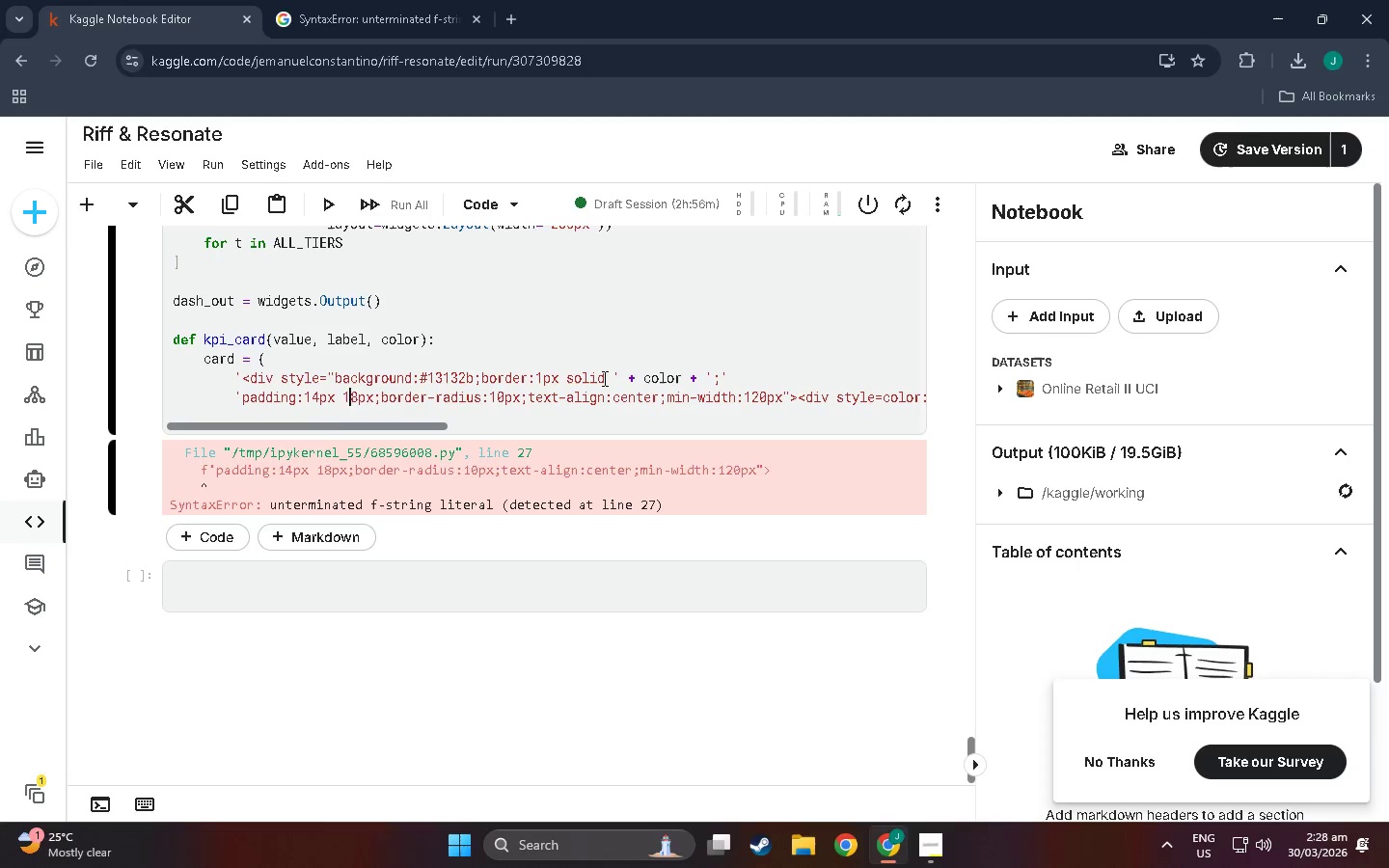 
key(ArrowRight)
 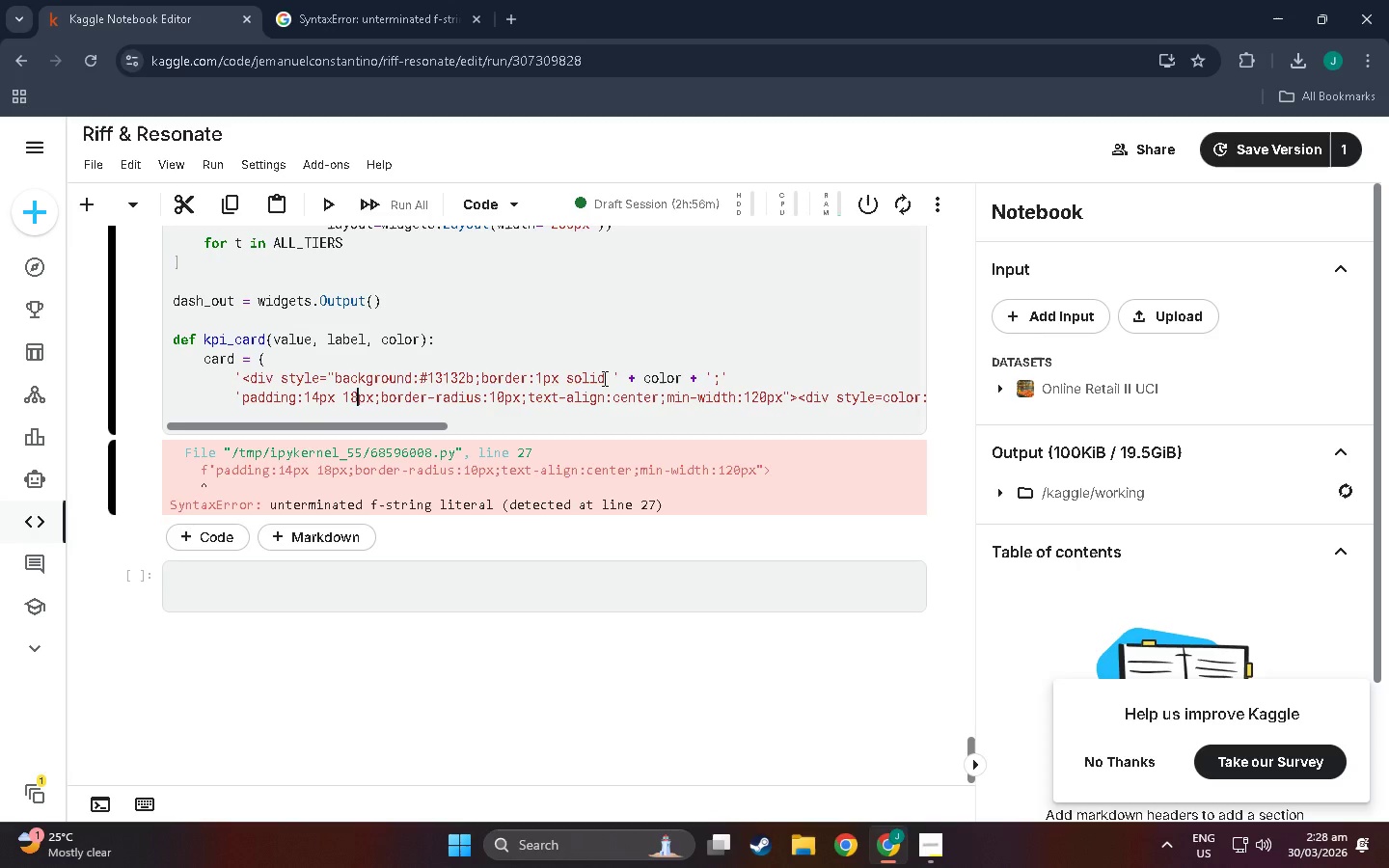 
key(ArrowRight)
 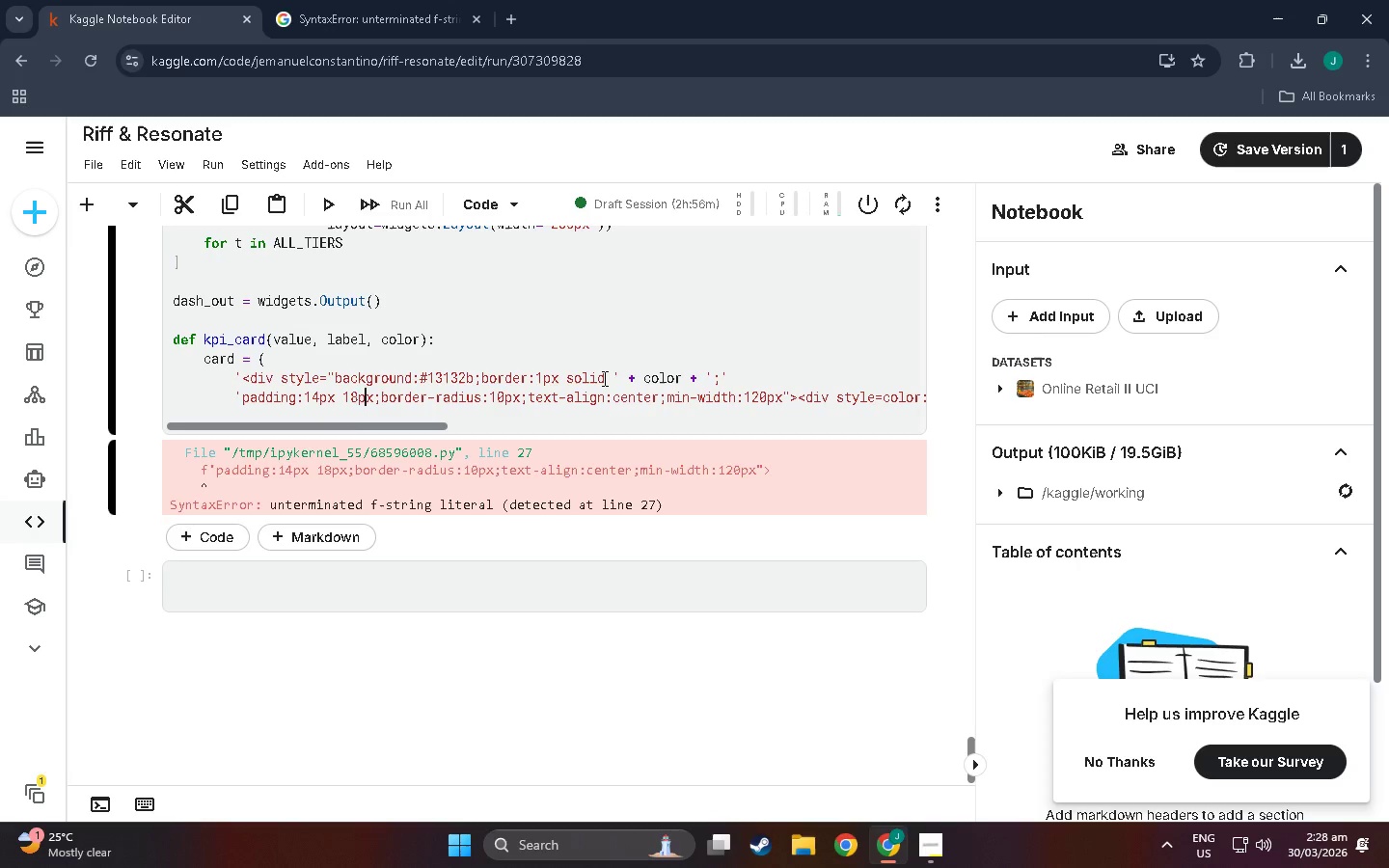 
key(ArrowRight)
 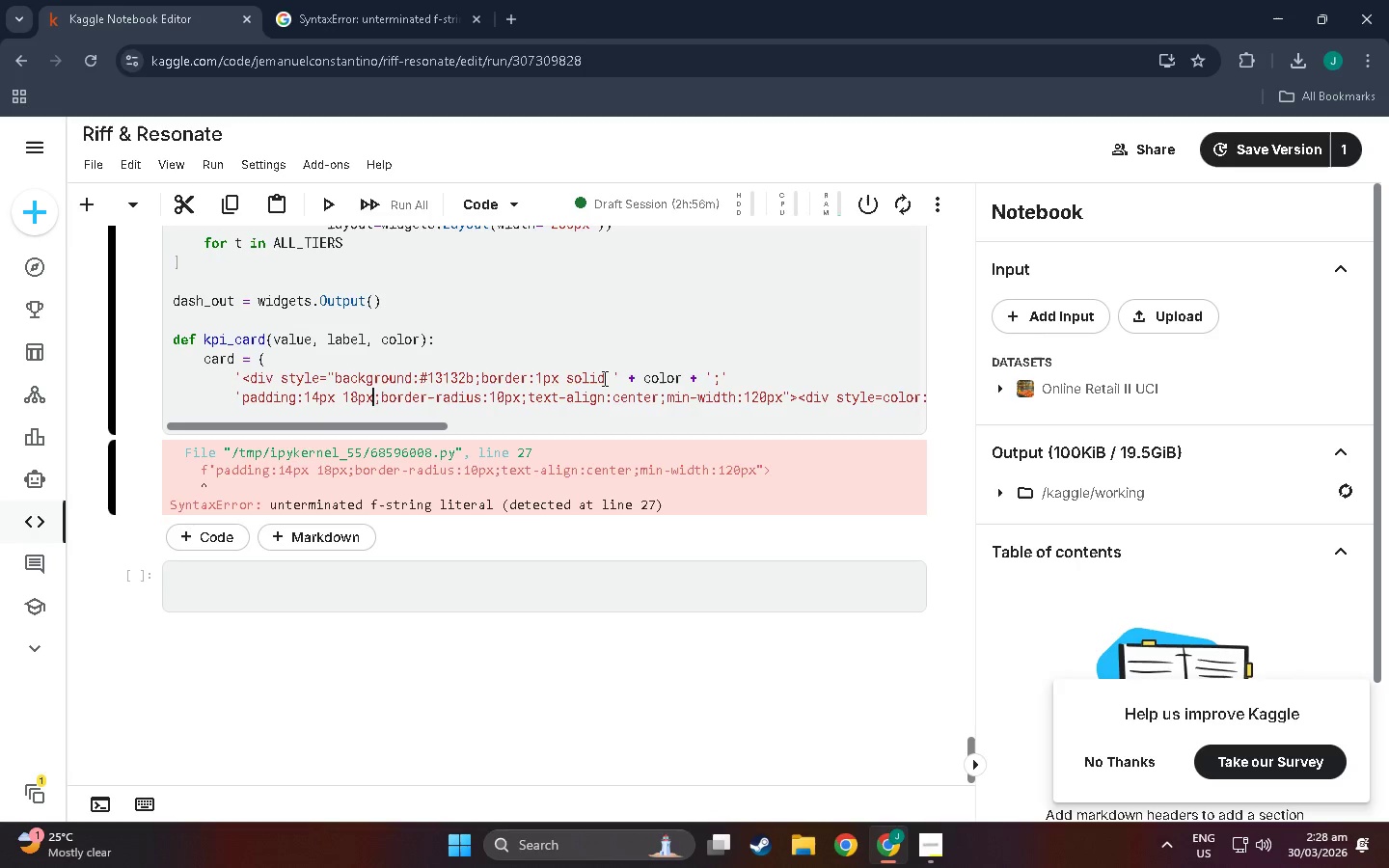 
key(ArrowRight)
 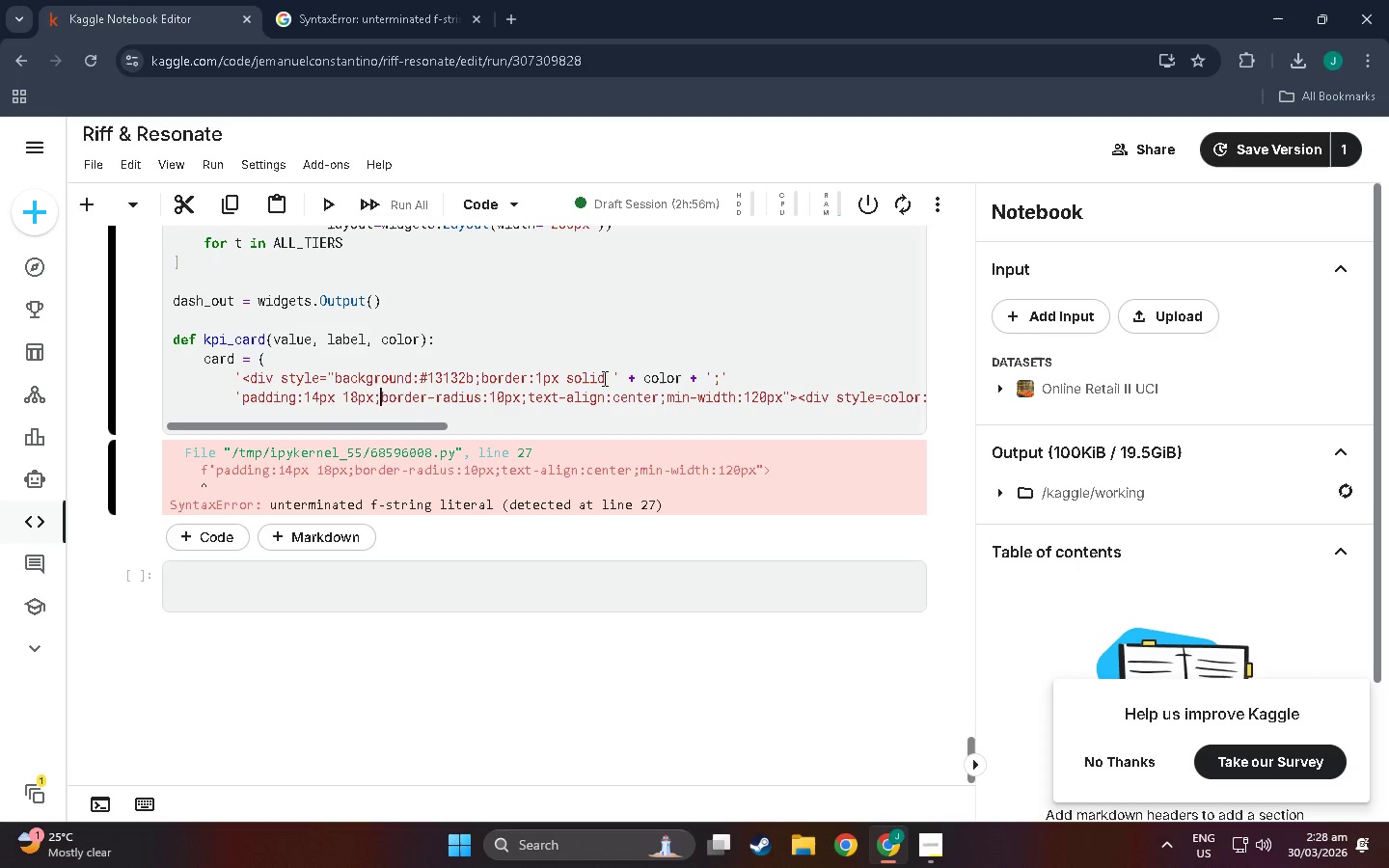 
key(ArrowRight)
 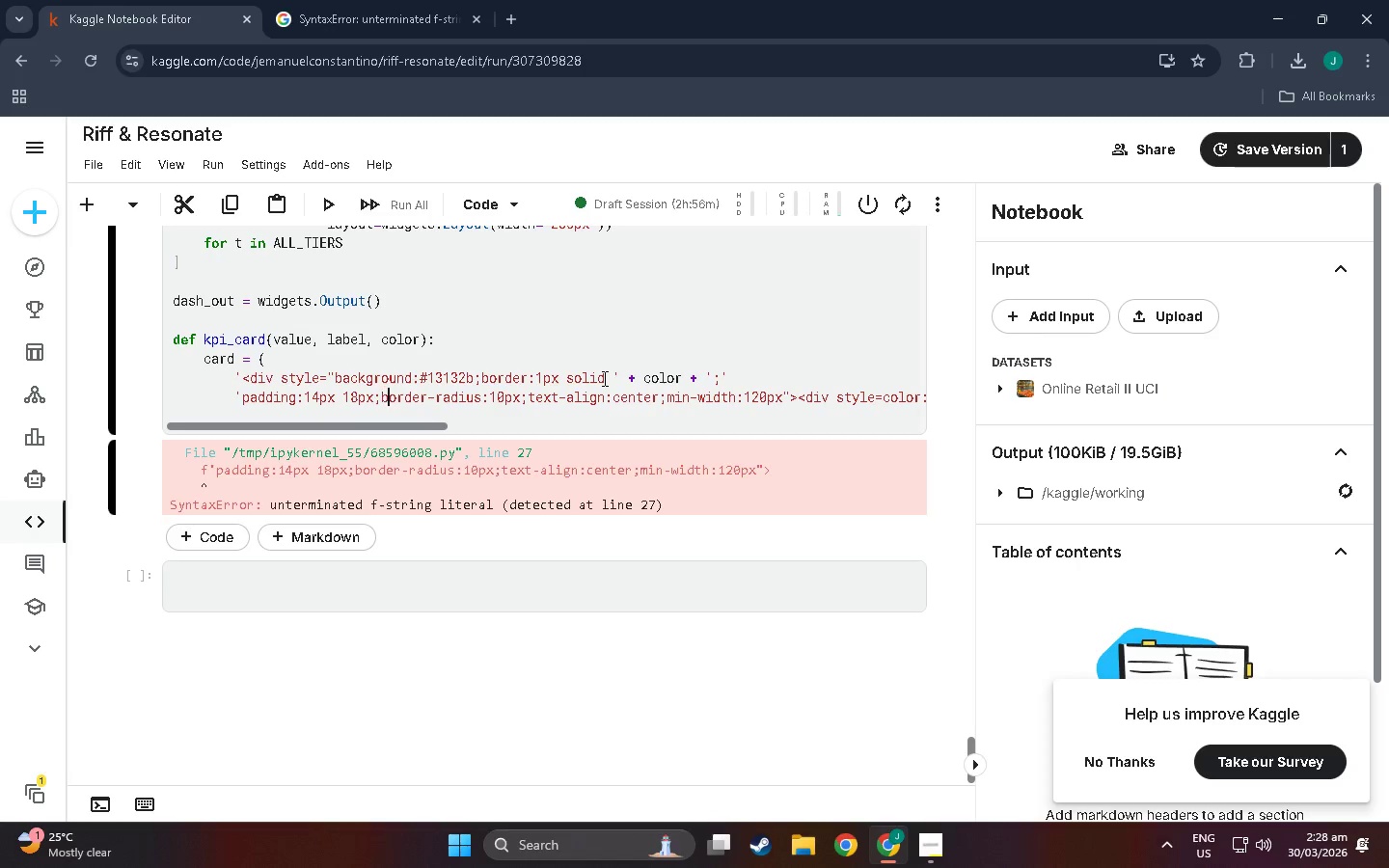 
key(ArrowRight)
 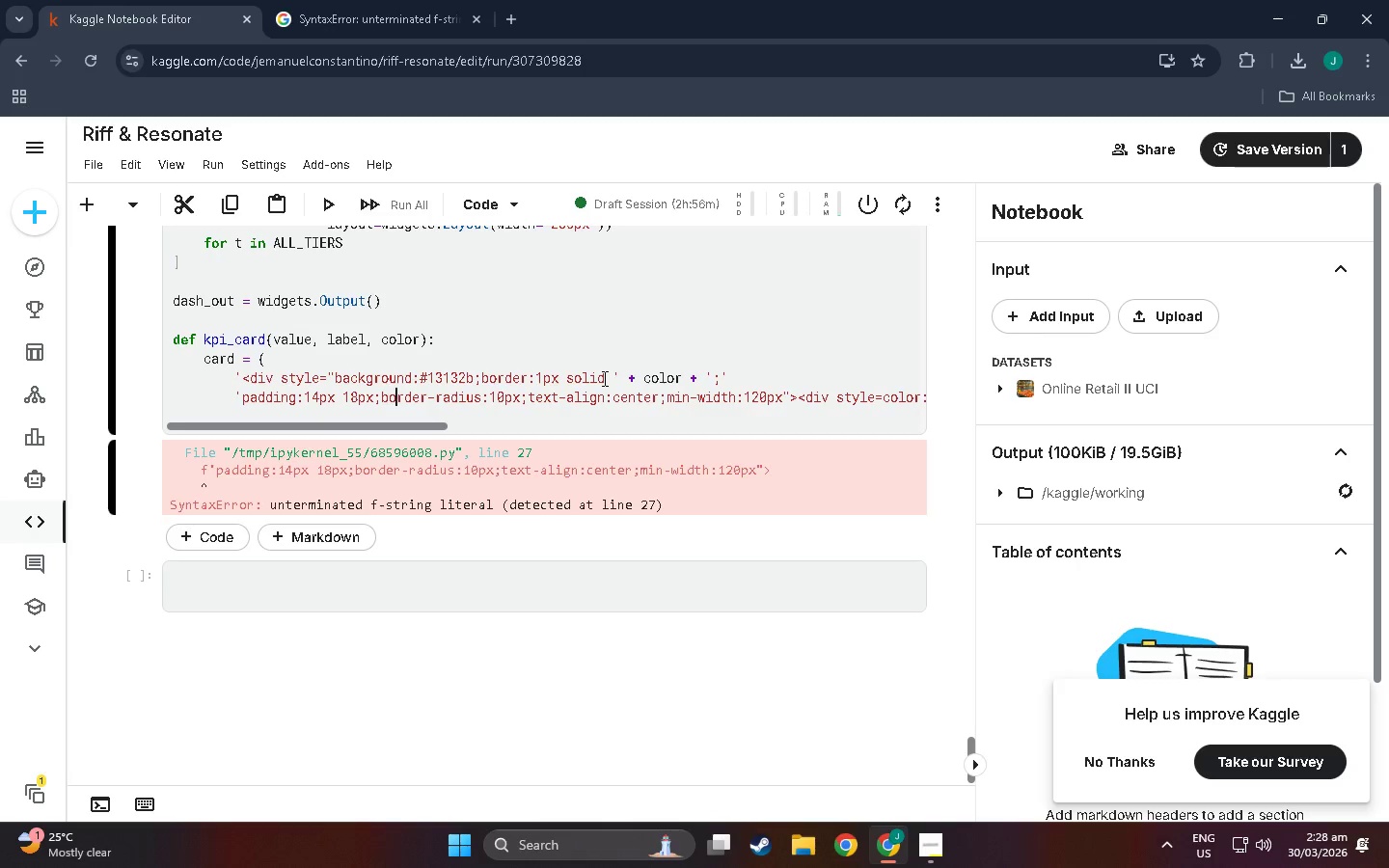 
hold_key(key=ArrowRight, duration=0.73)
 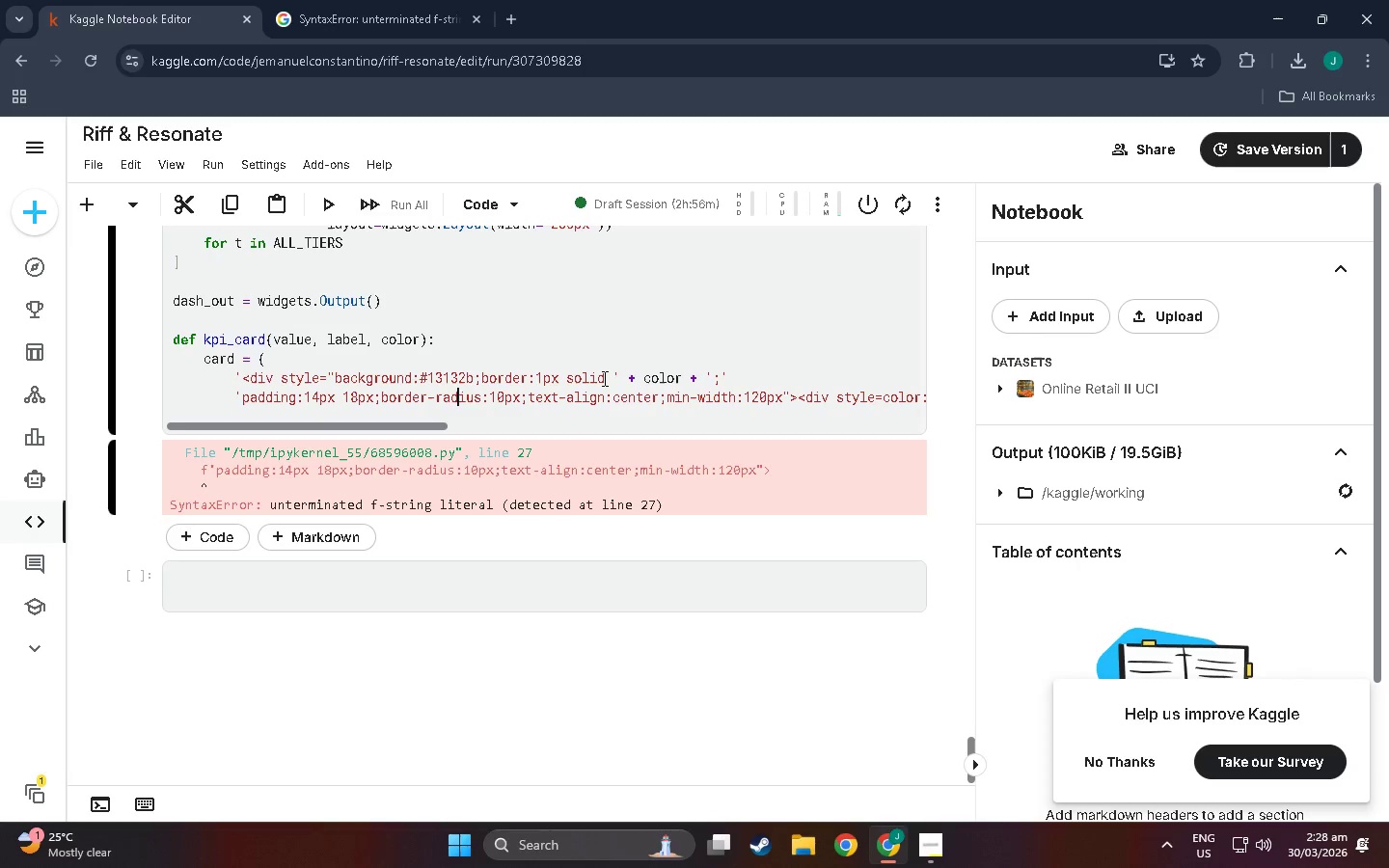 
key(ArrowRight)
 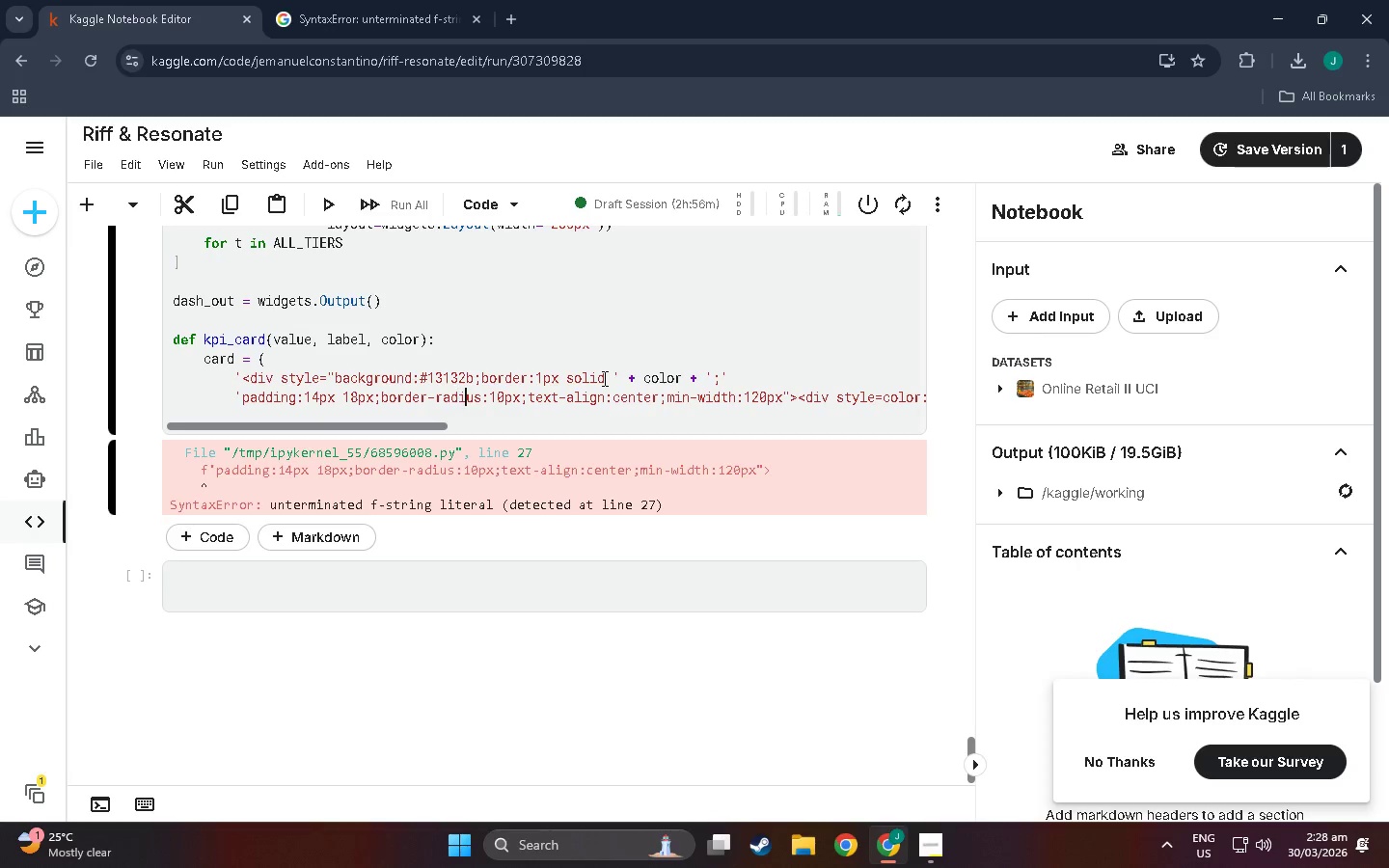 
key(ArrowRight)
 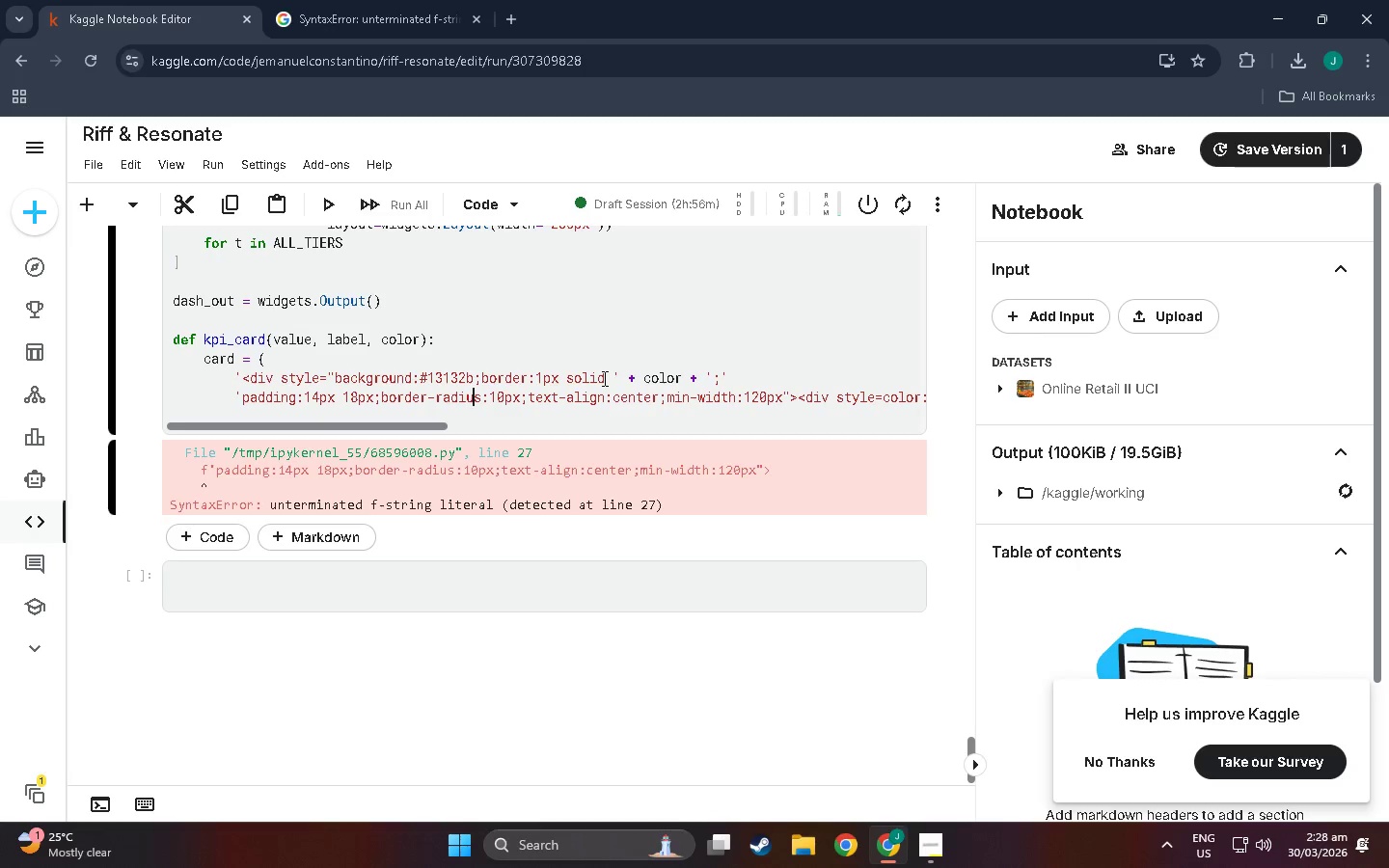 
key(ArrowRight)
 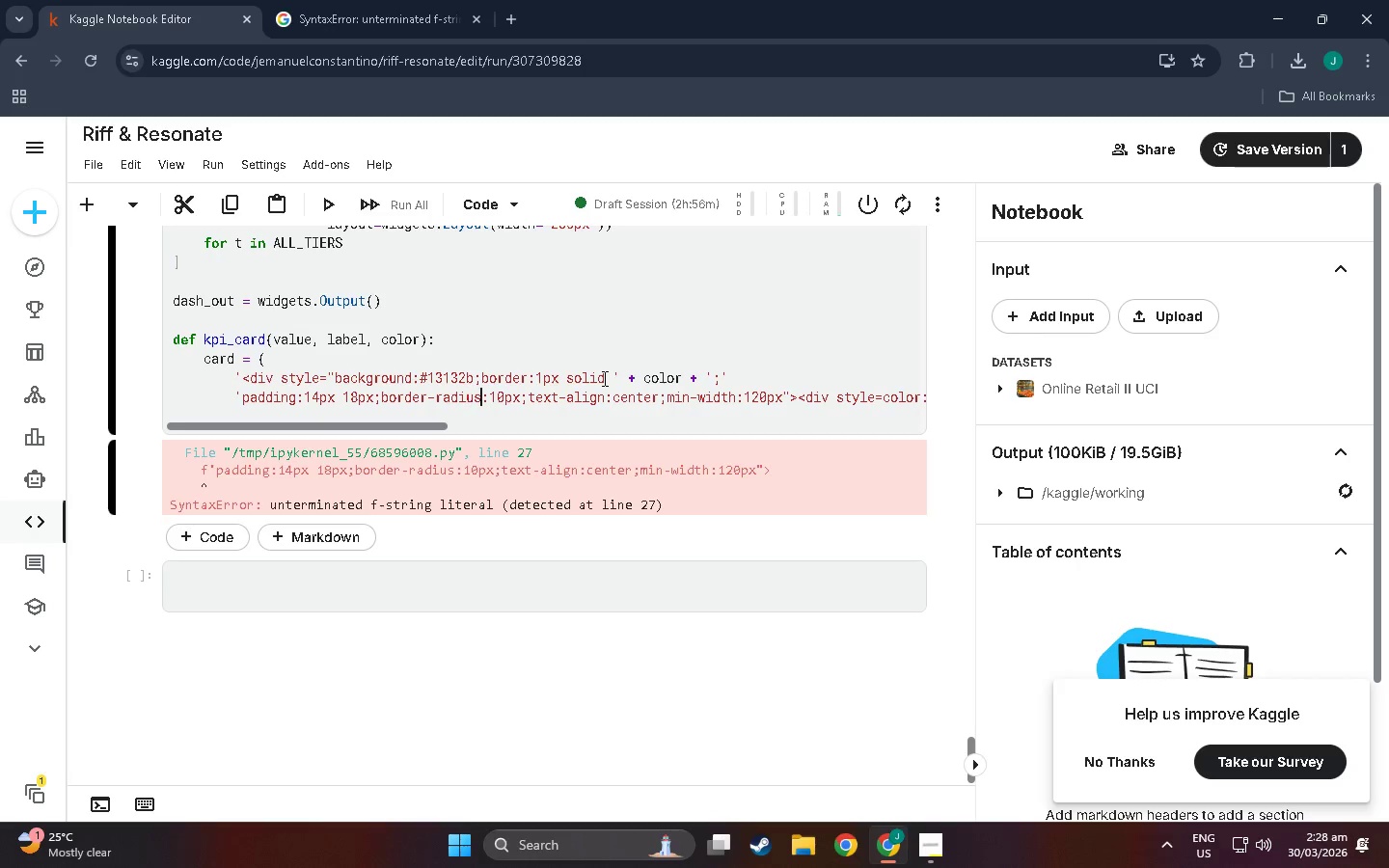 
key(ArrowRight)
 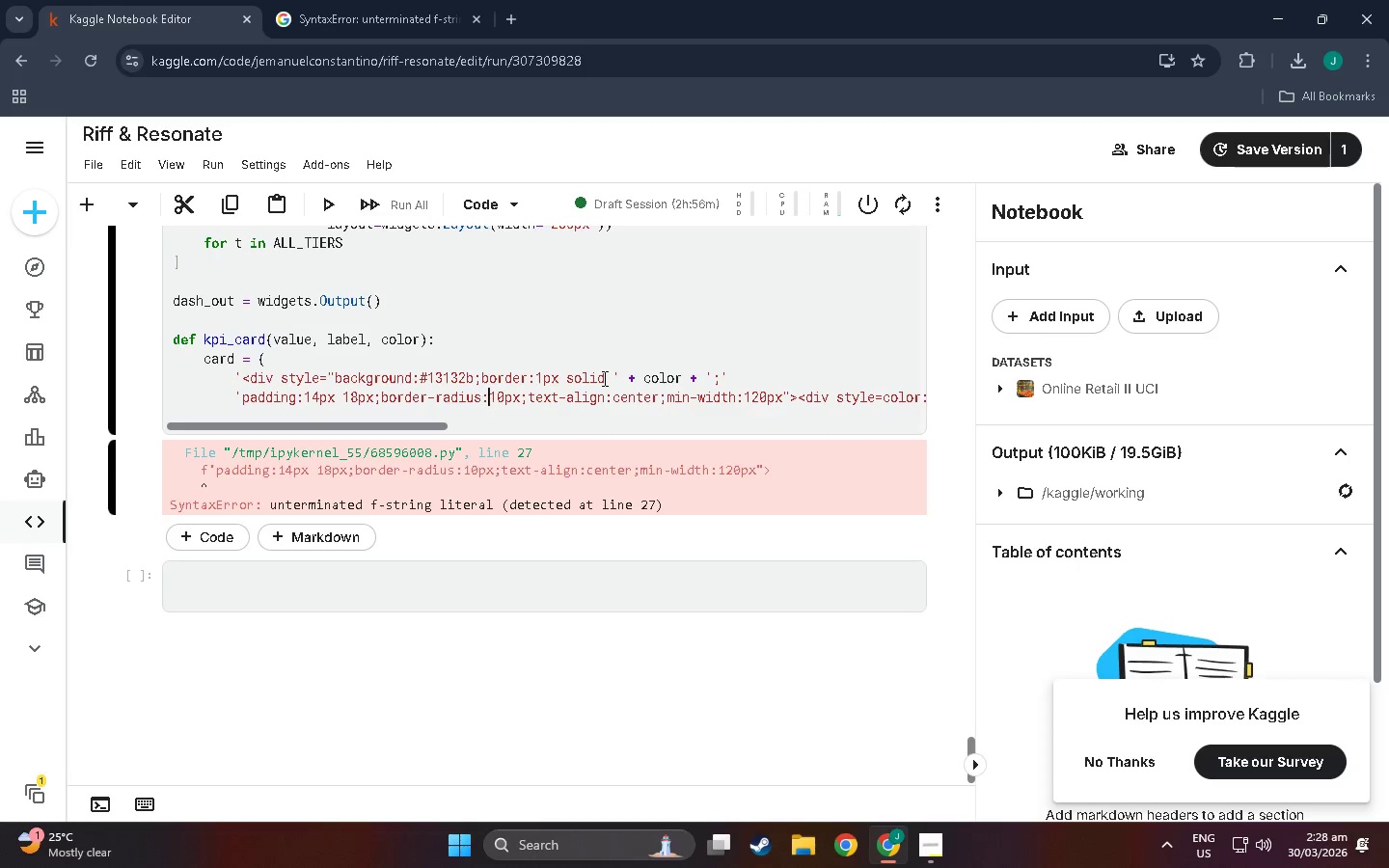 
key(ArrowRight)
 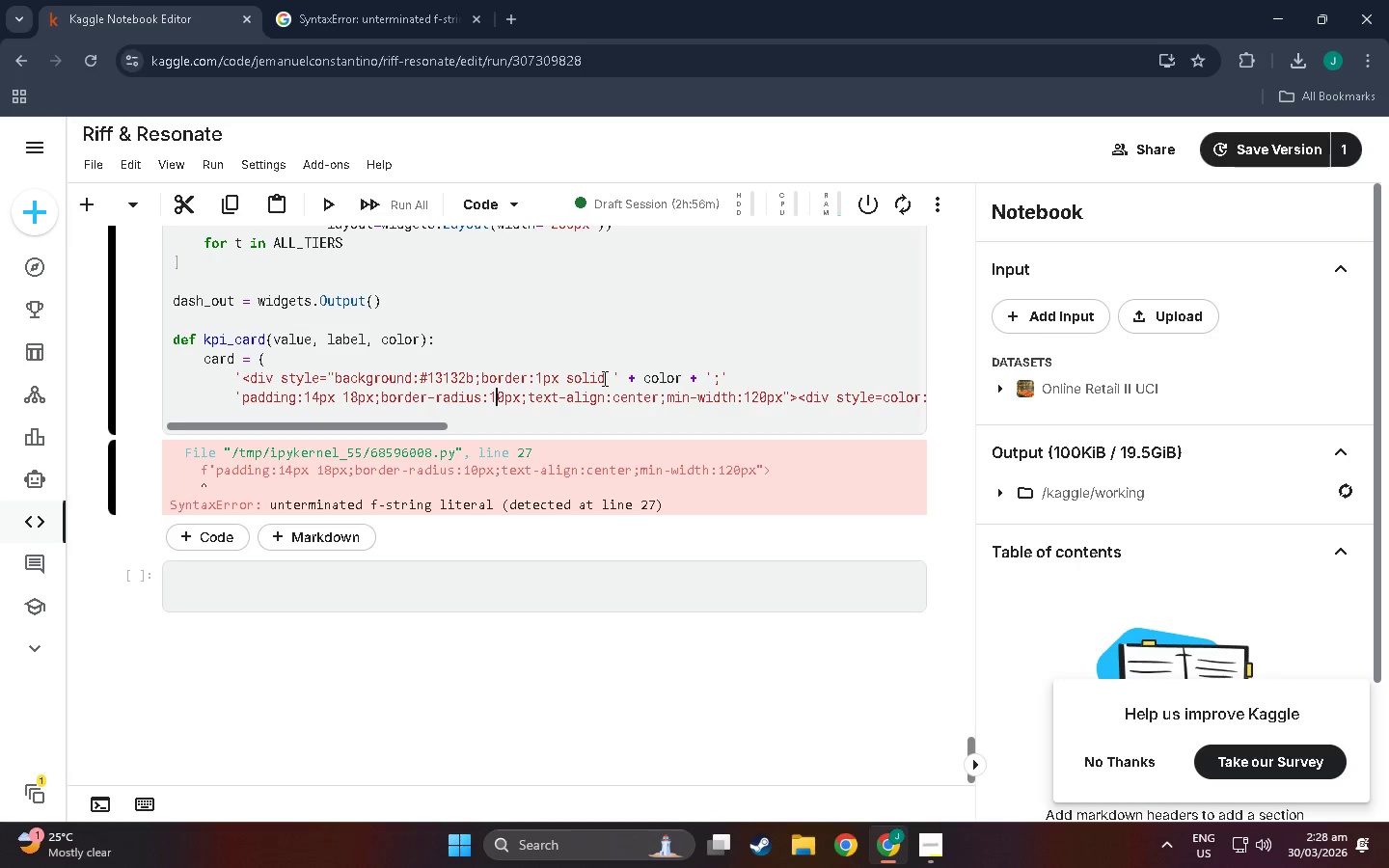 
key(ArrowRight)
 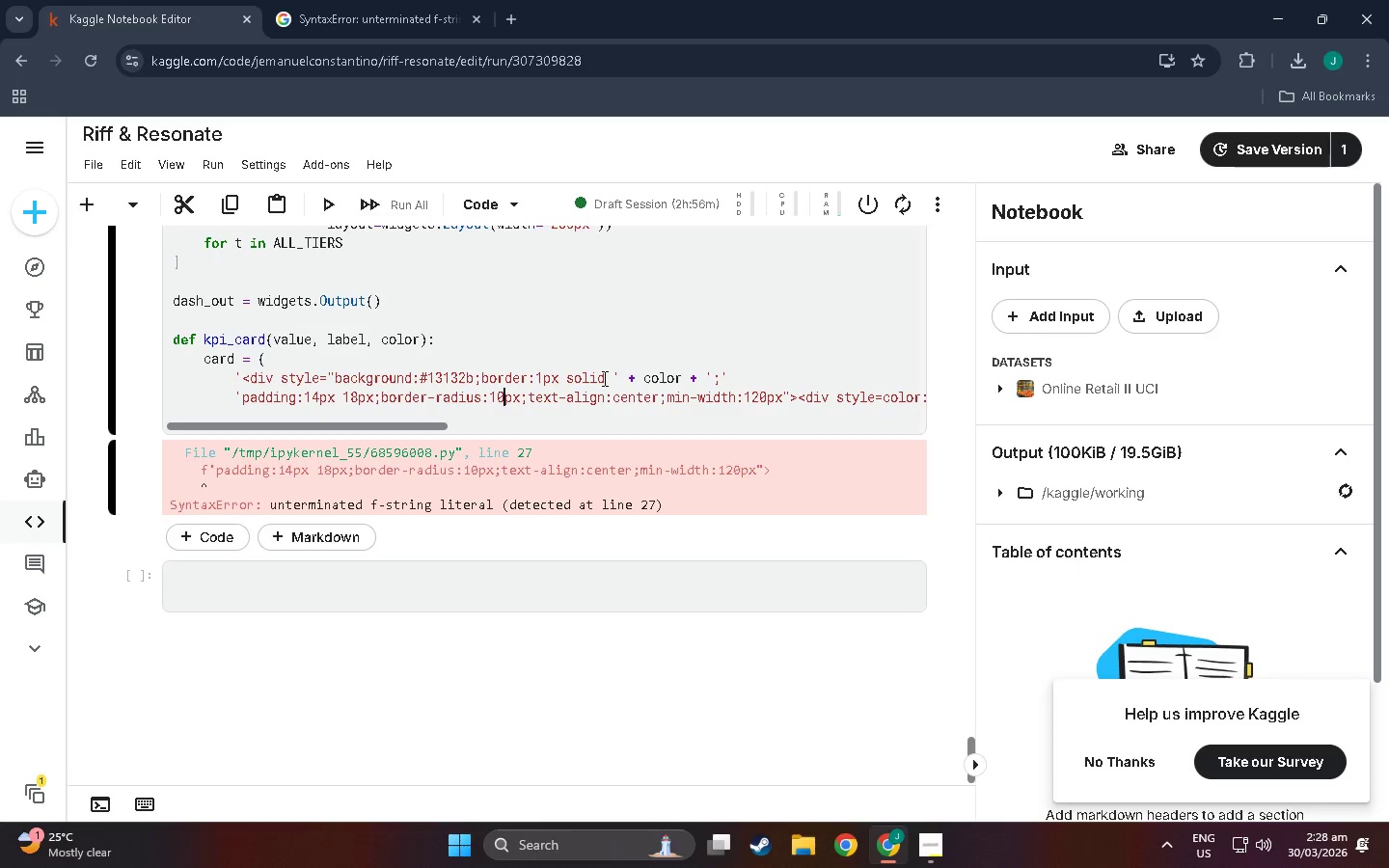 
key(ArrowRight)
 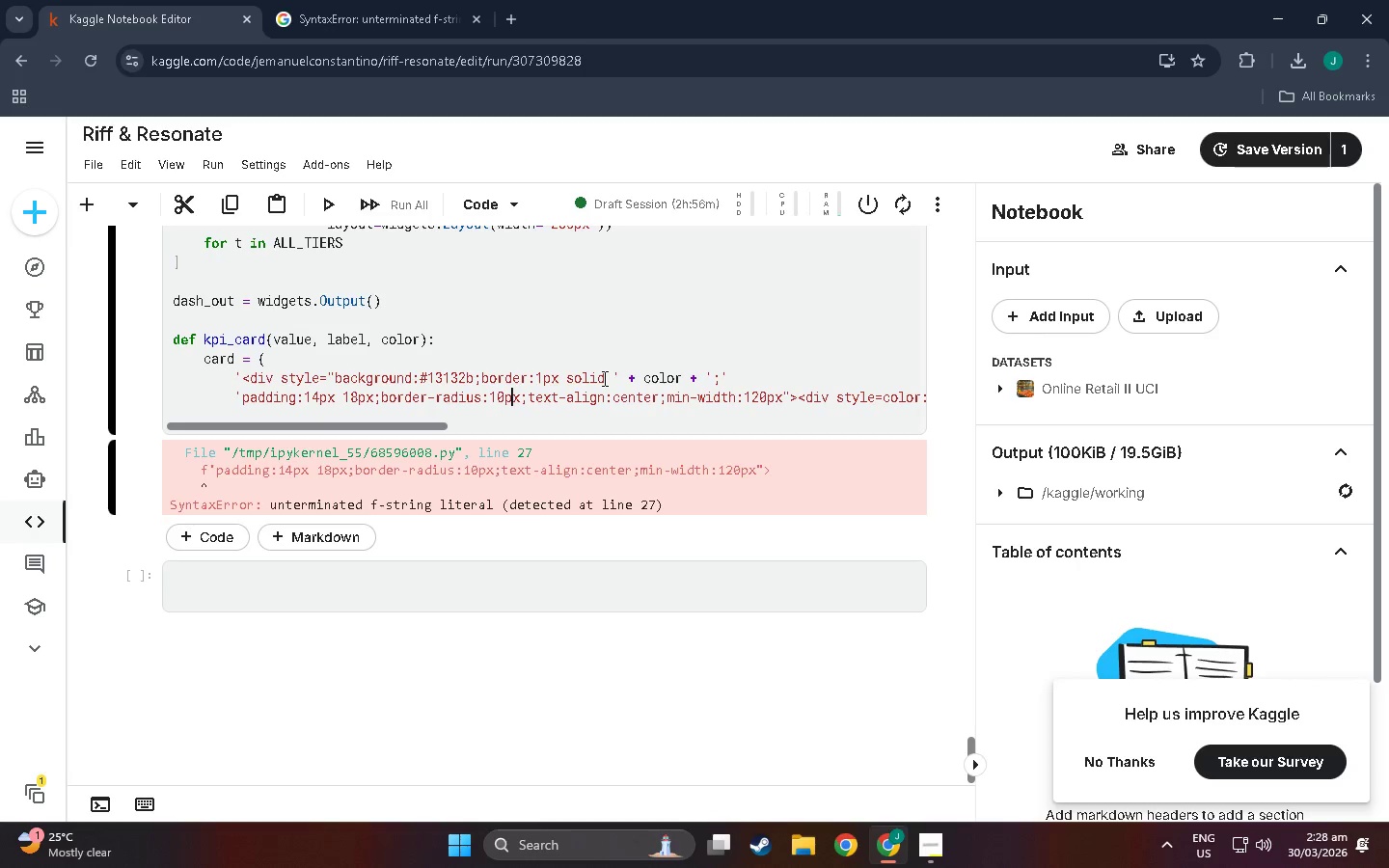 
key(ArrowRight)
 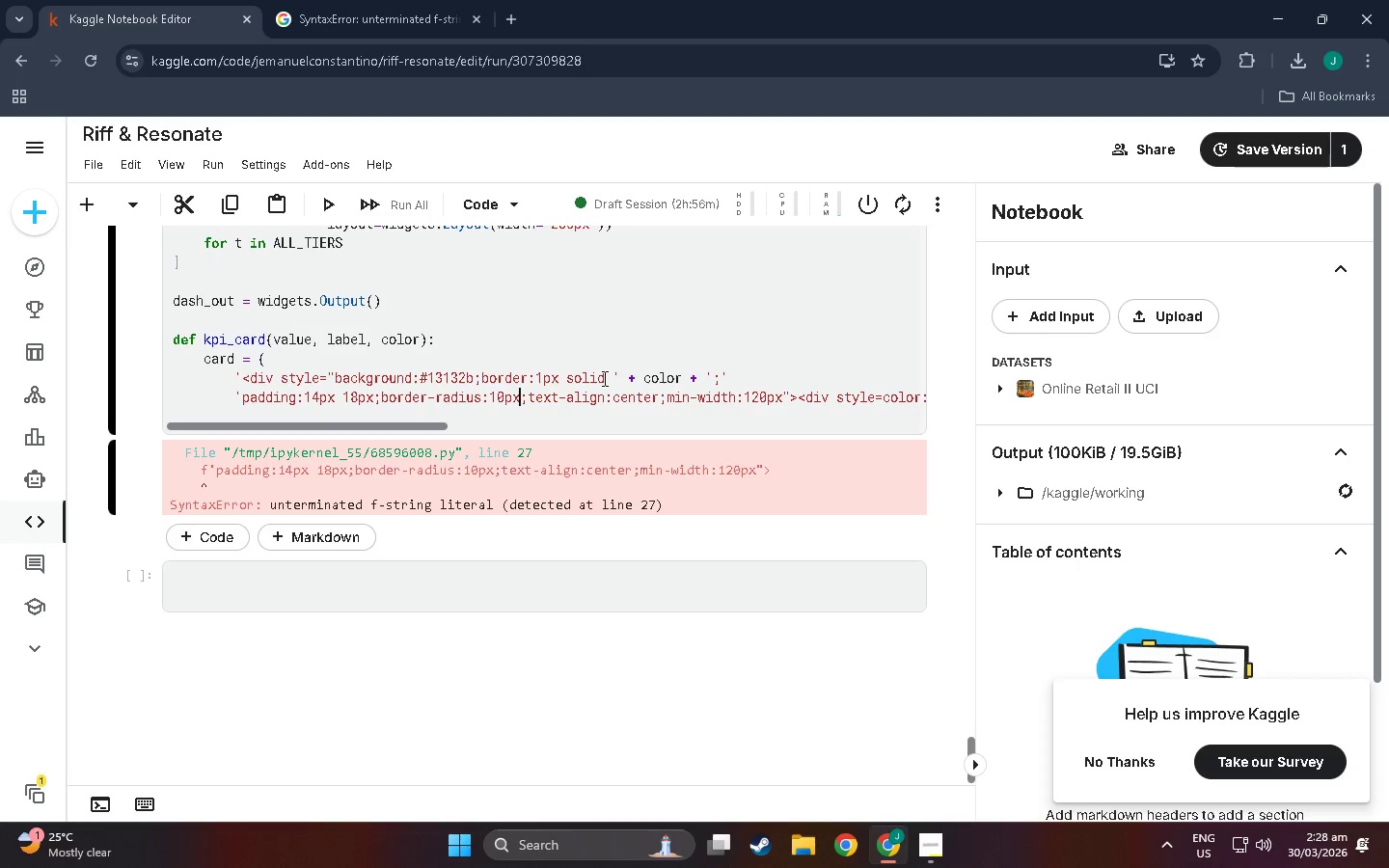 
key(ArrowRight)
 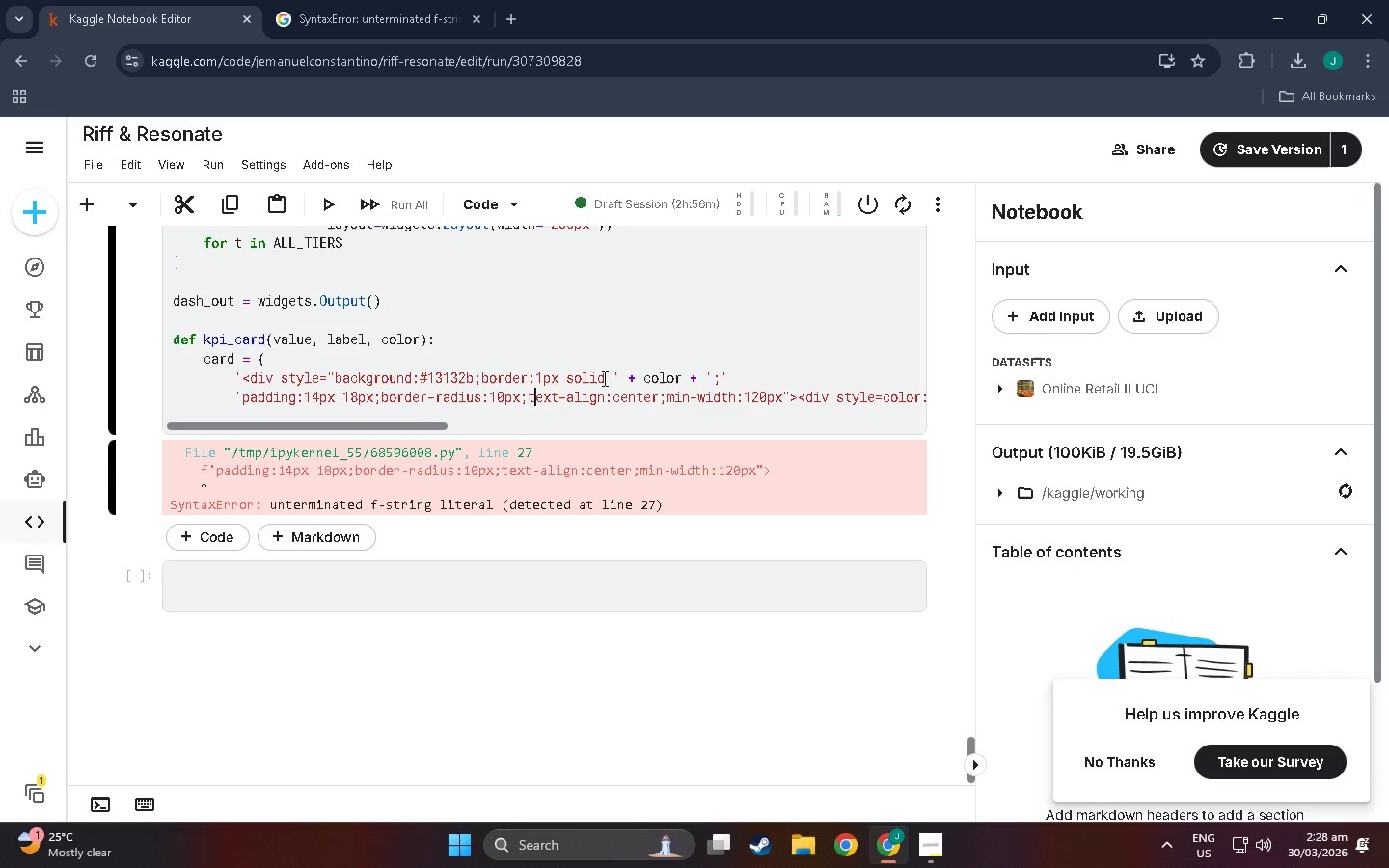 
key(ArrowRight)
 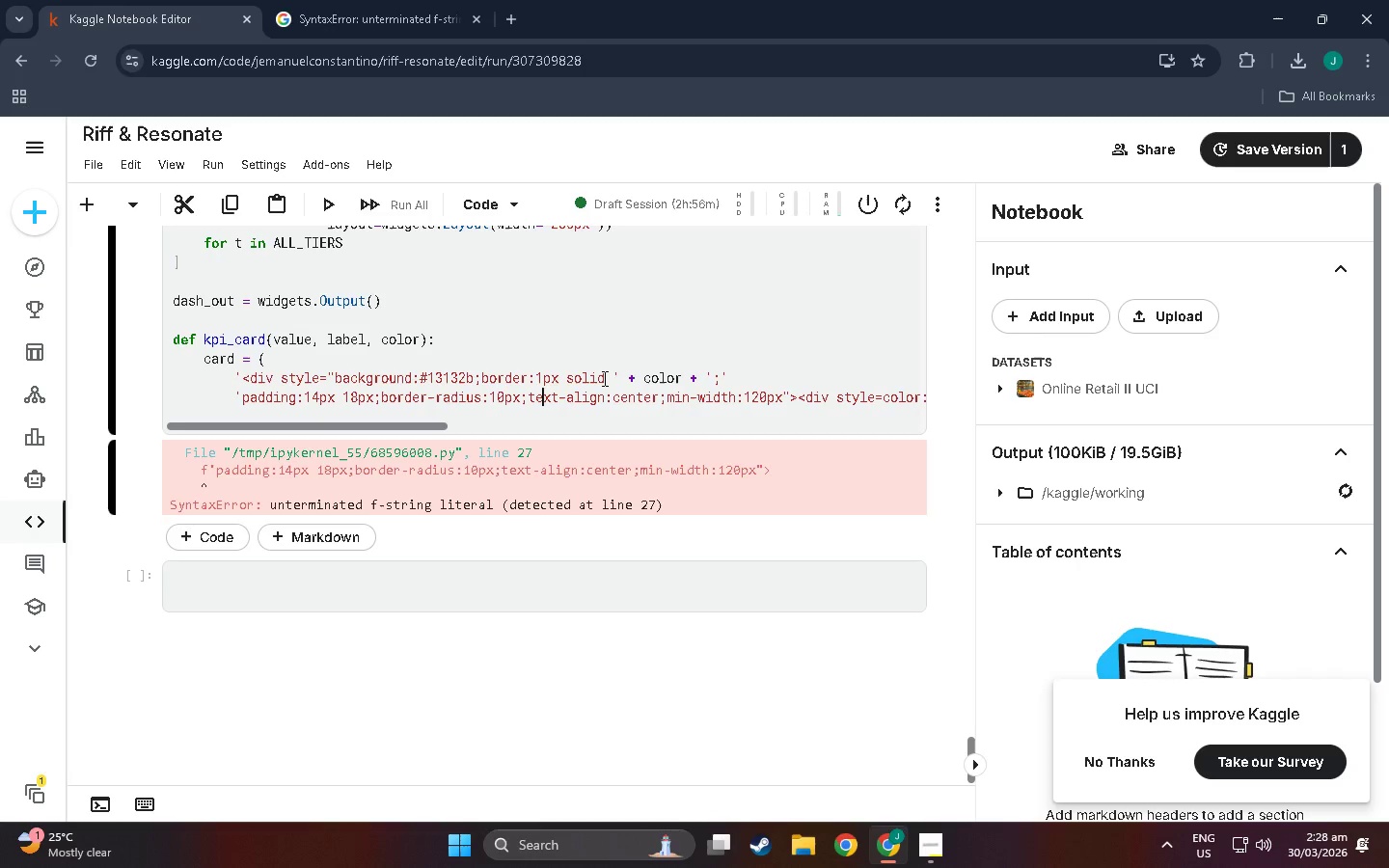 
key(ArrowRight)
 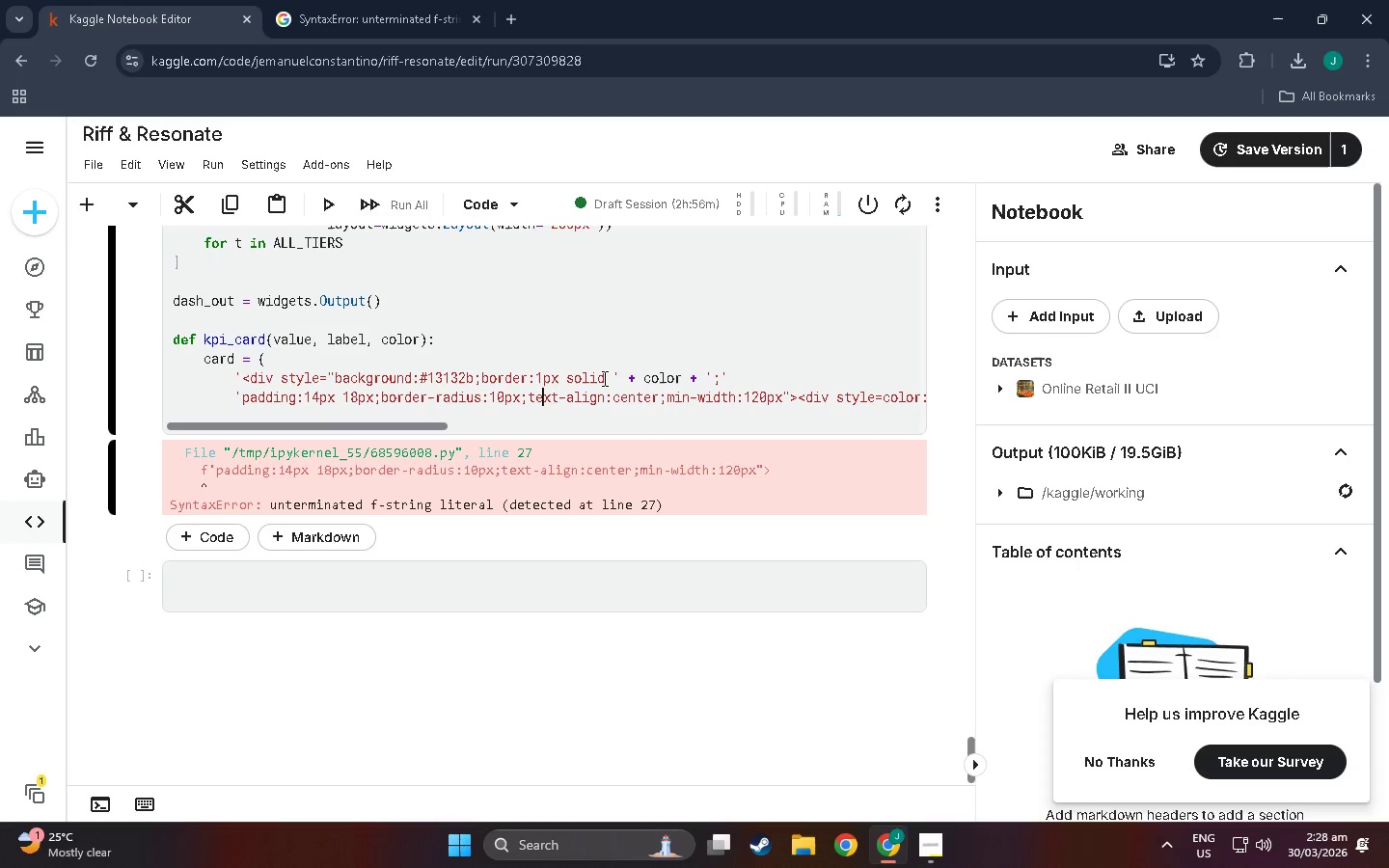 
key(ArrowRight)
 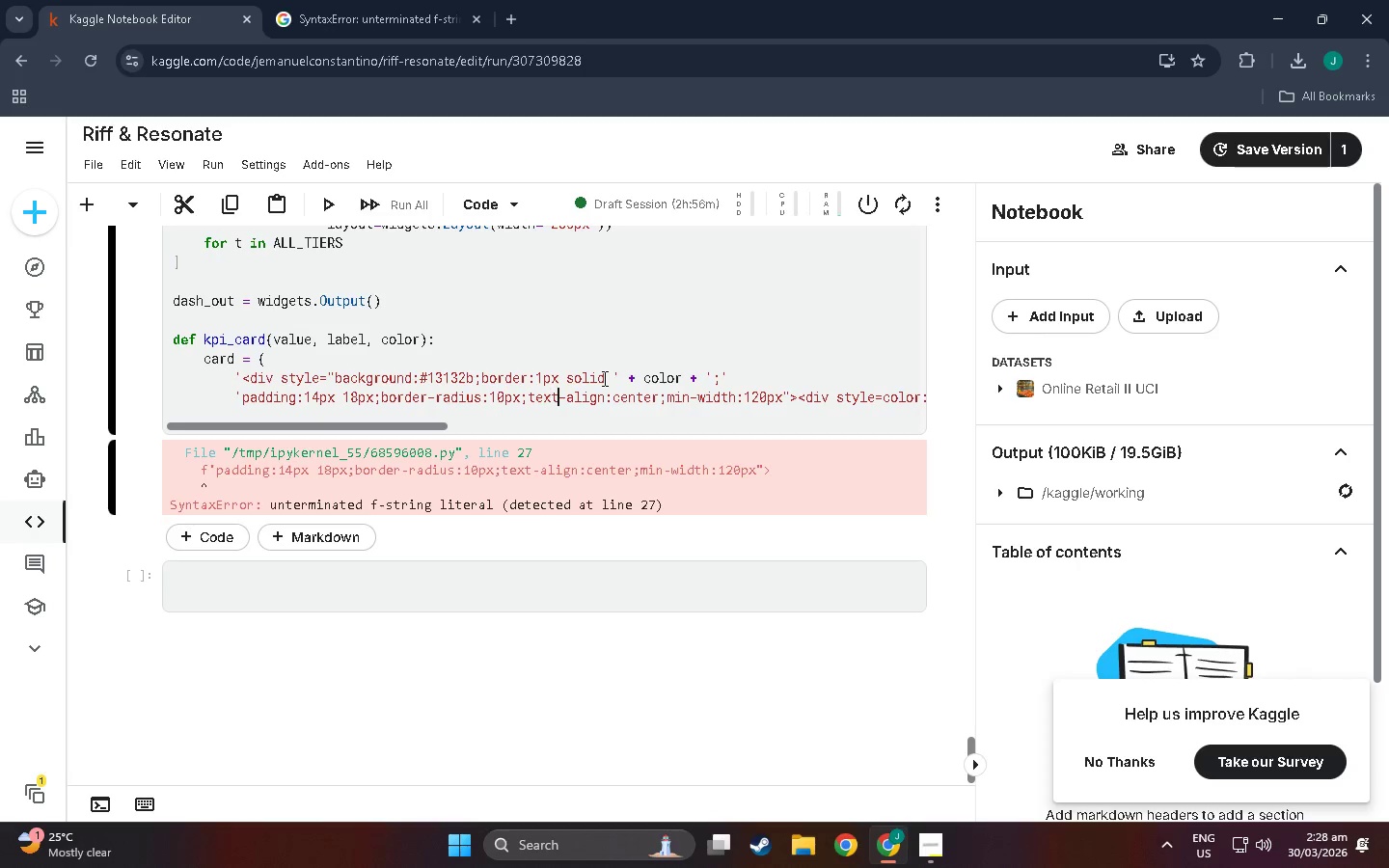 
key(ArrowRight)
 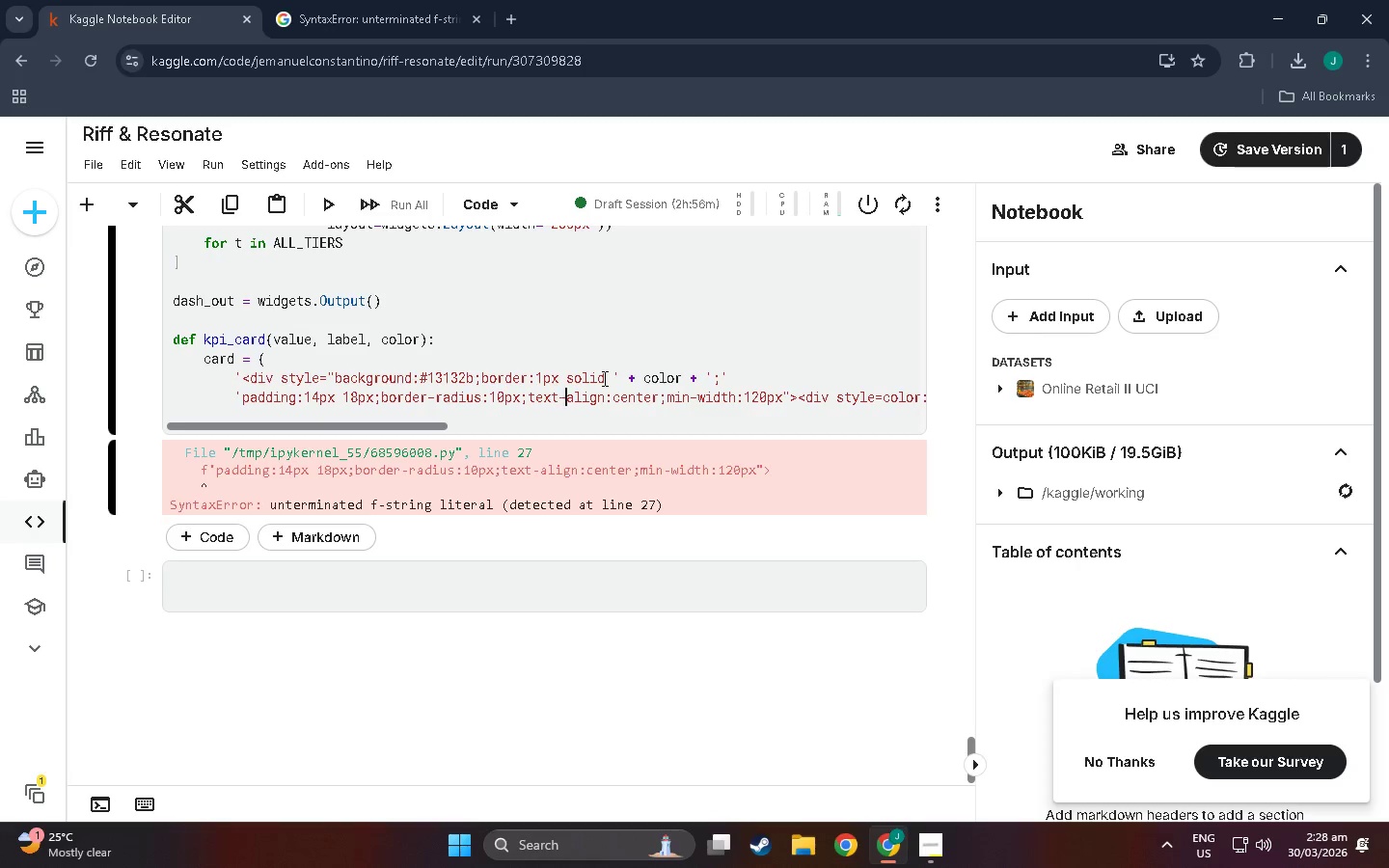 
key(ArrowRight)
 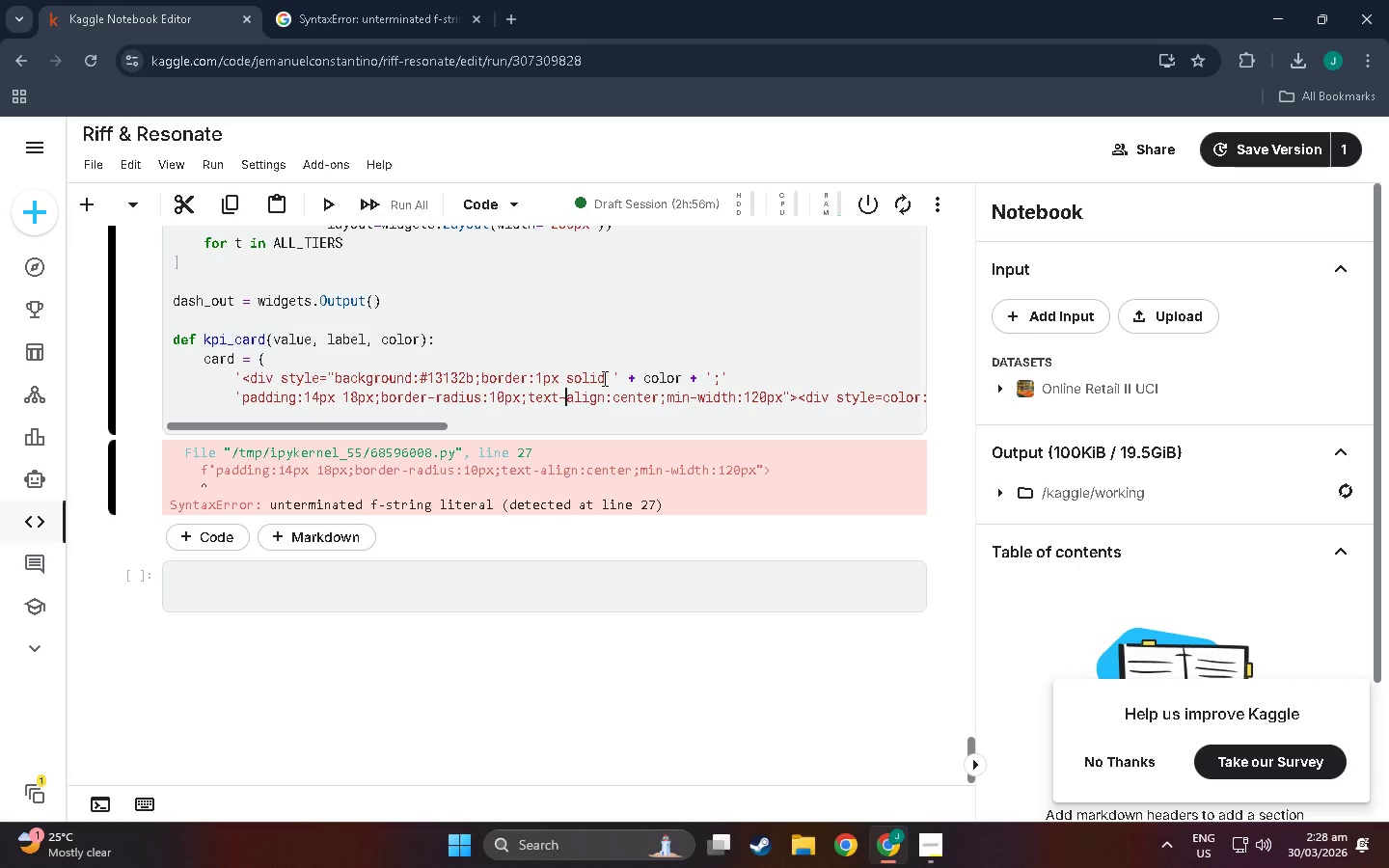 
key(ArrowRight)
 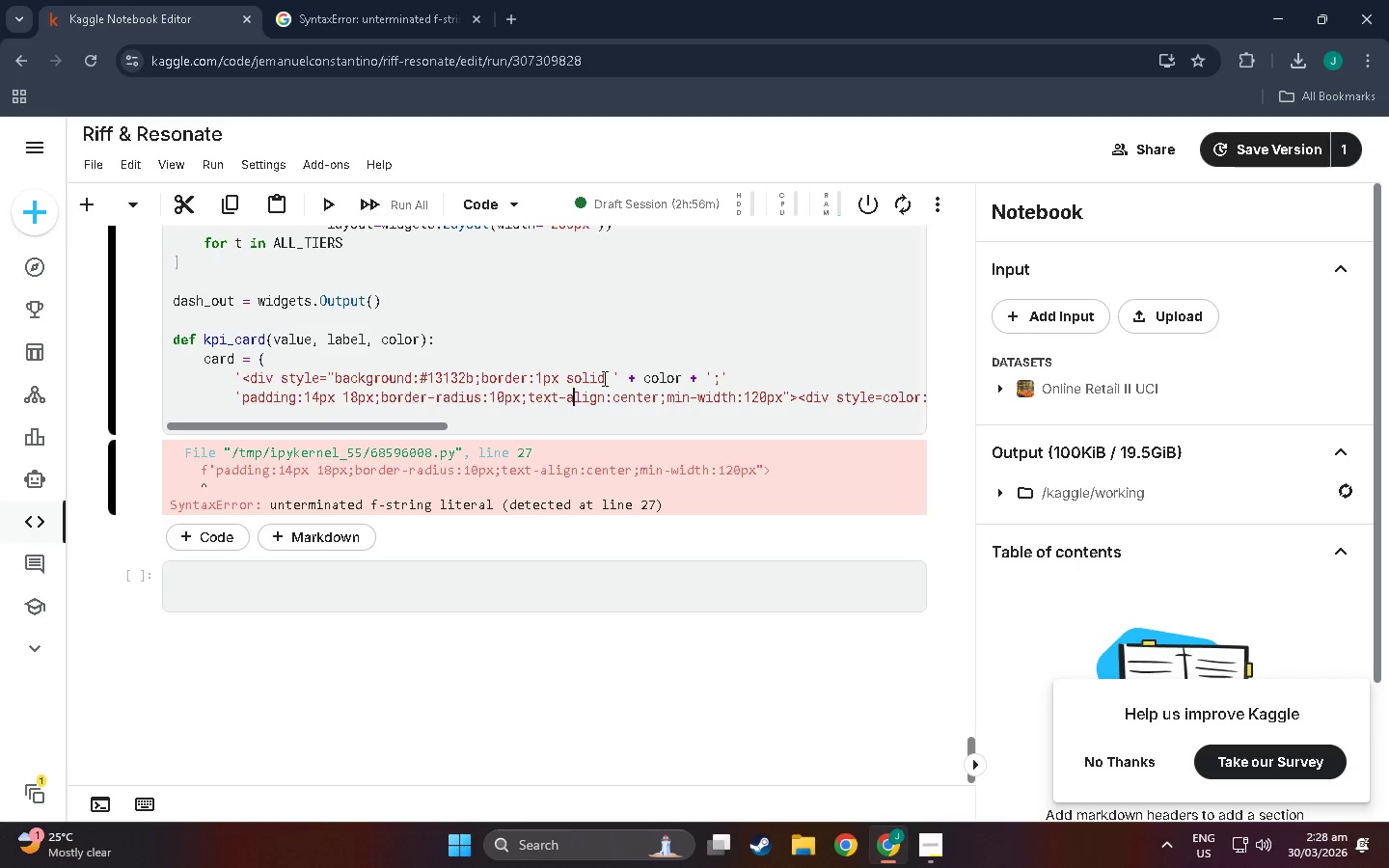 
key(ArrowRight)
 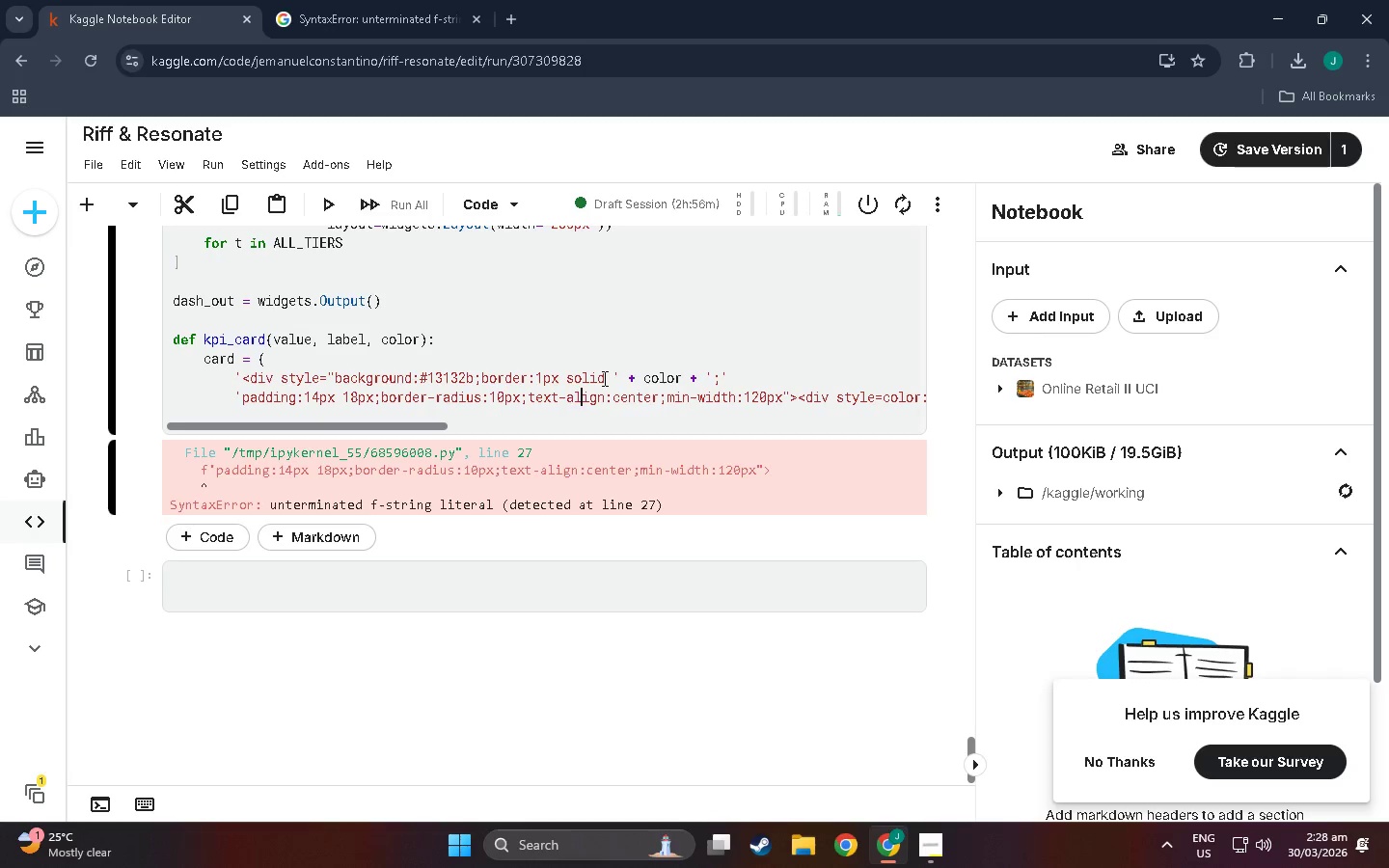 
key(ArrowRight)
 